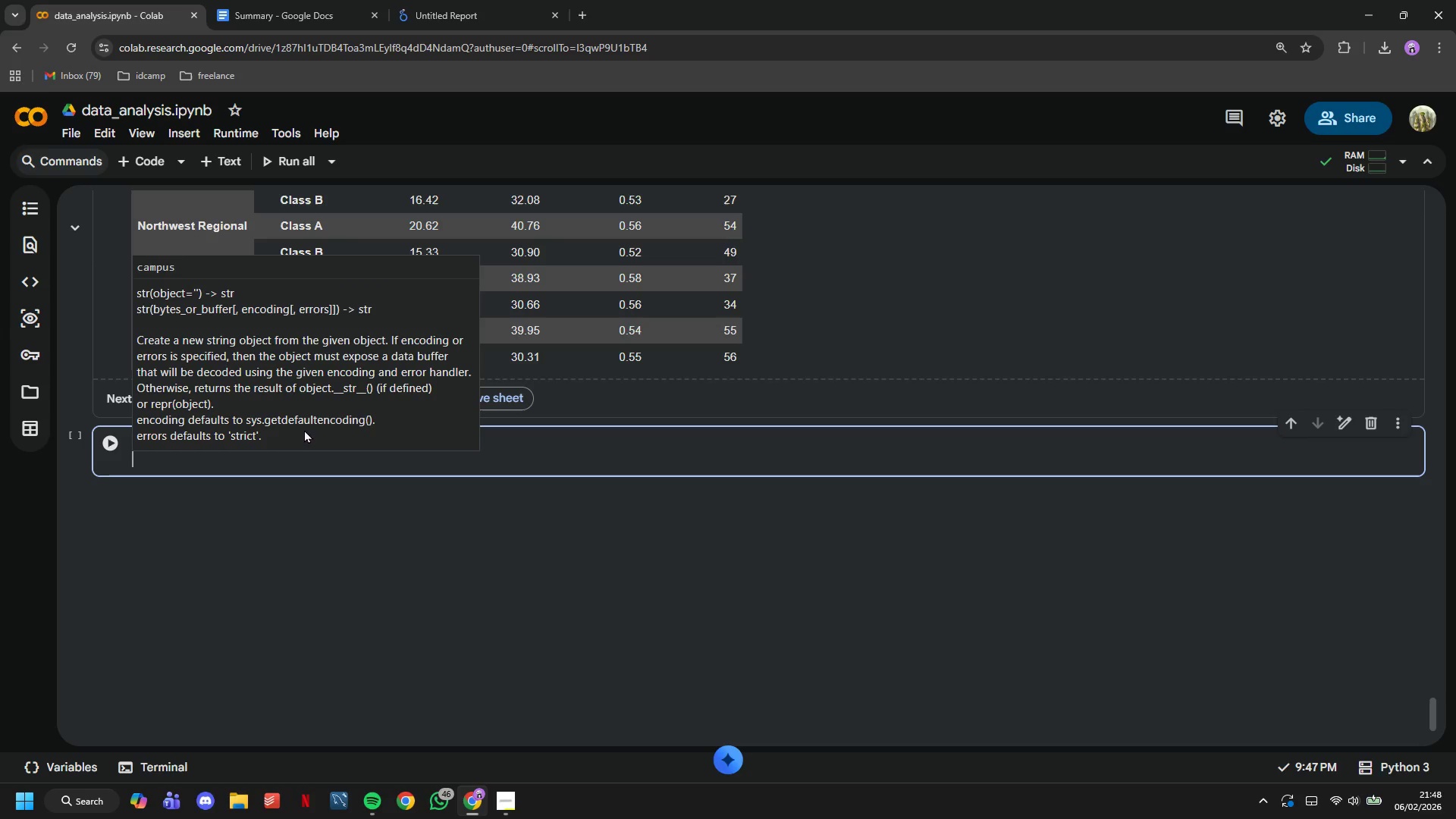 
type(campus_ratio = active_completed.groupby('campus_location)
 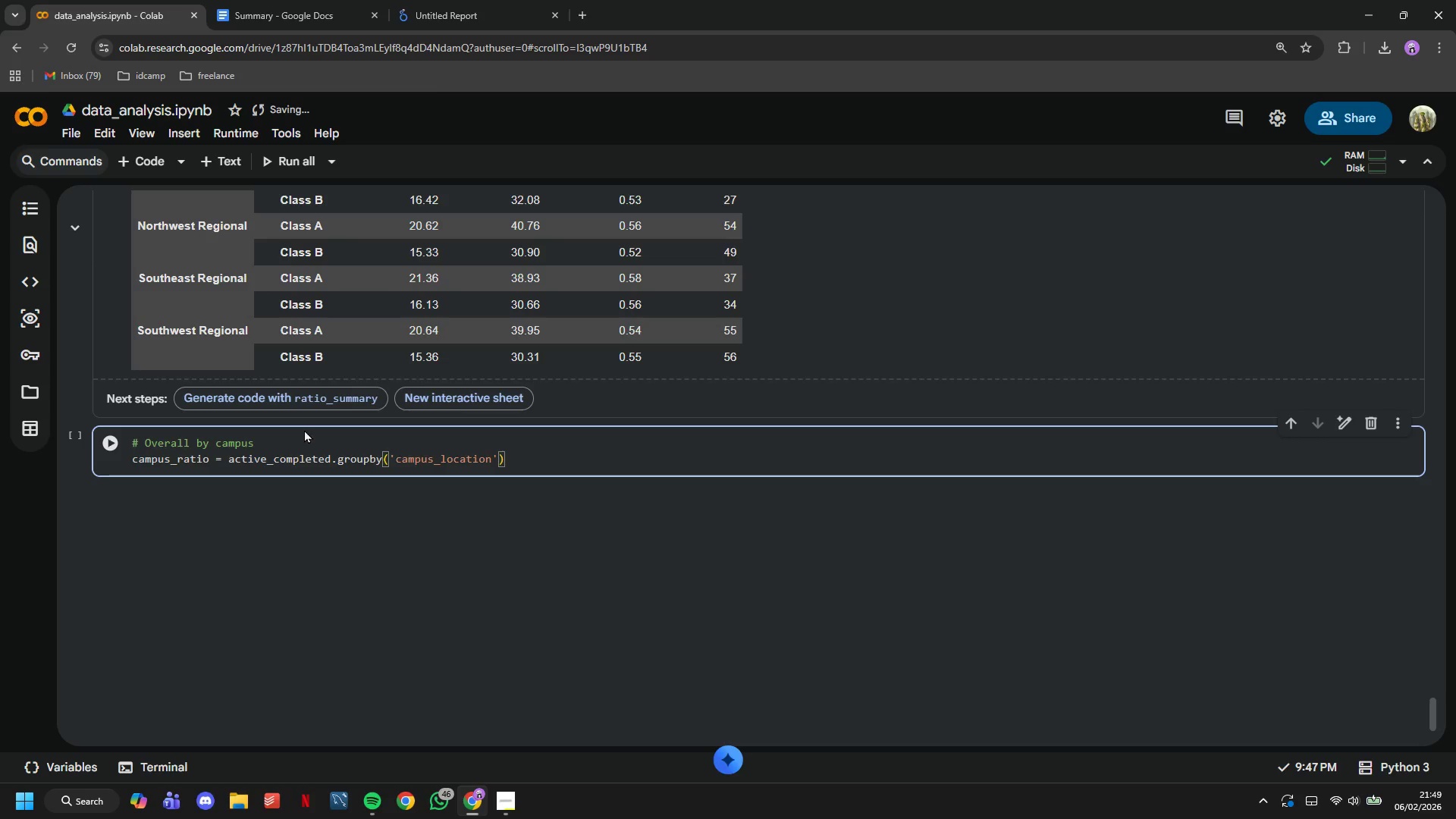 
key(ArrowRight)
 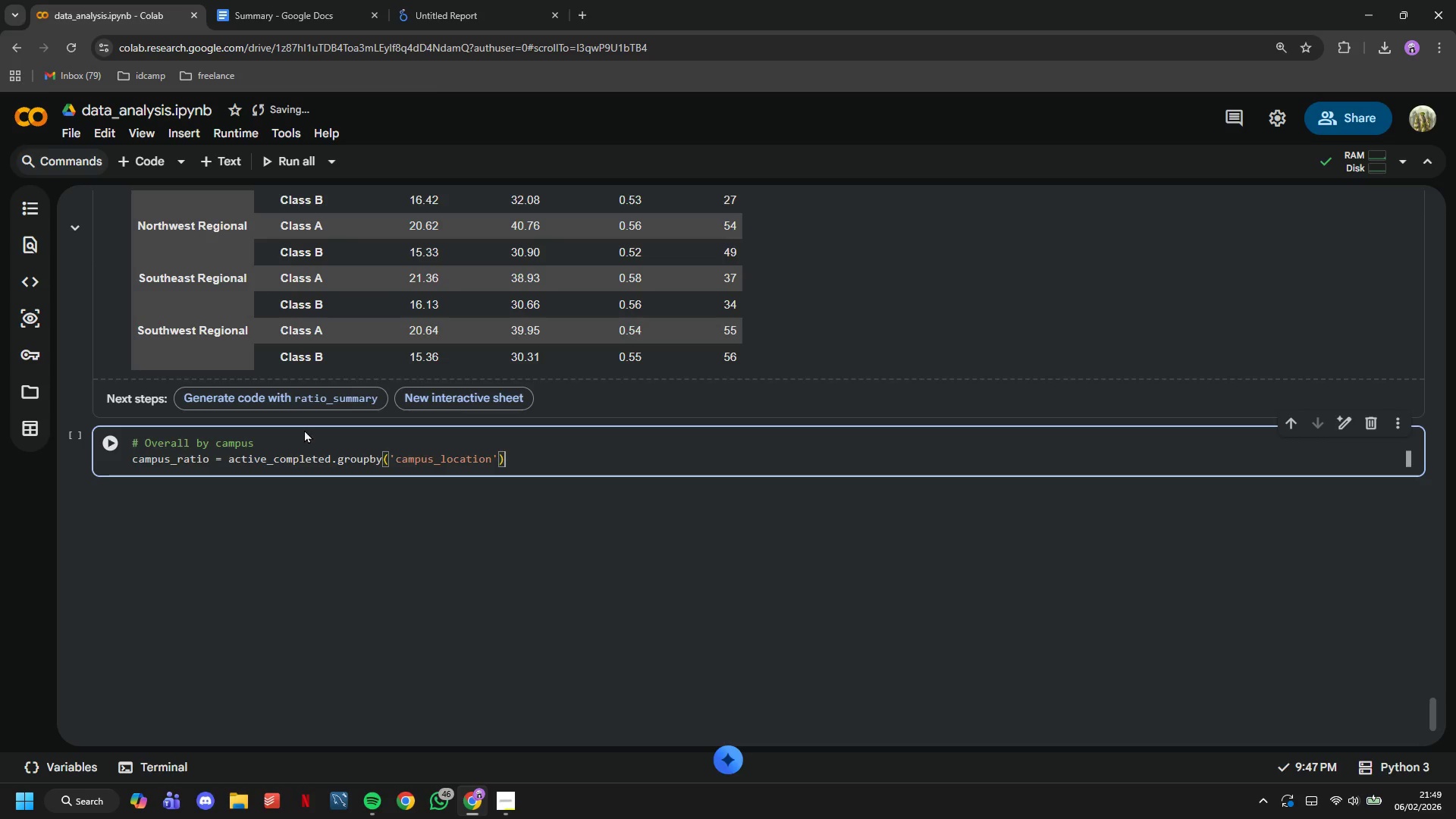 
key(ArrowRight)
 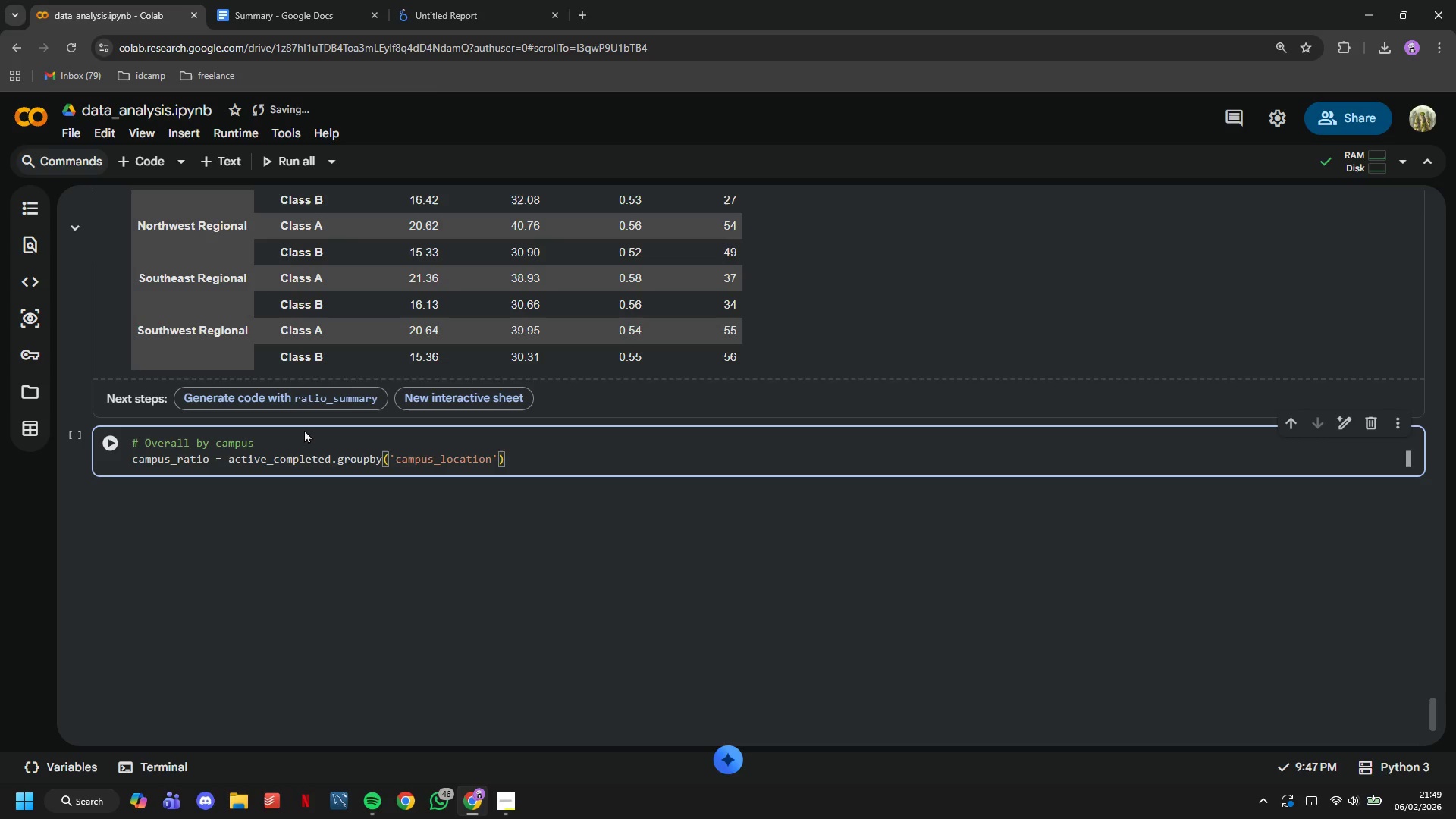 
type(.agg({)
 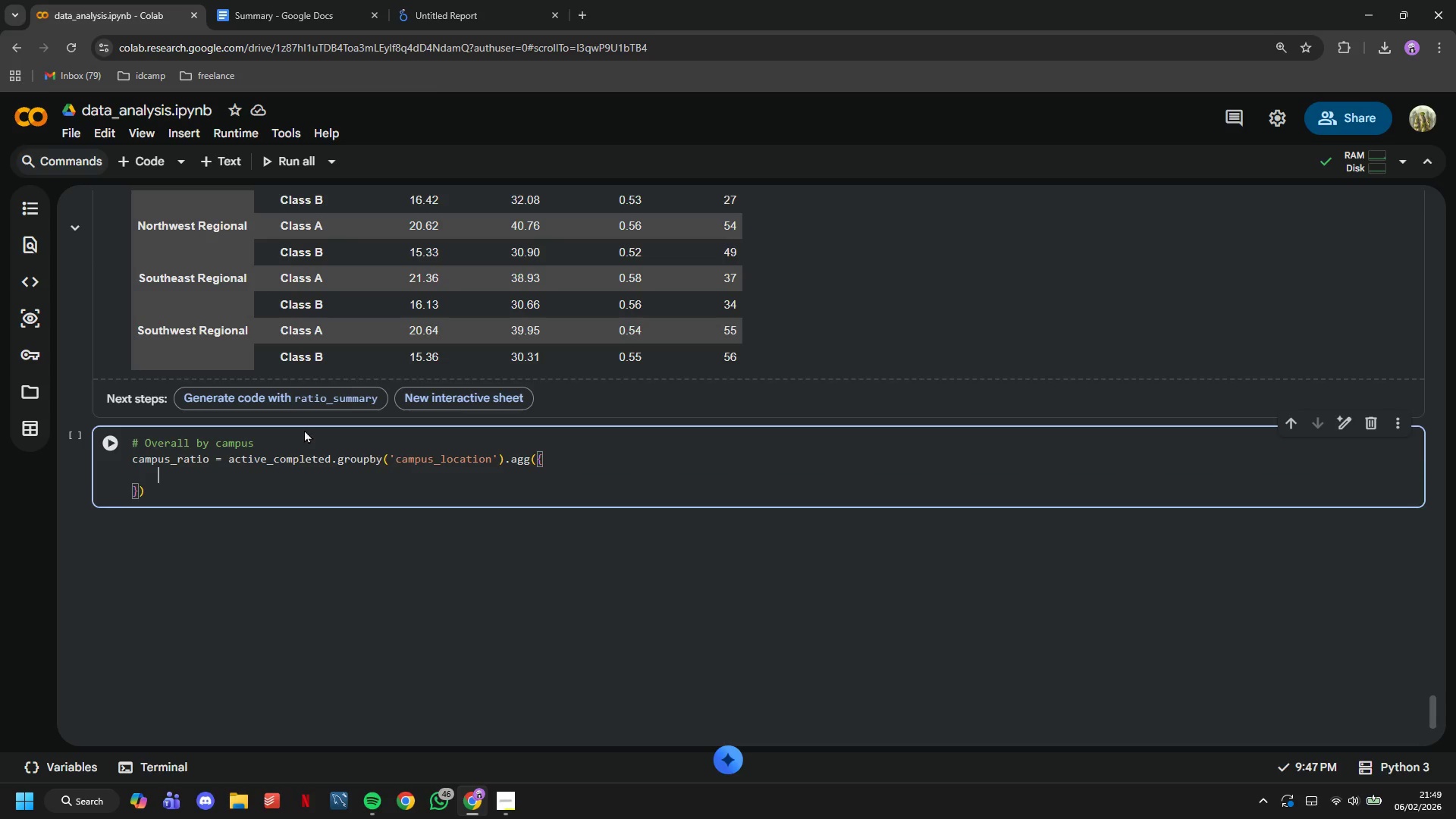 
 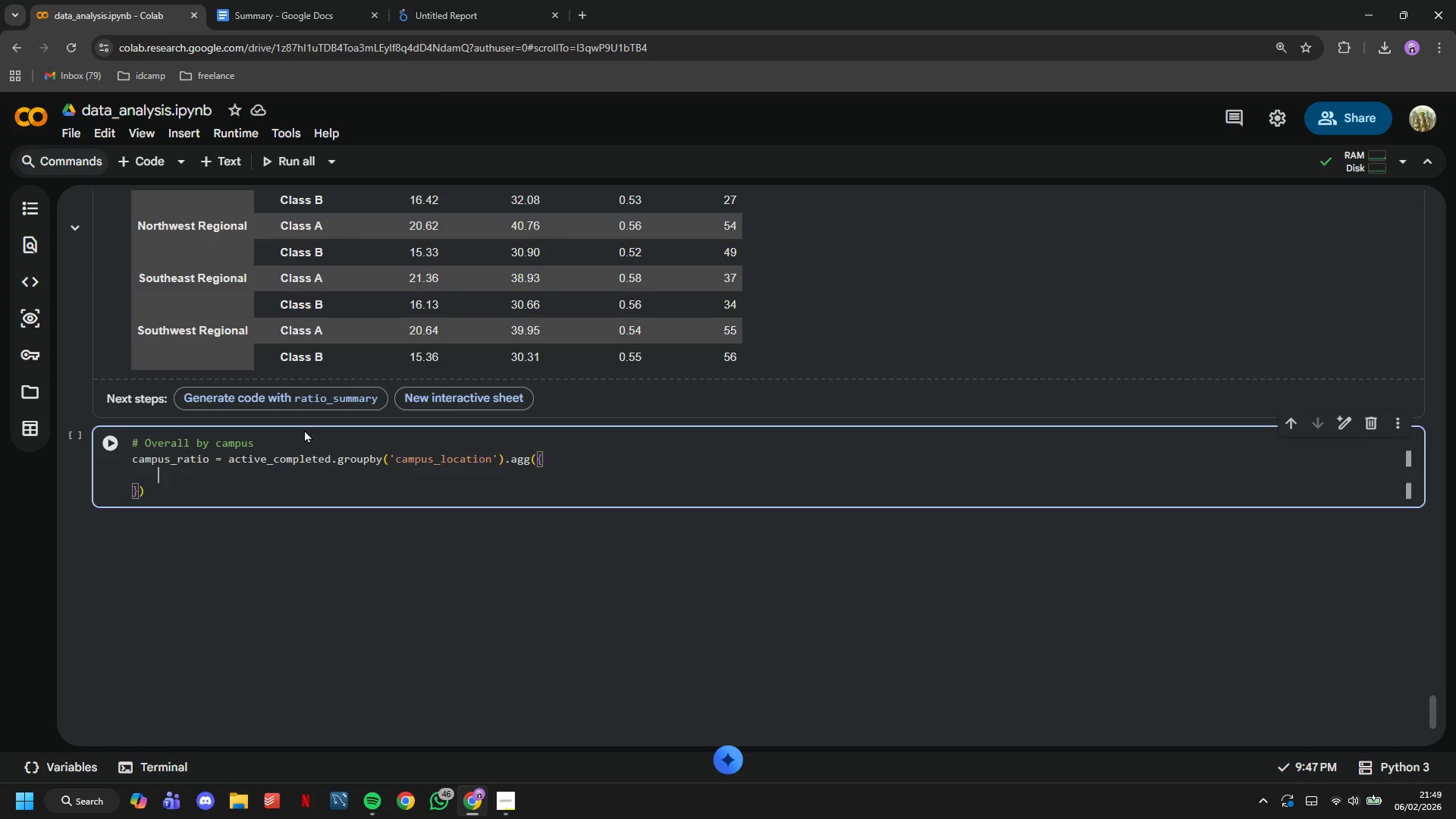 
key(Enter)
 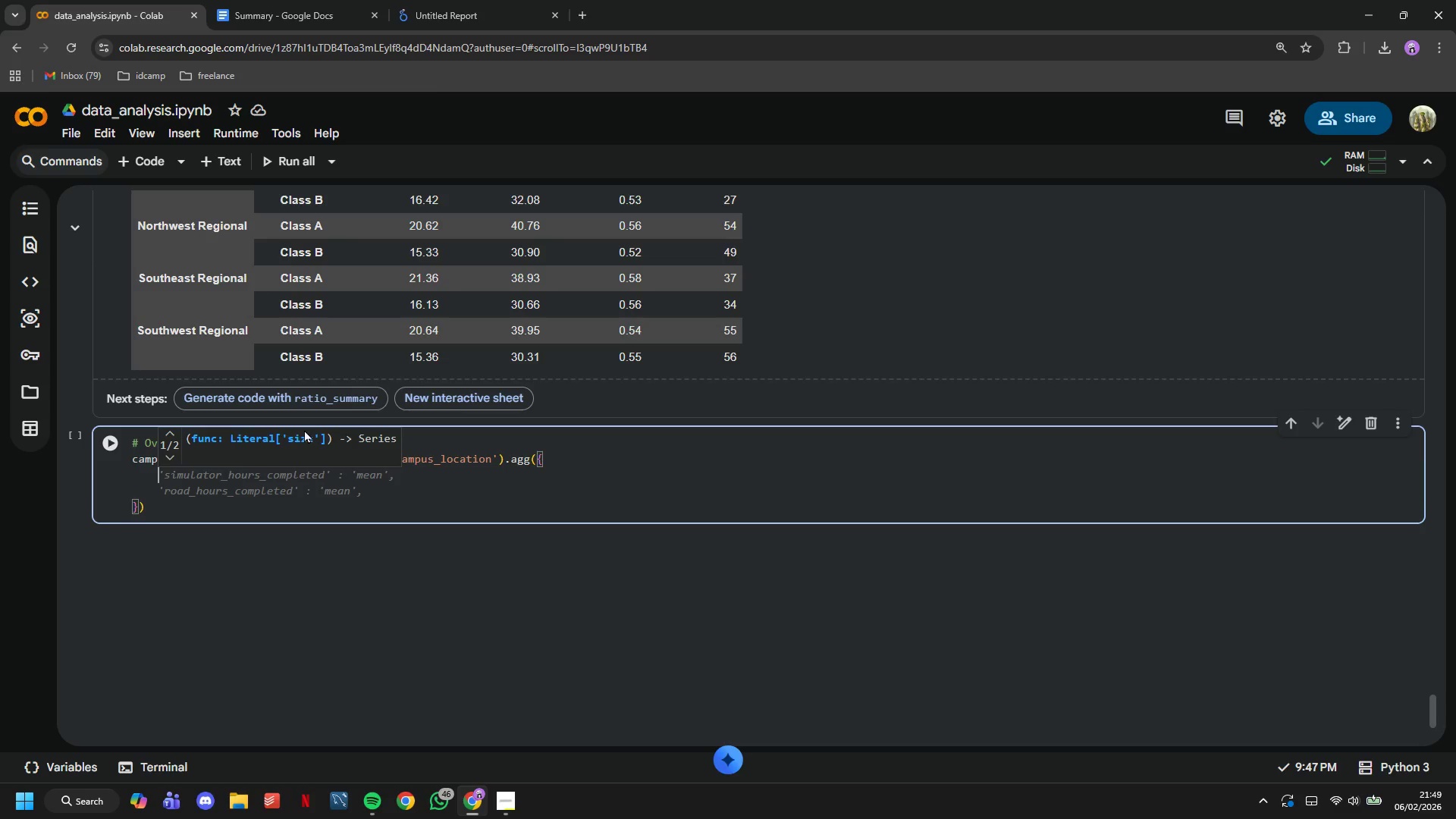 
key(Tab)
 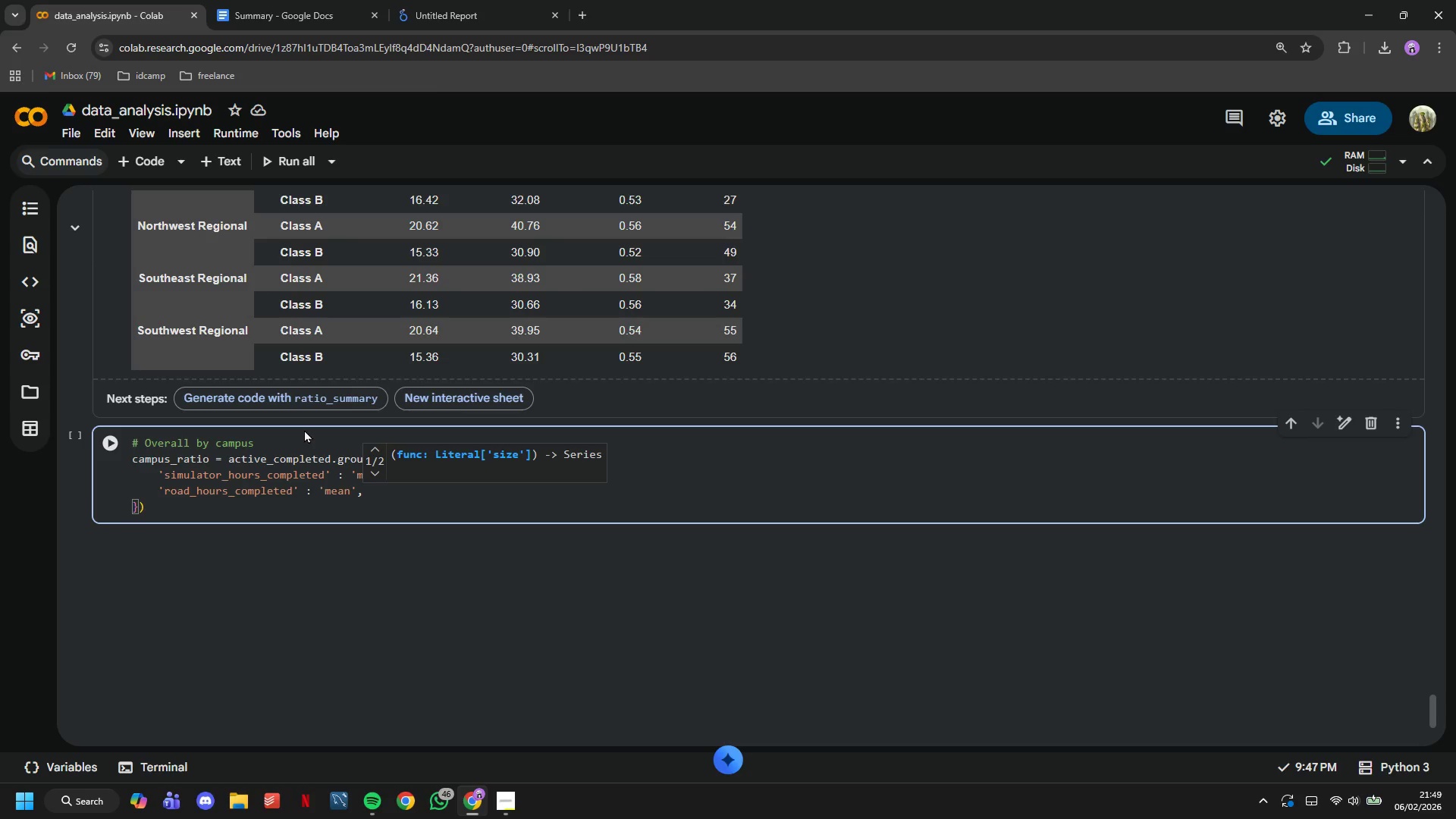 
key(Equal)
 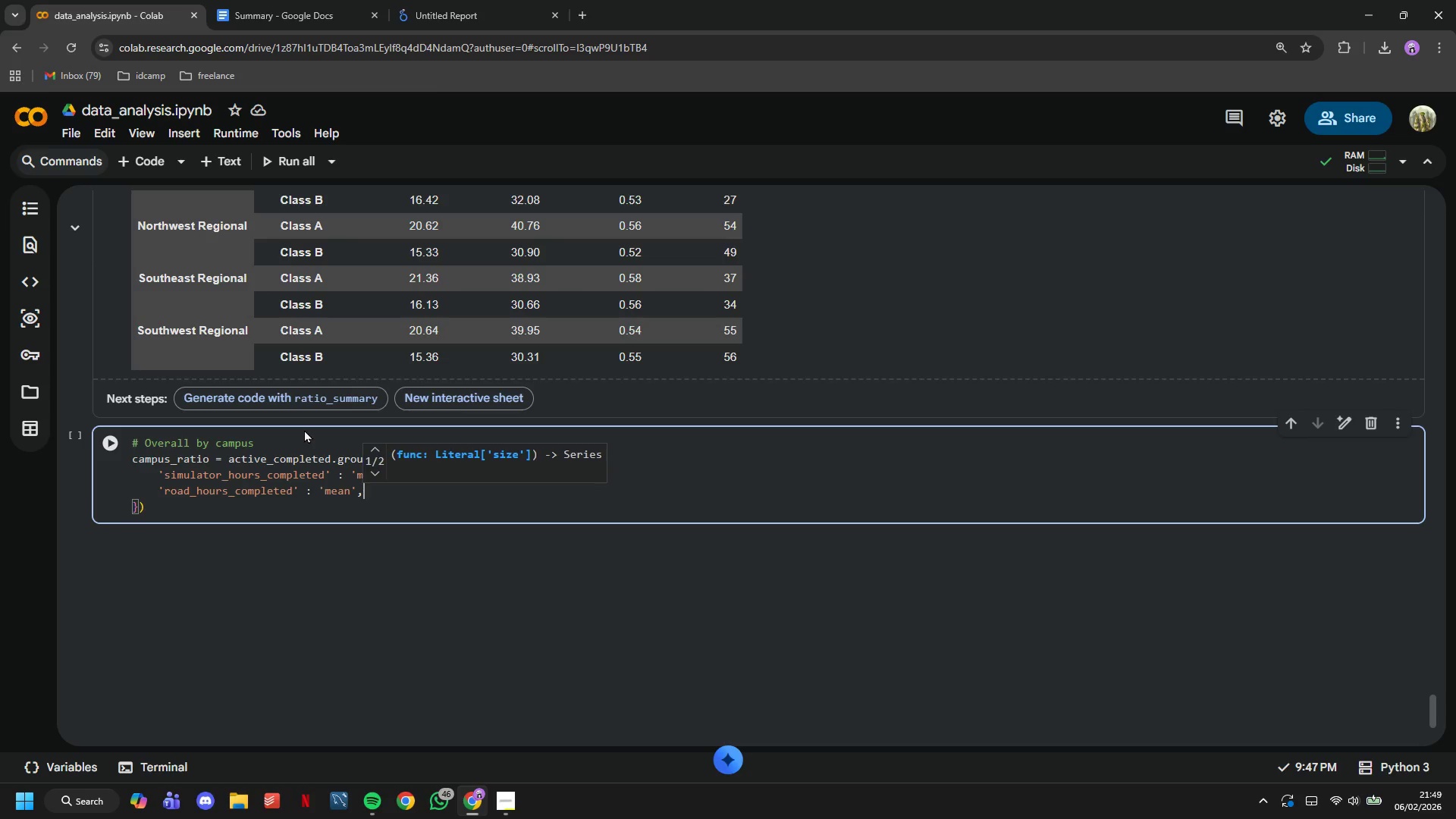 
key(Backspace)
 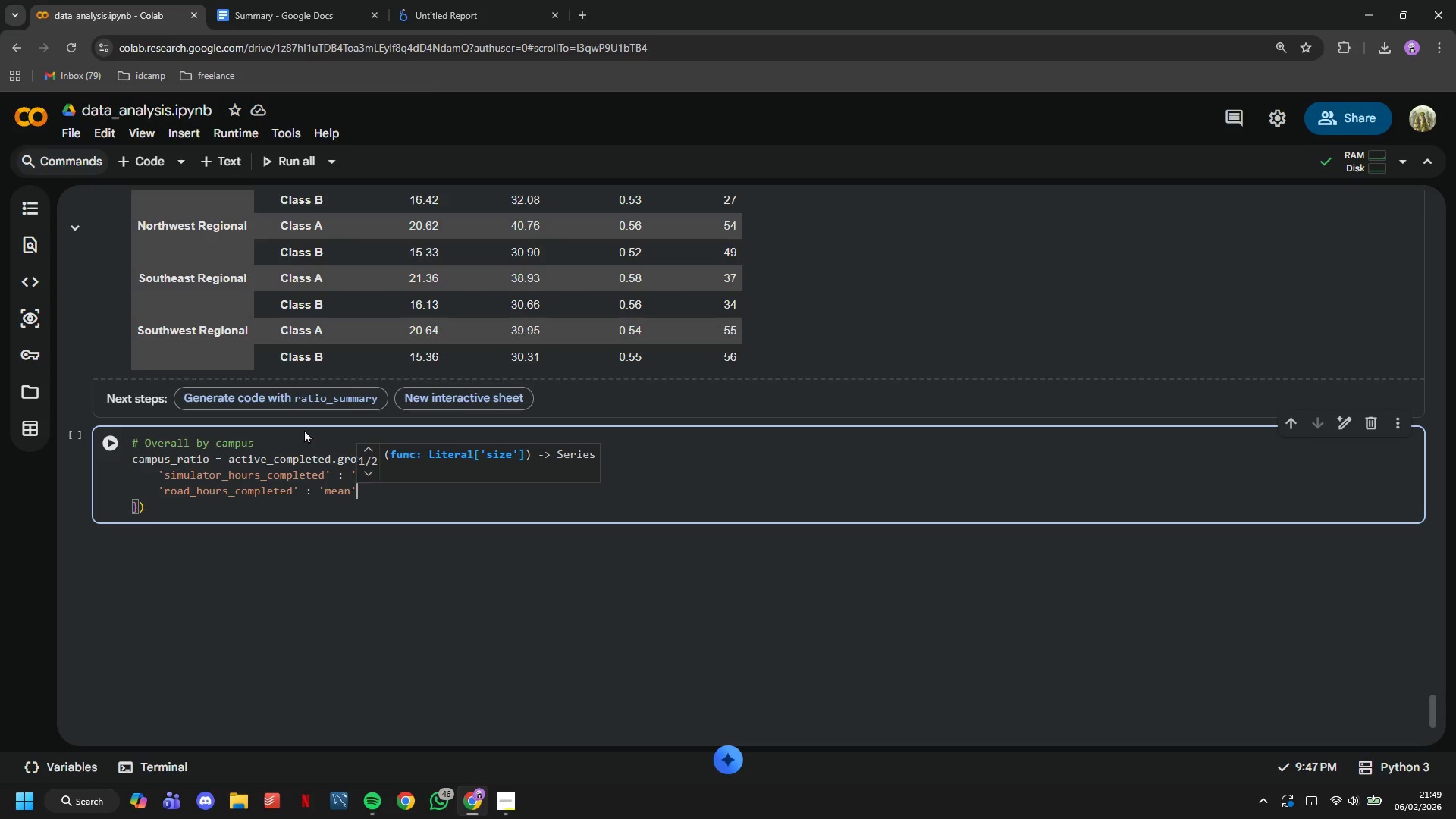 
key(Backspace)
 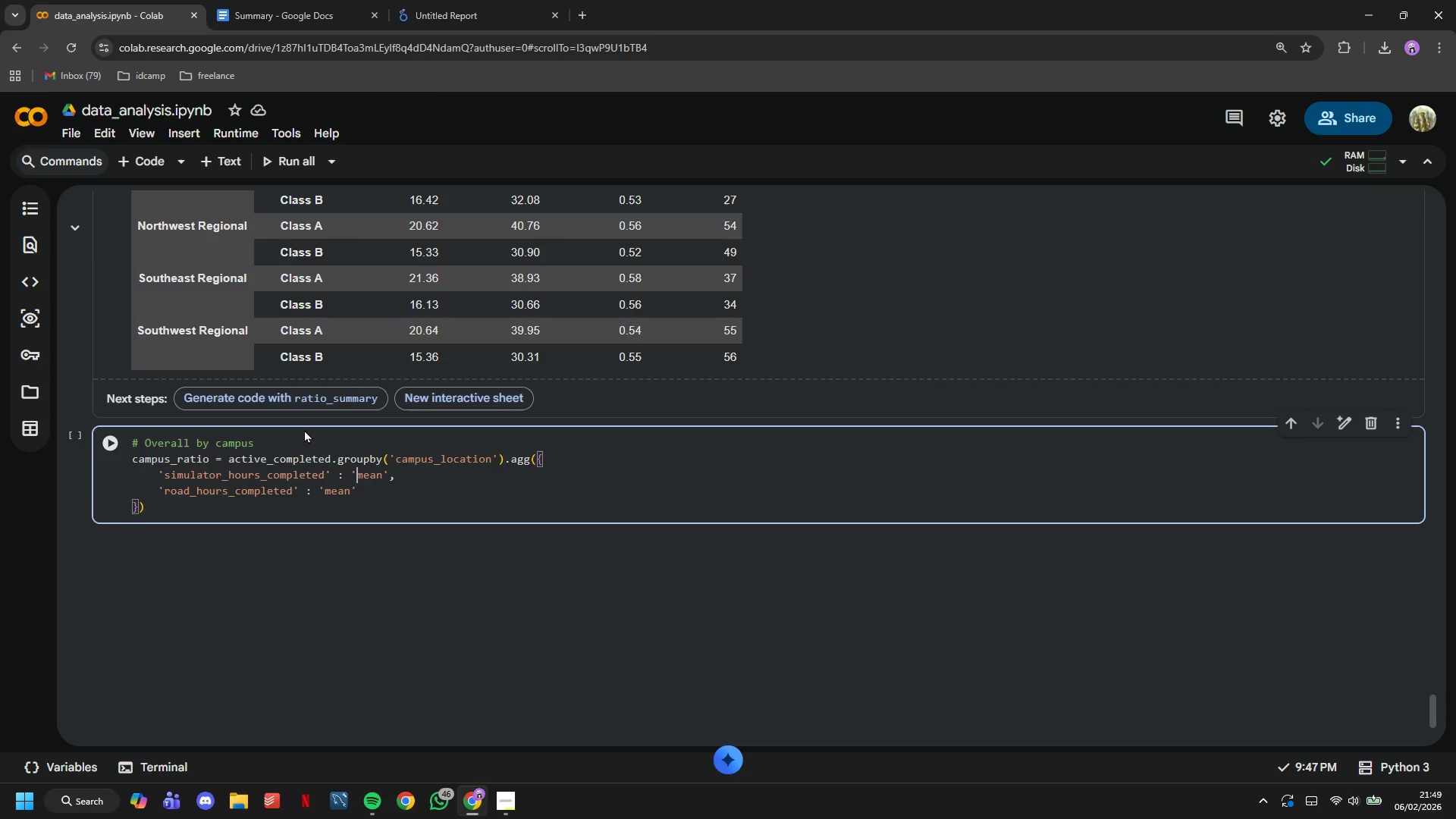 
key(ArrowUp)
 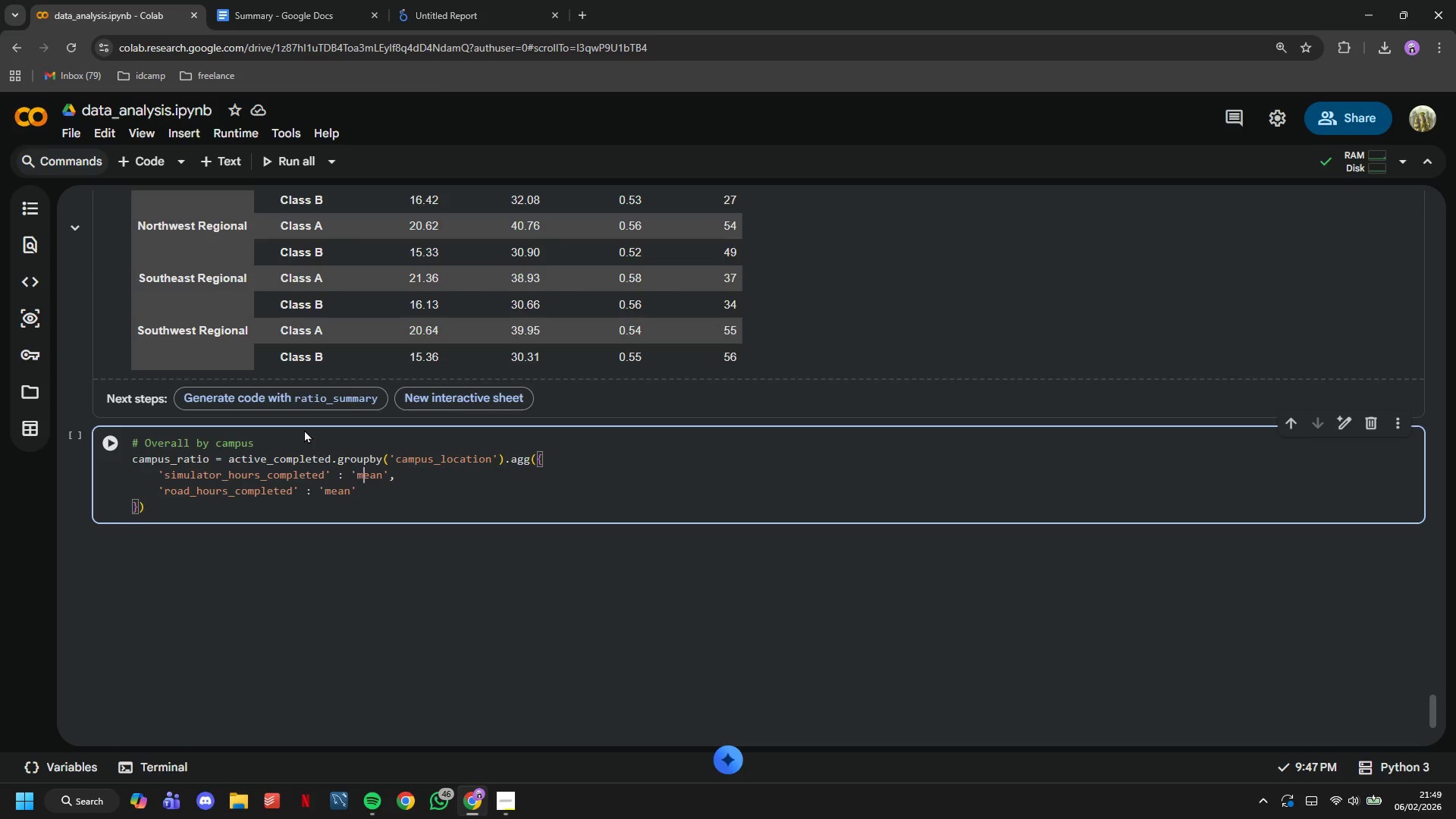 
key(ArrowRight)
 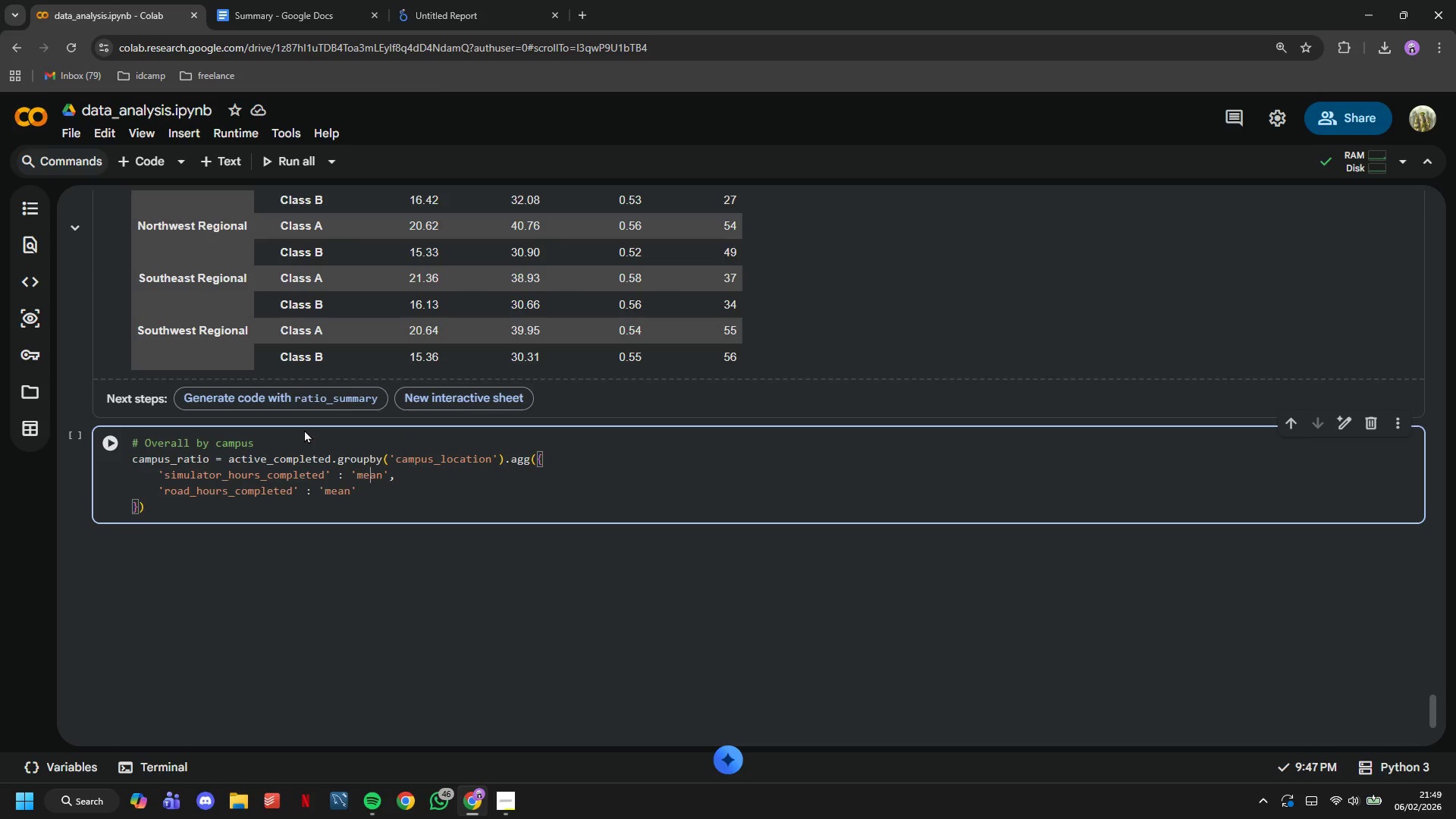 
key(ArrowRight)
 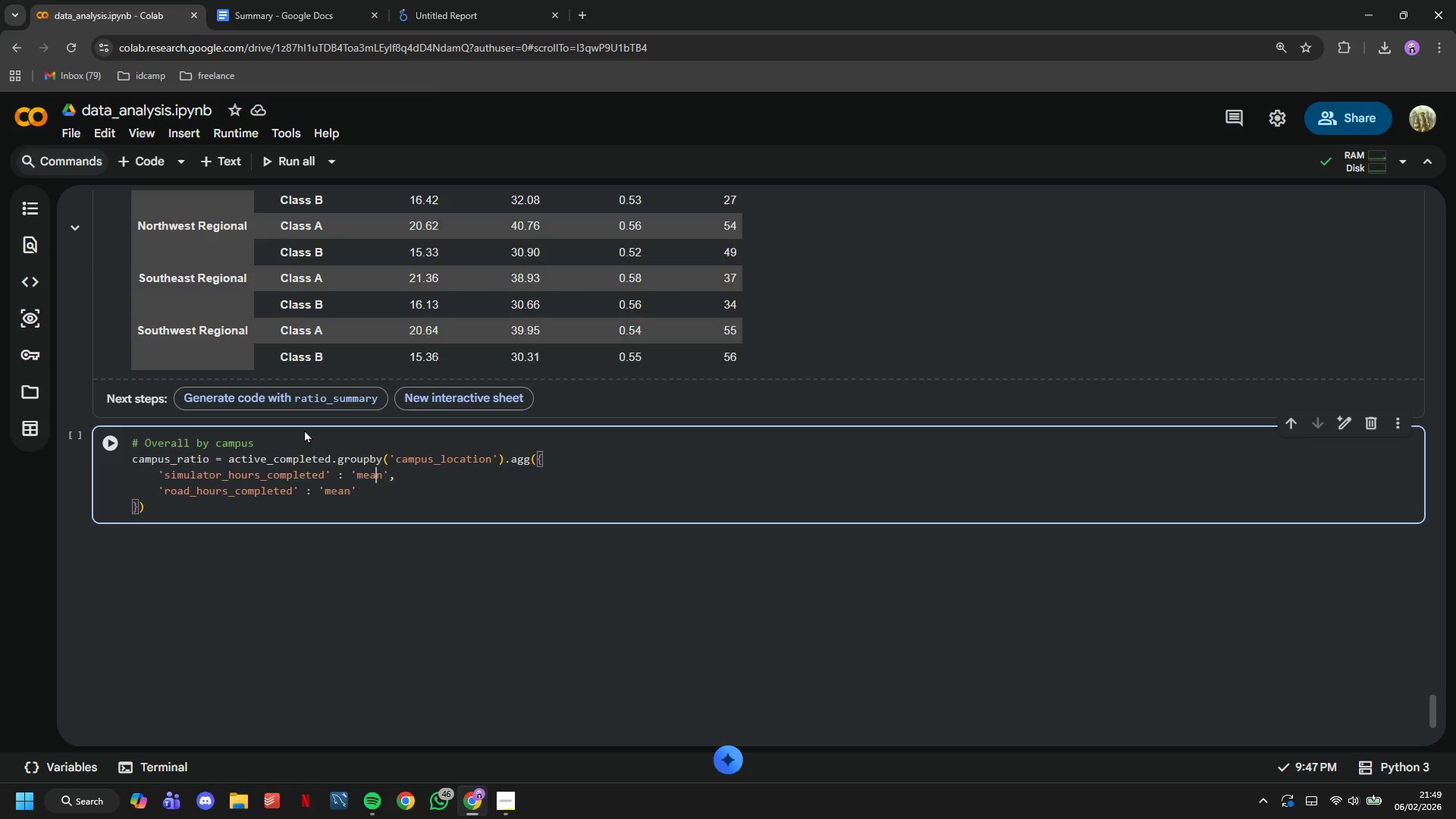 
key(ArrowRight)
 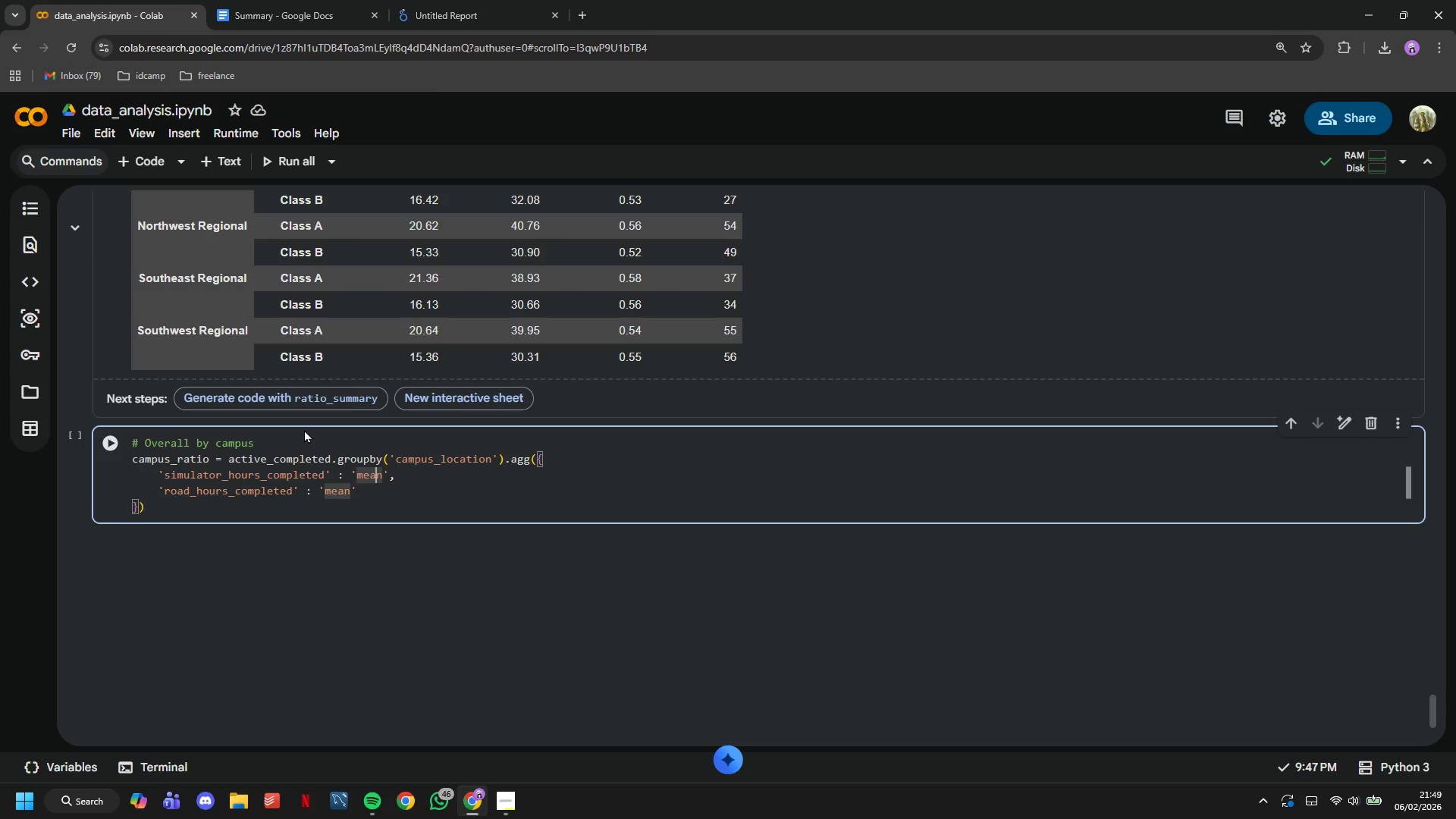 
key(ArrowRight)
 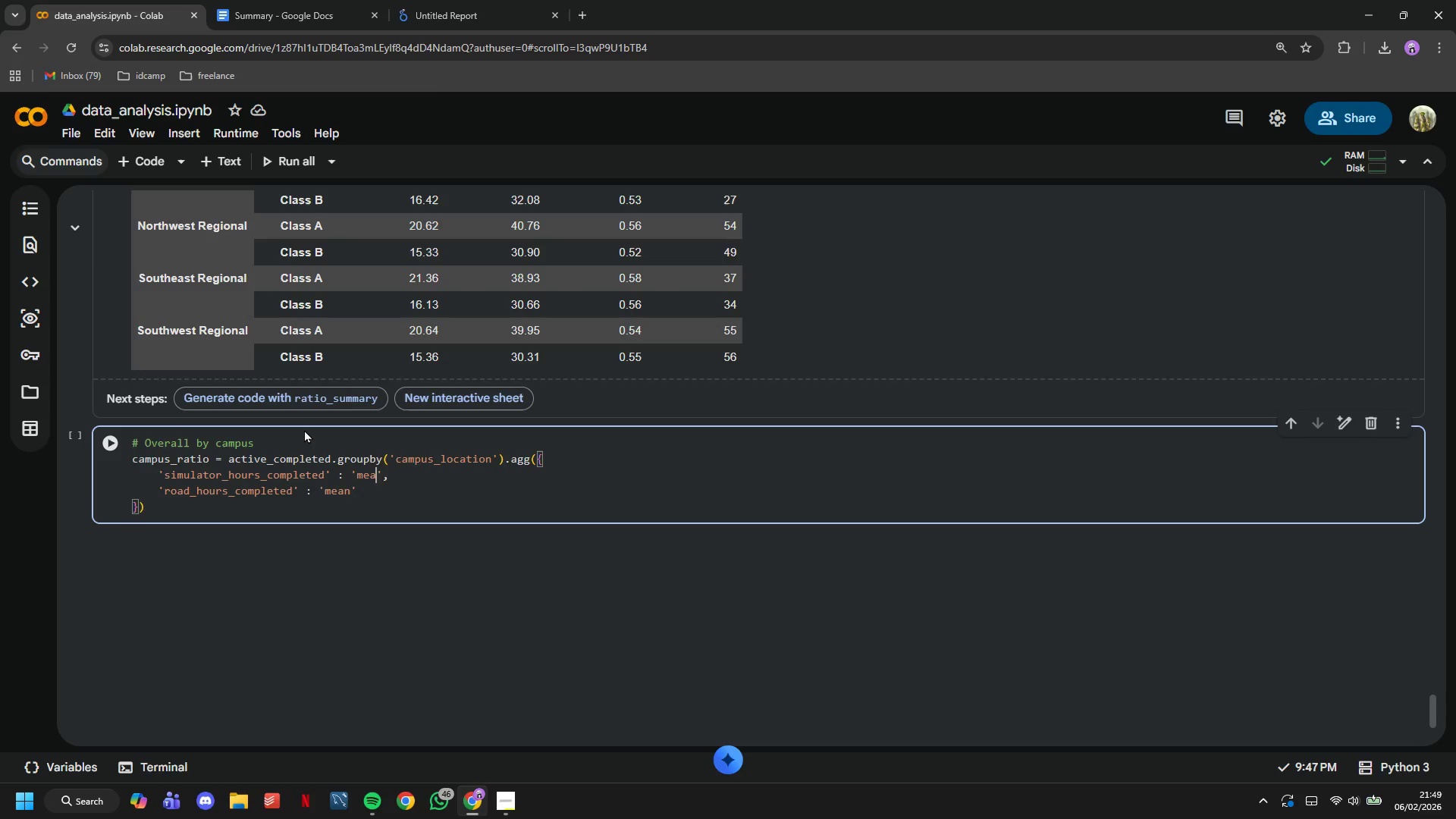 
key(Backspace)
key(Backspace)
key(Backspace)
key(Backspace)
type(sum)
 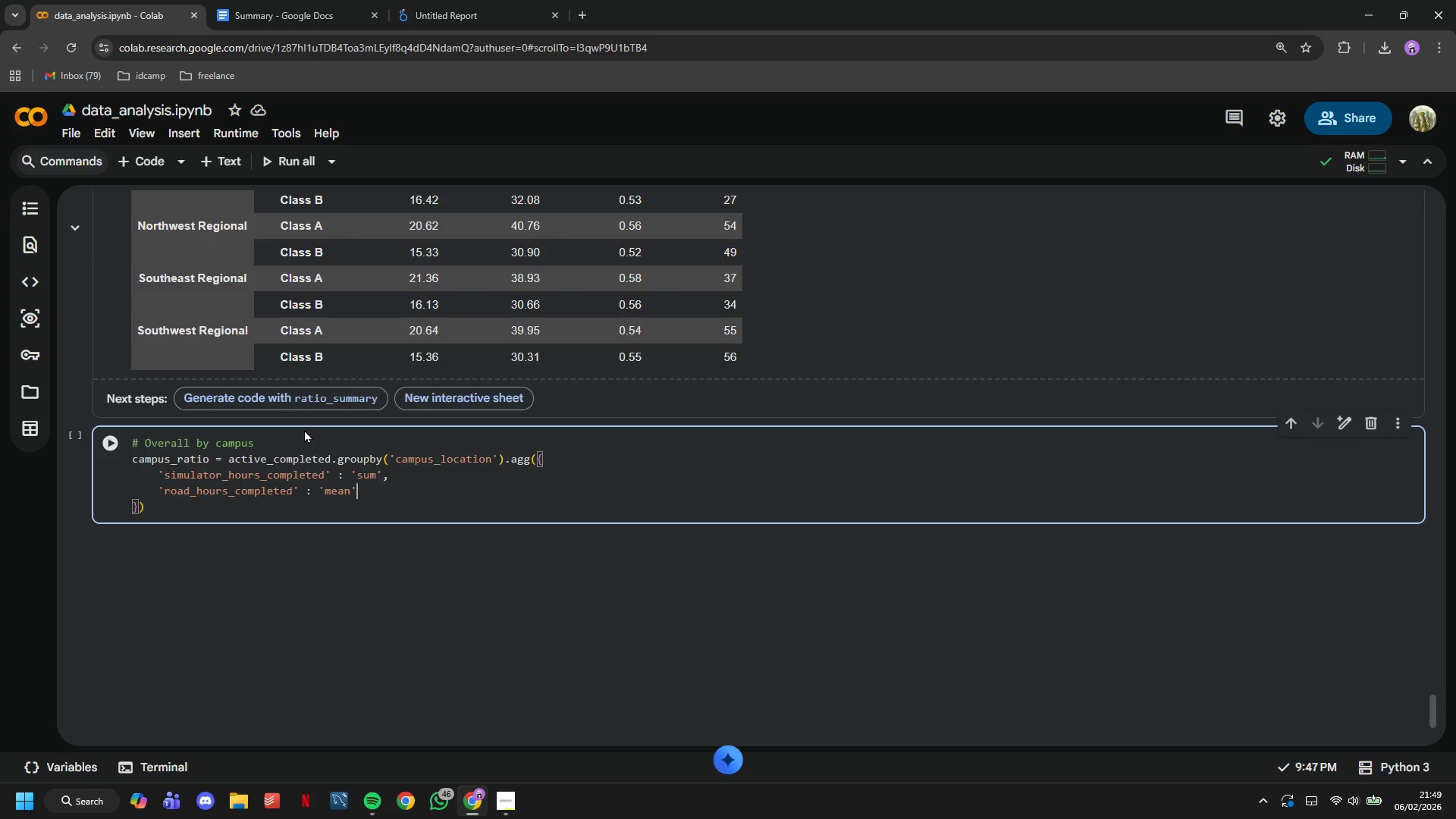 
key(ArrowDown)
 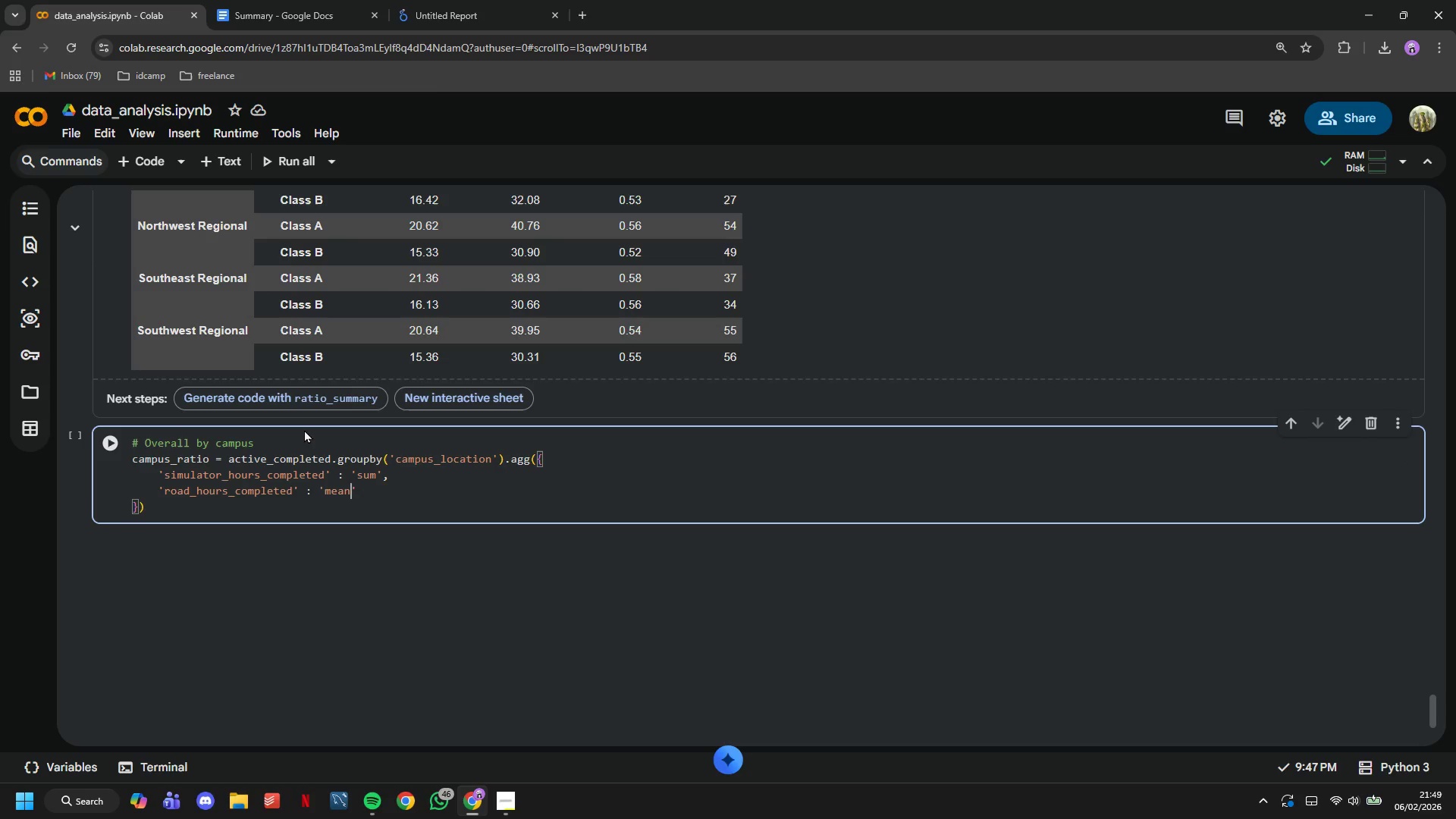 
key(ArrowLeft)
 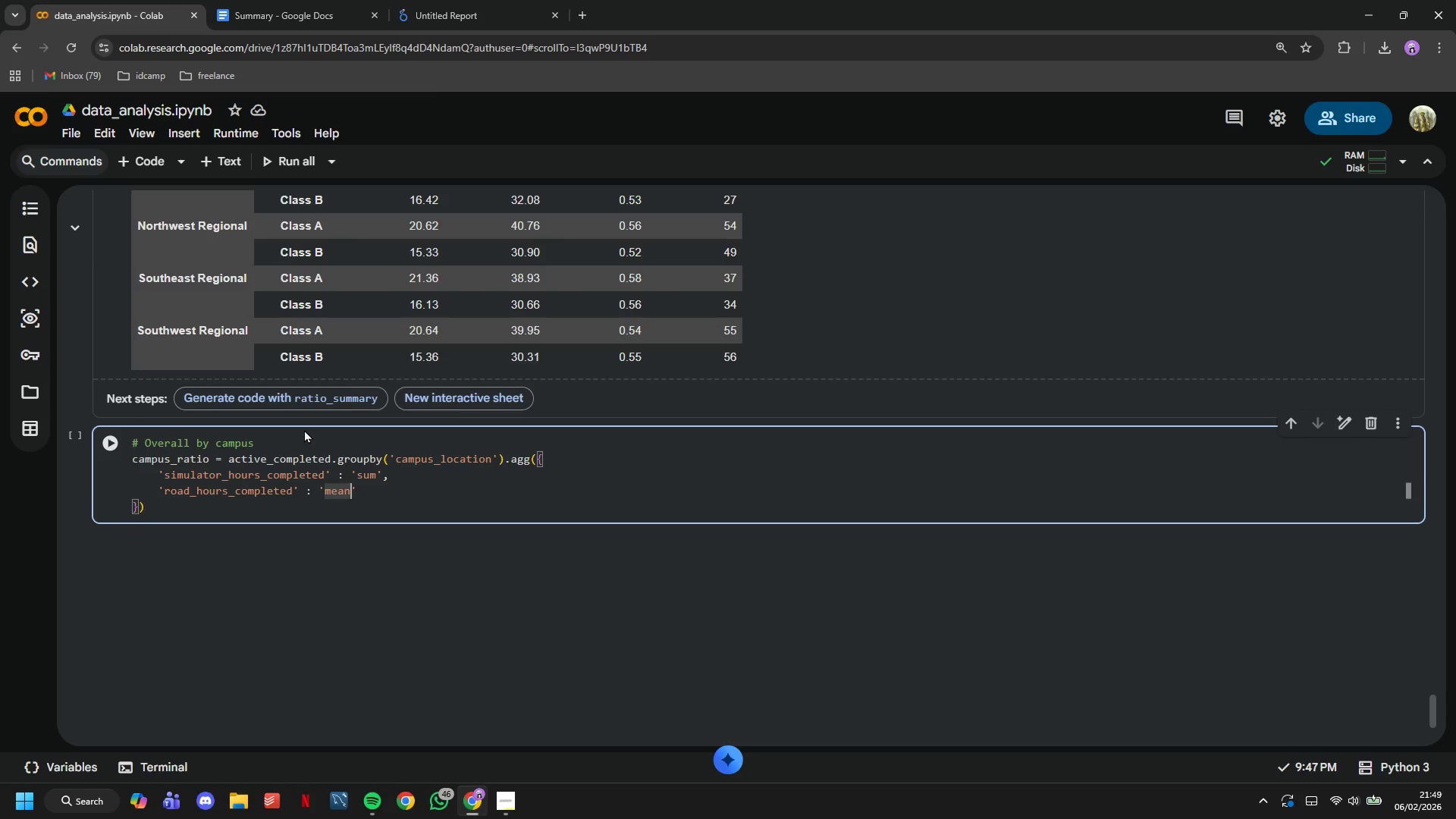 
key(Backspace)
key(Backspace)
key(Backspace)
type(sum)
 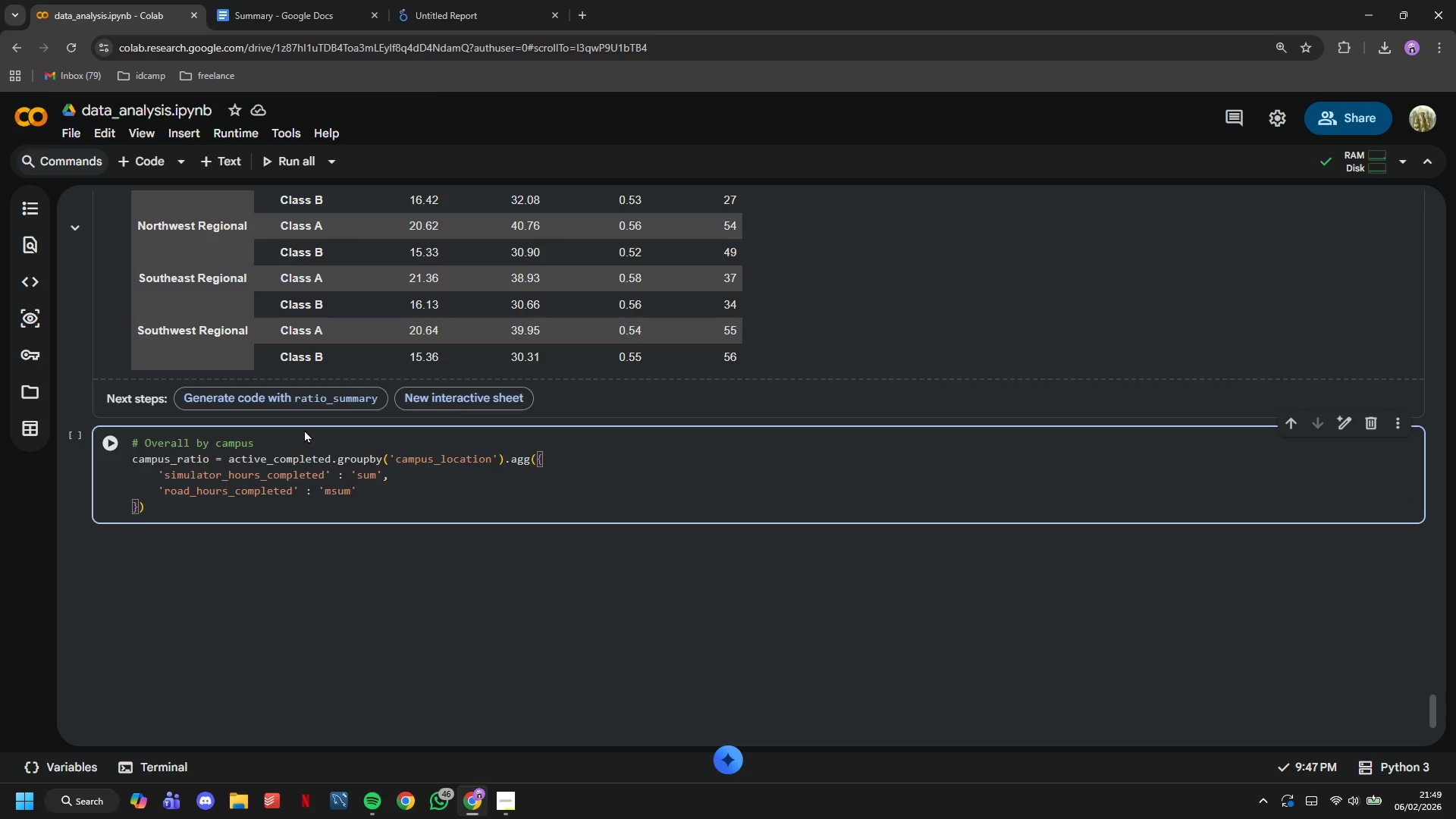 
key(ArrowLeft)
 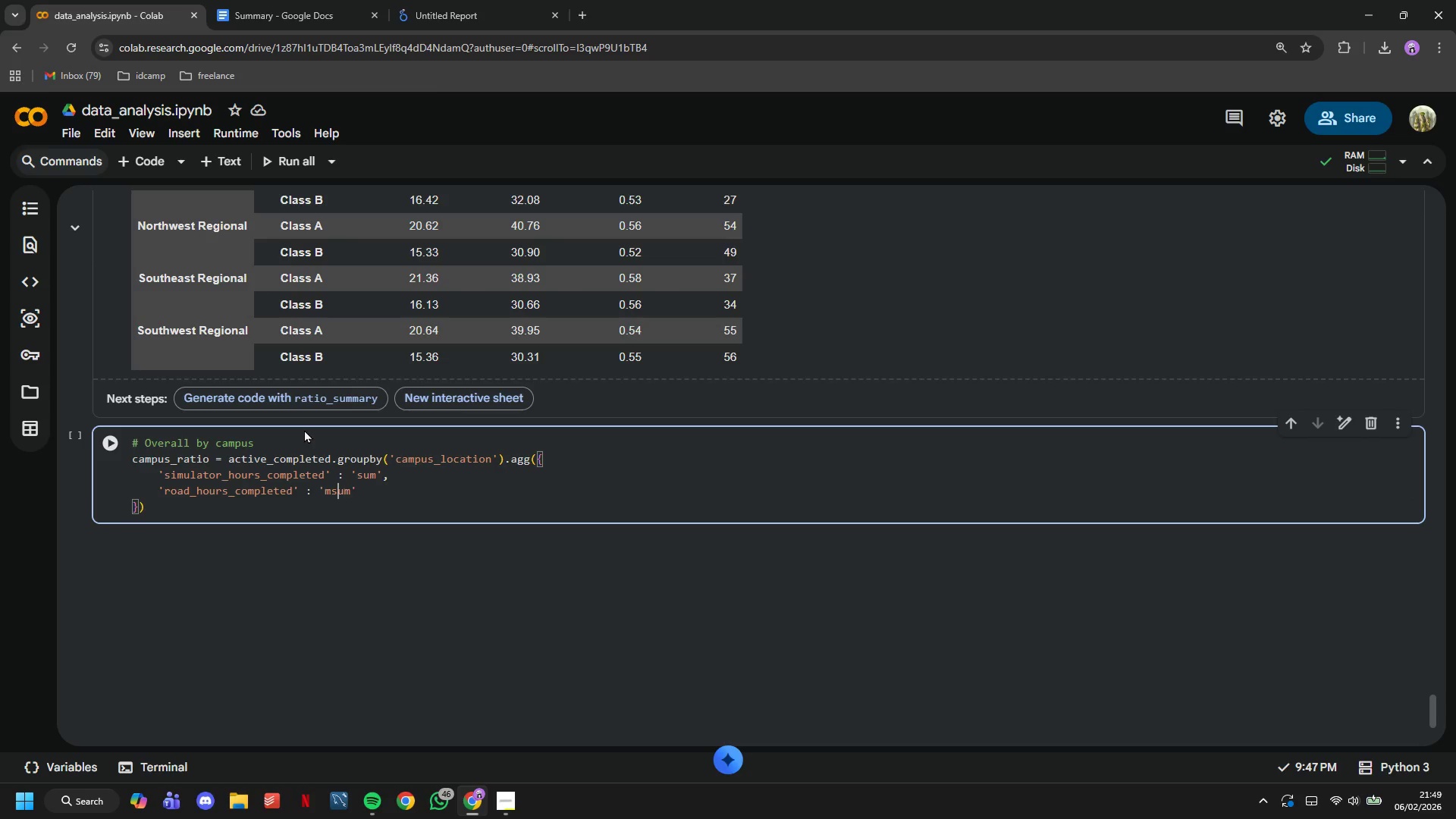 
key(ArrowLeft)
 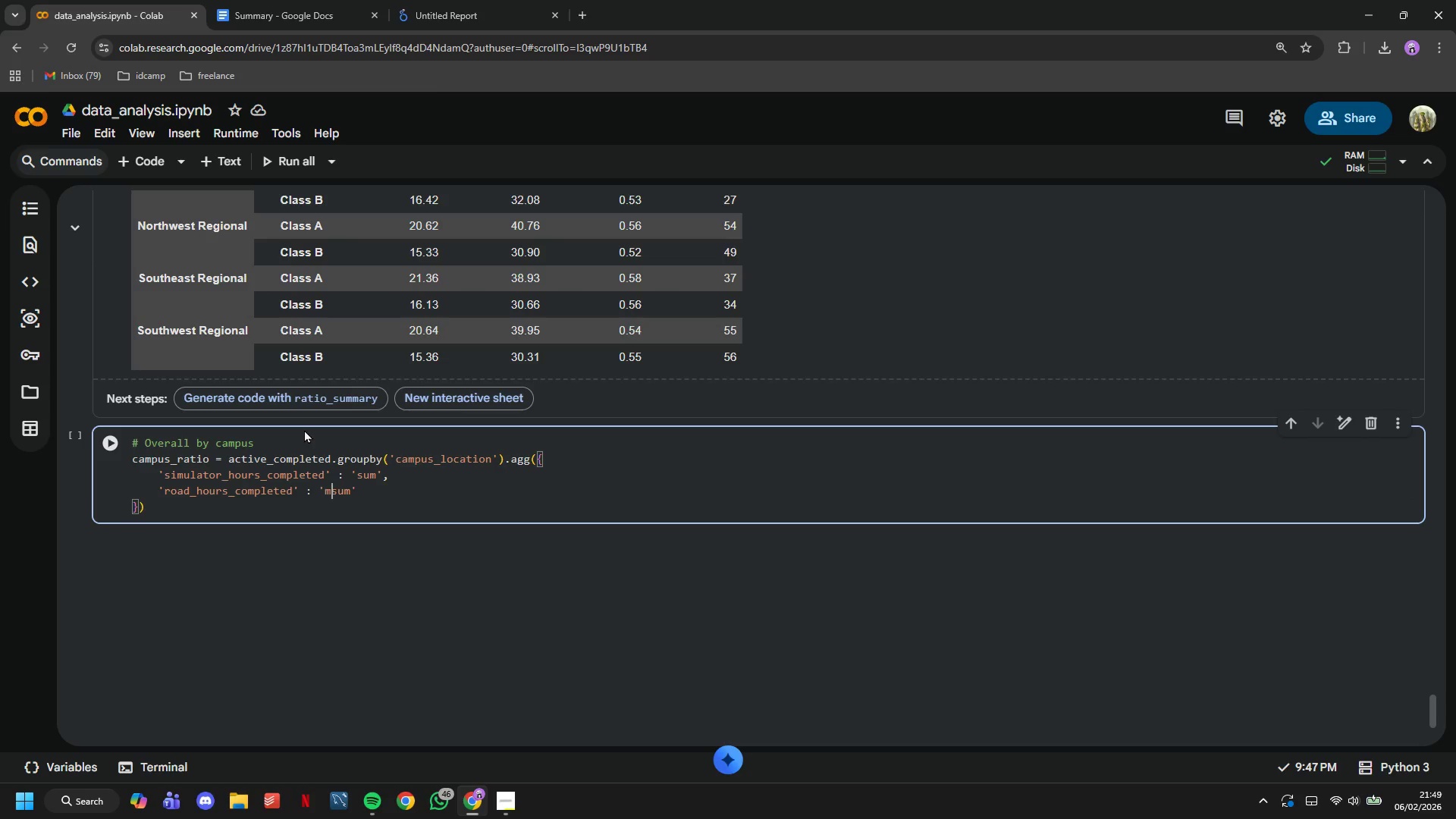 
key(ArrowLeft)
 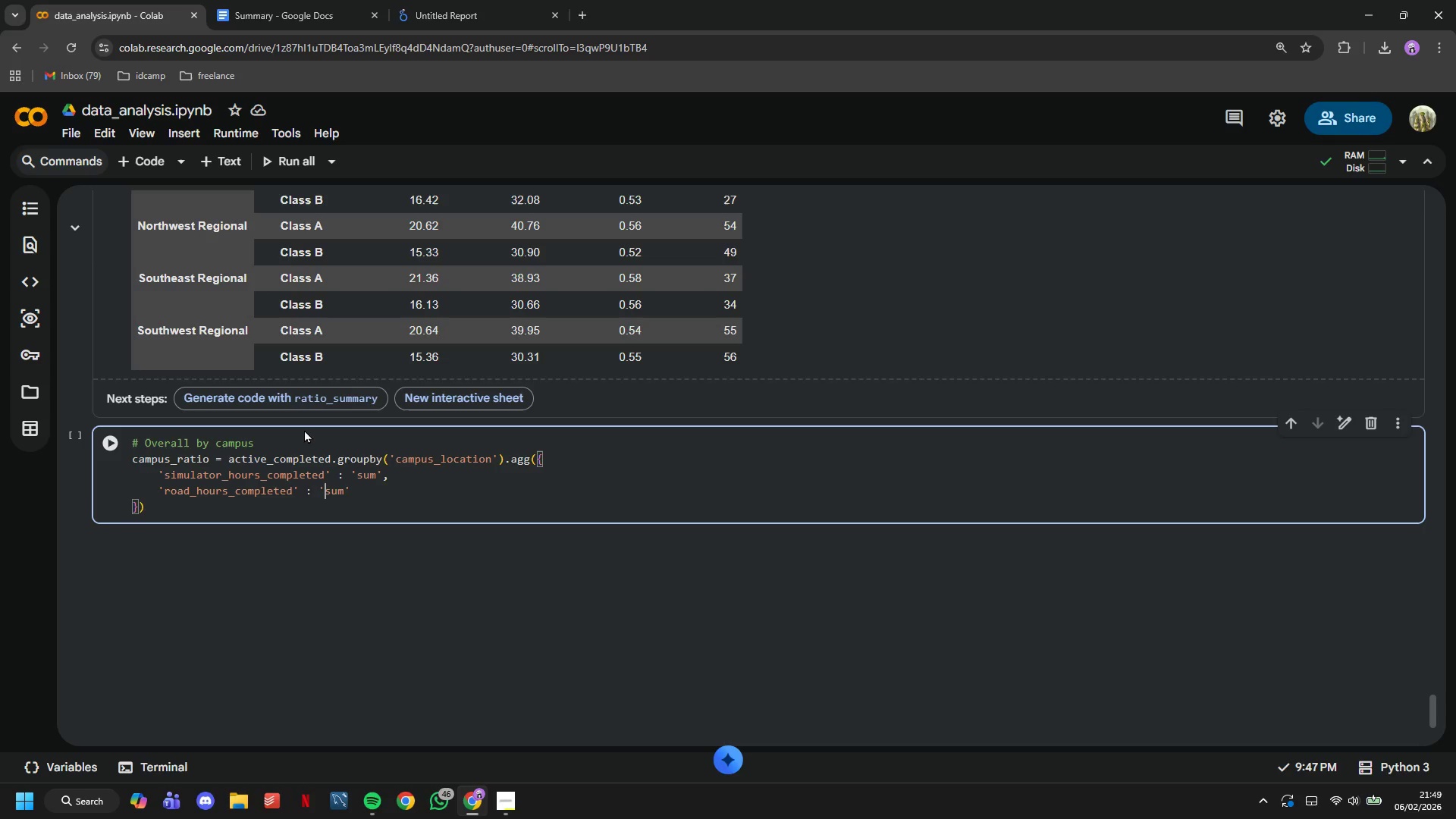 
key(Backspace)
 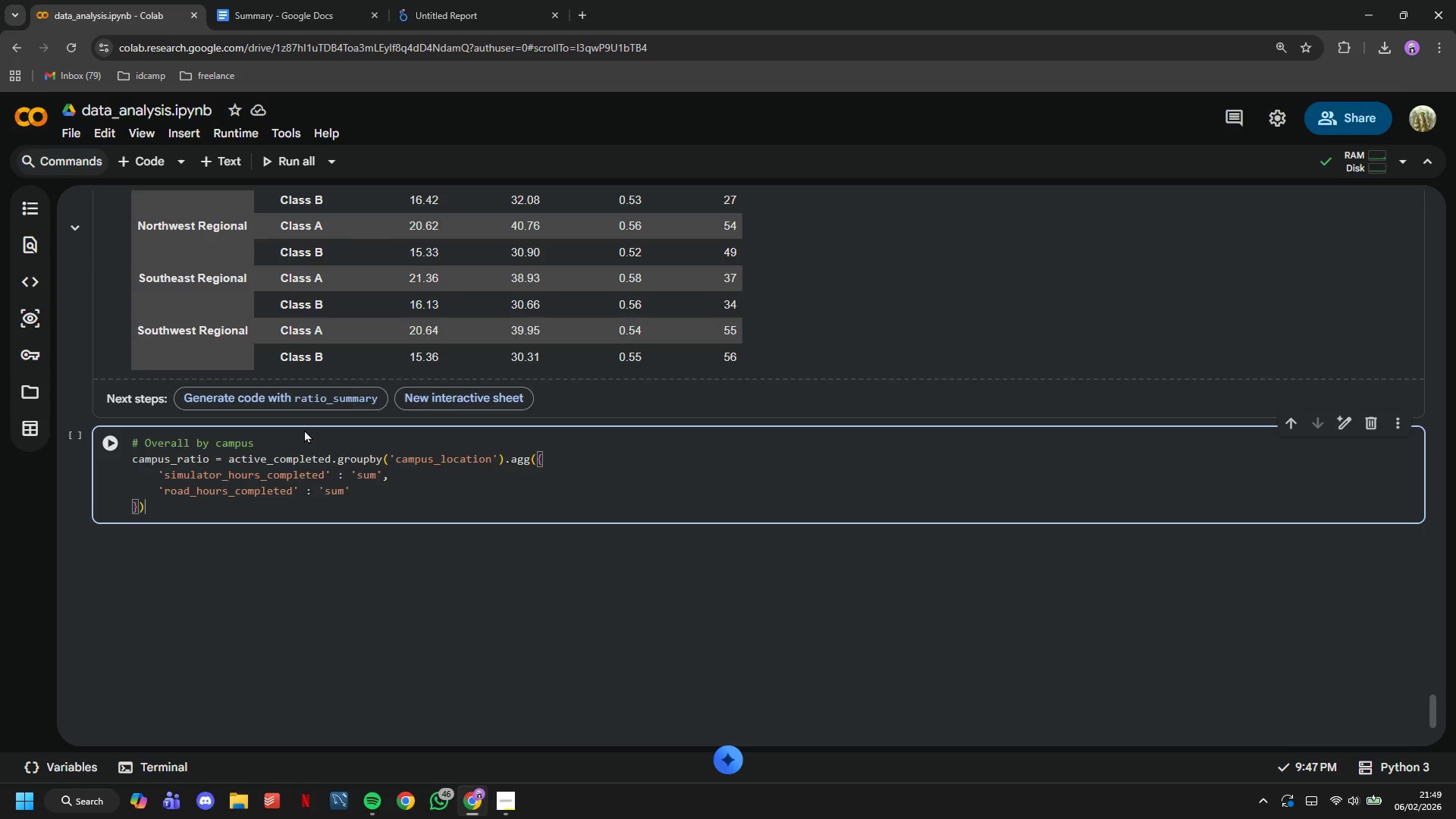 
key(ArrowDown)
 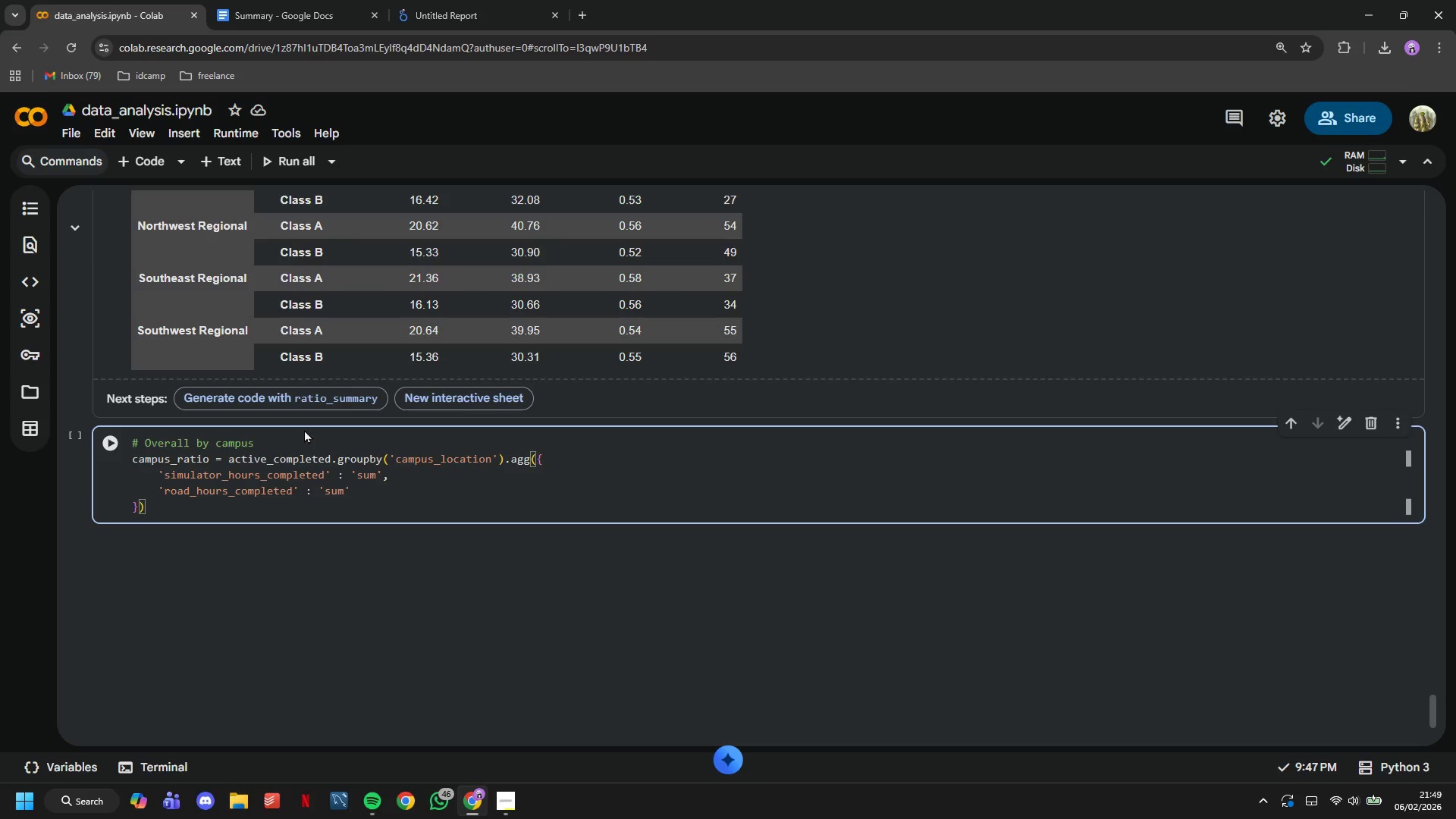 
key(Enter)
 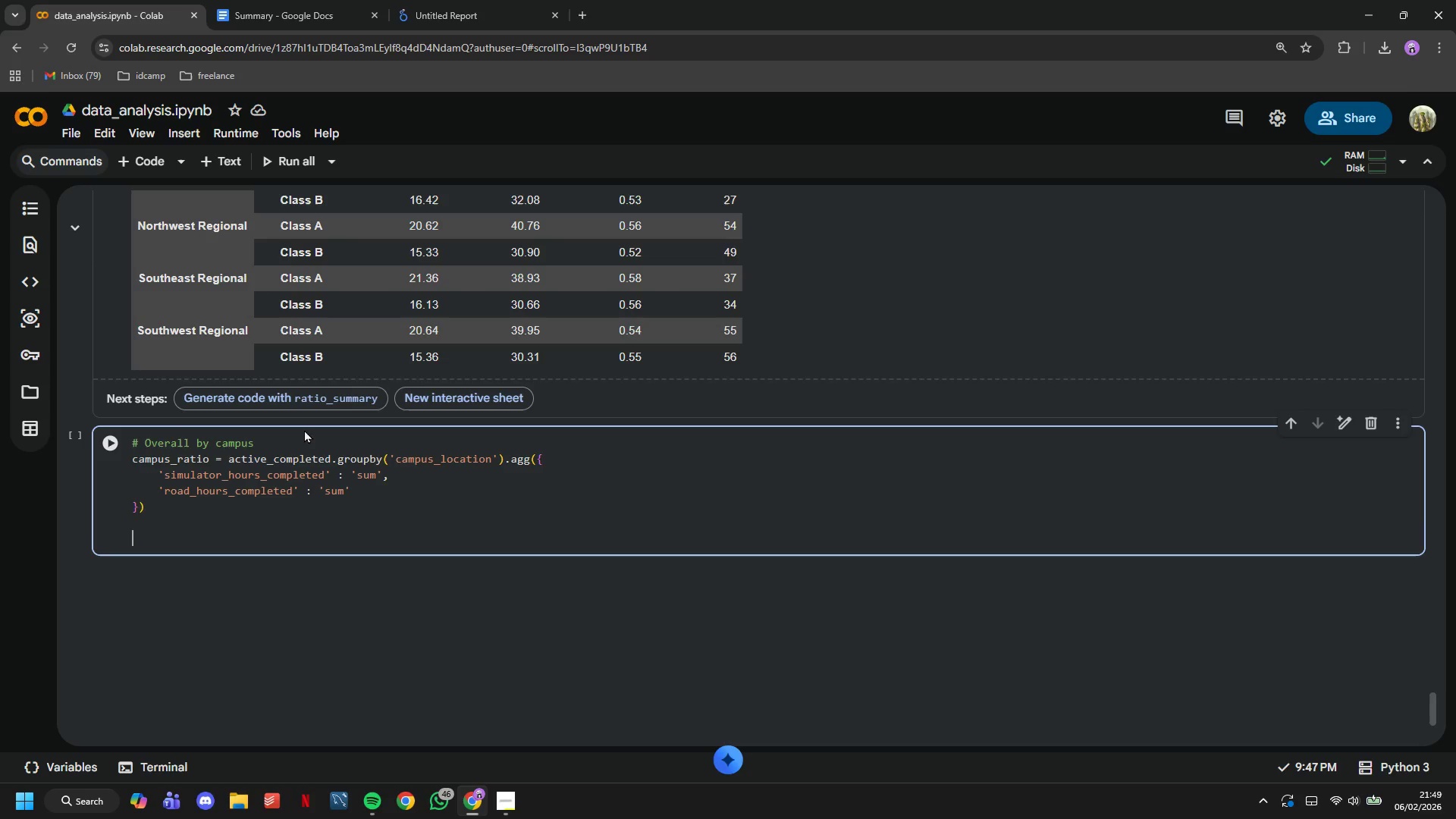 
key(Enter)
 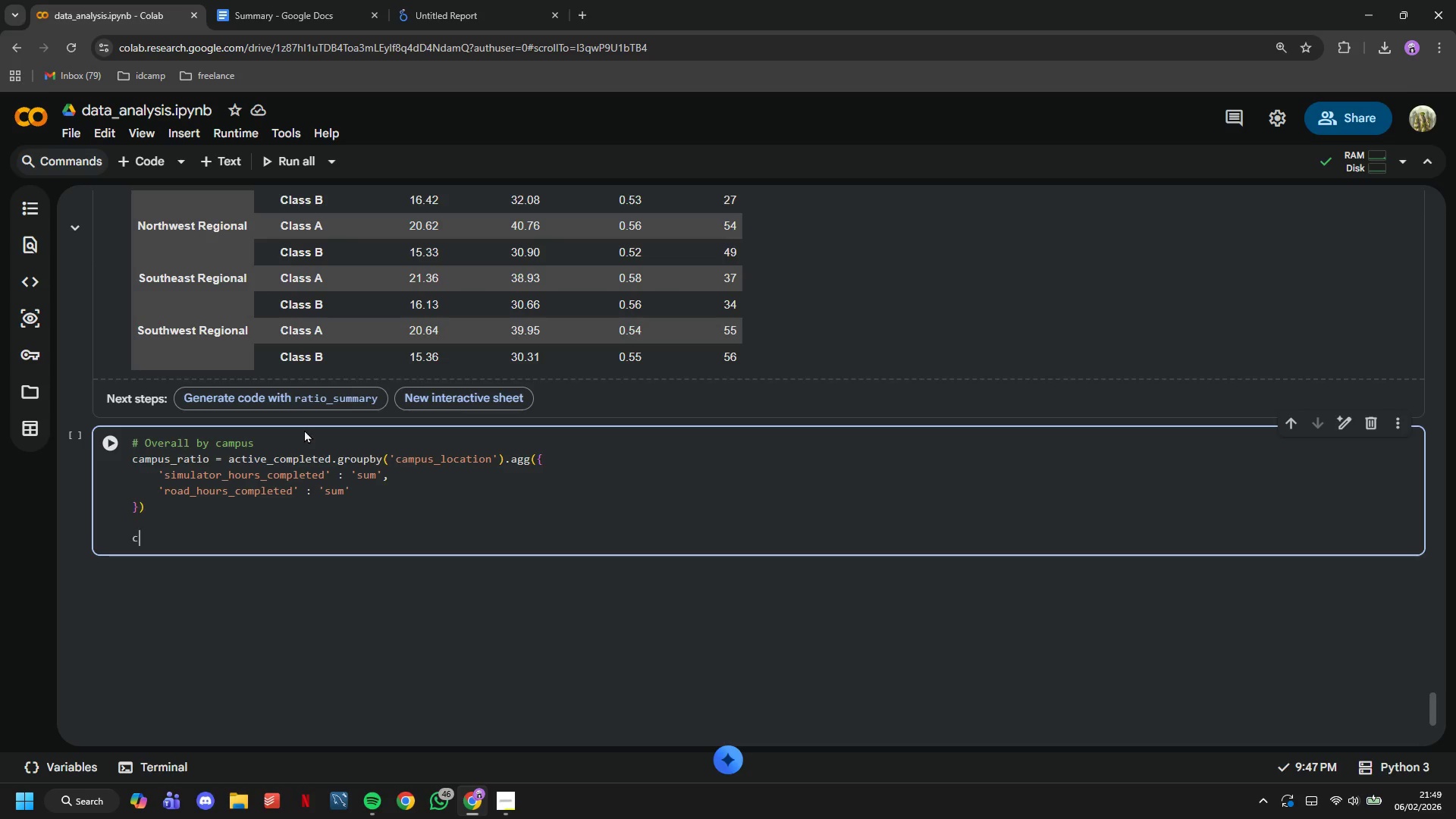 
type(campus_ratio['total_hours)
 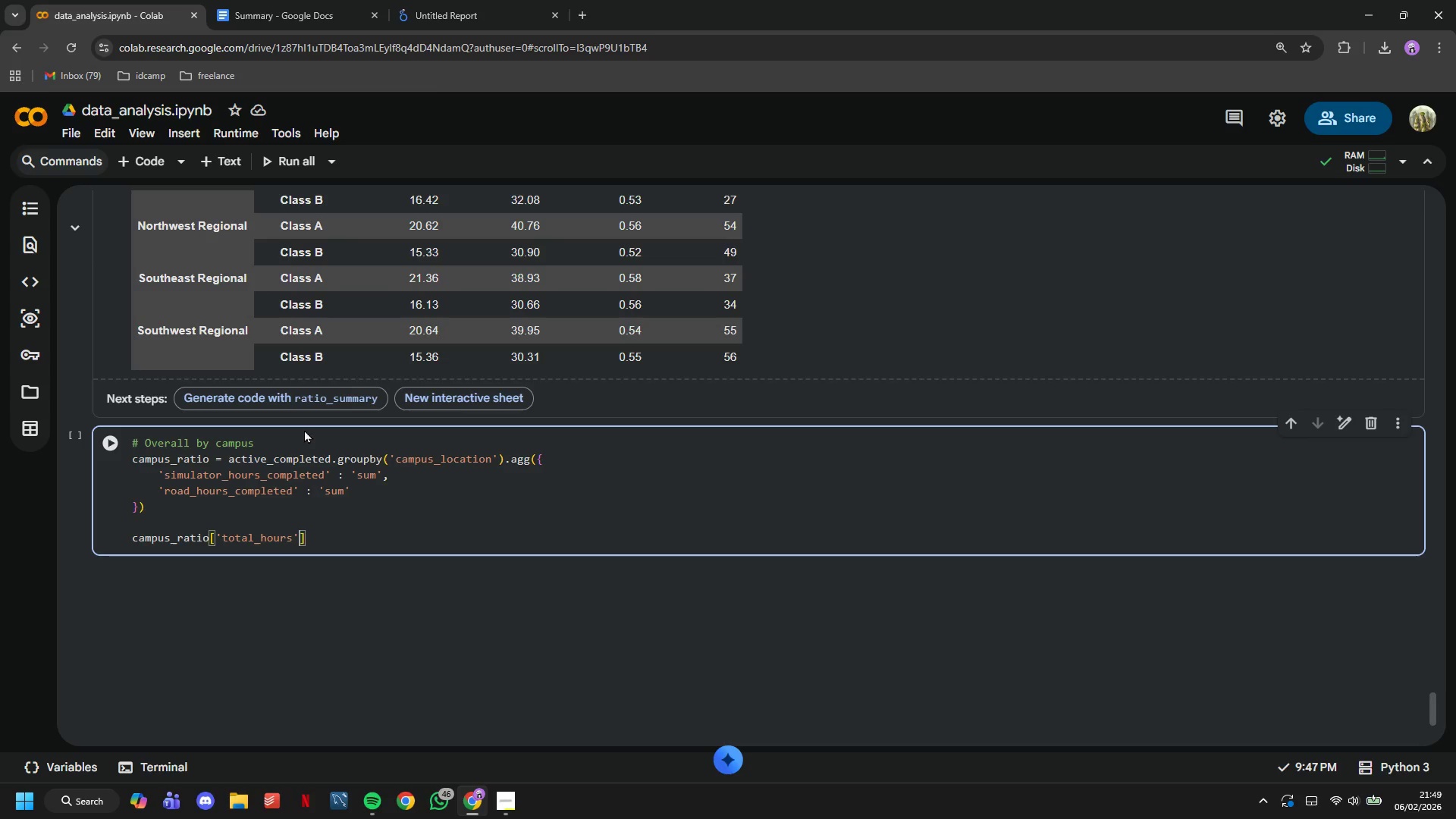 
key(ArrowRight)
 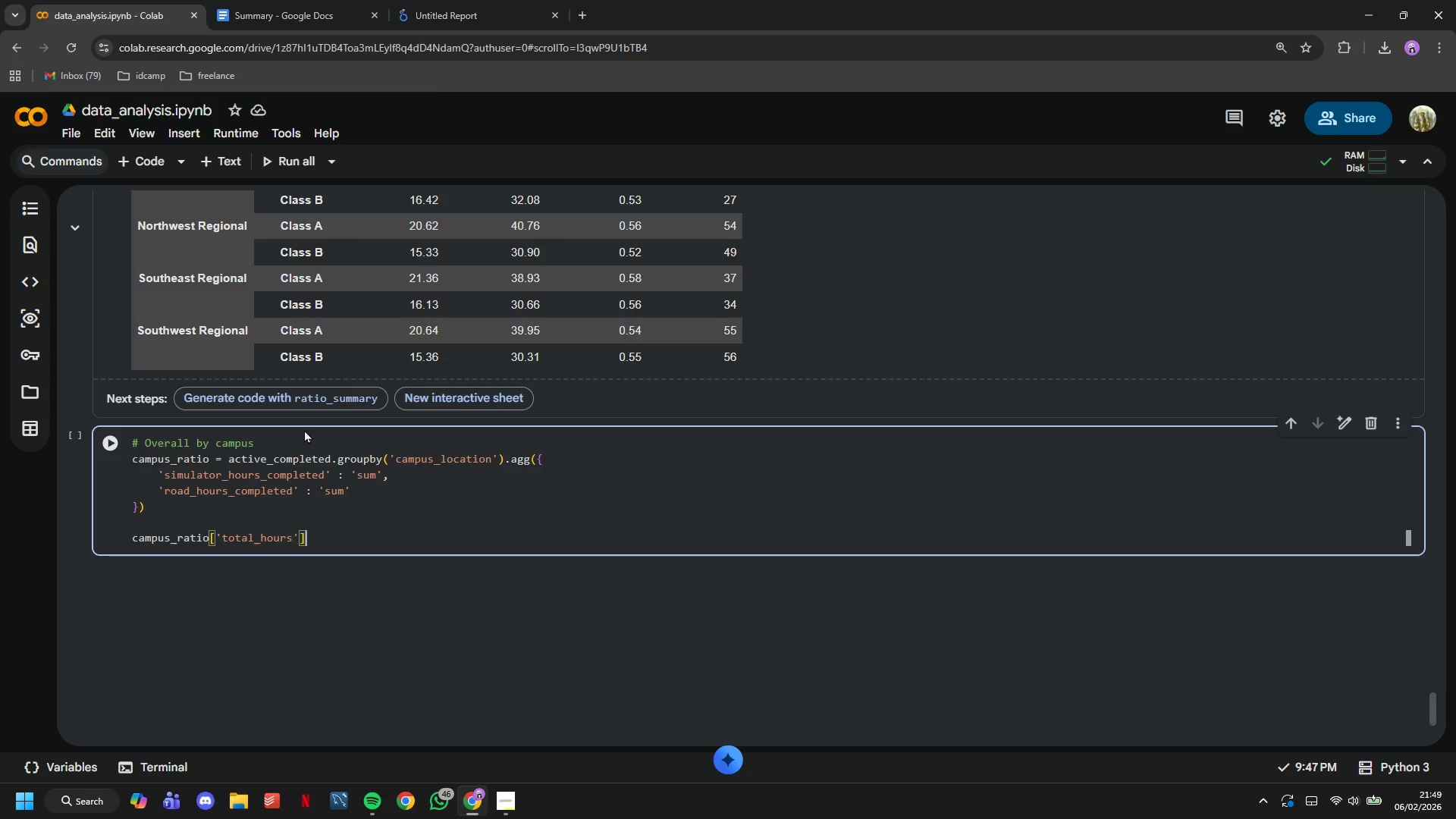 
key(ArrowRight)
 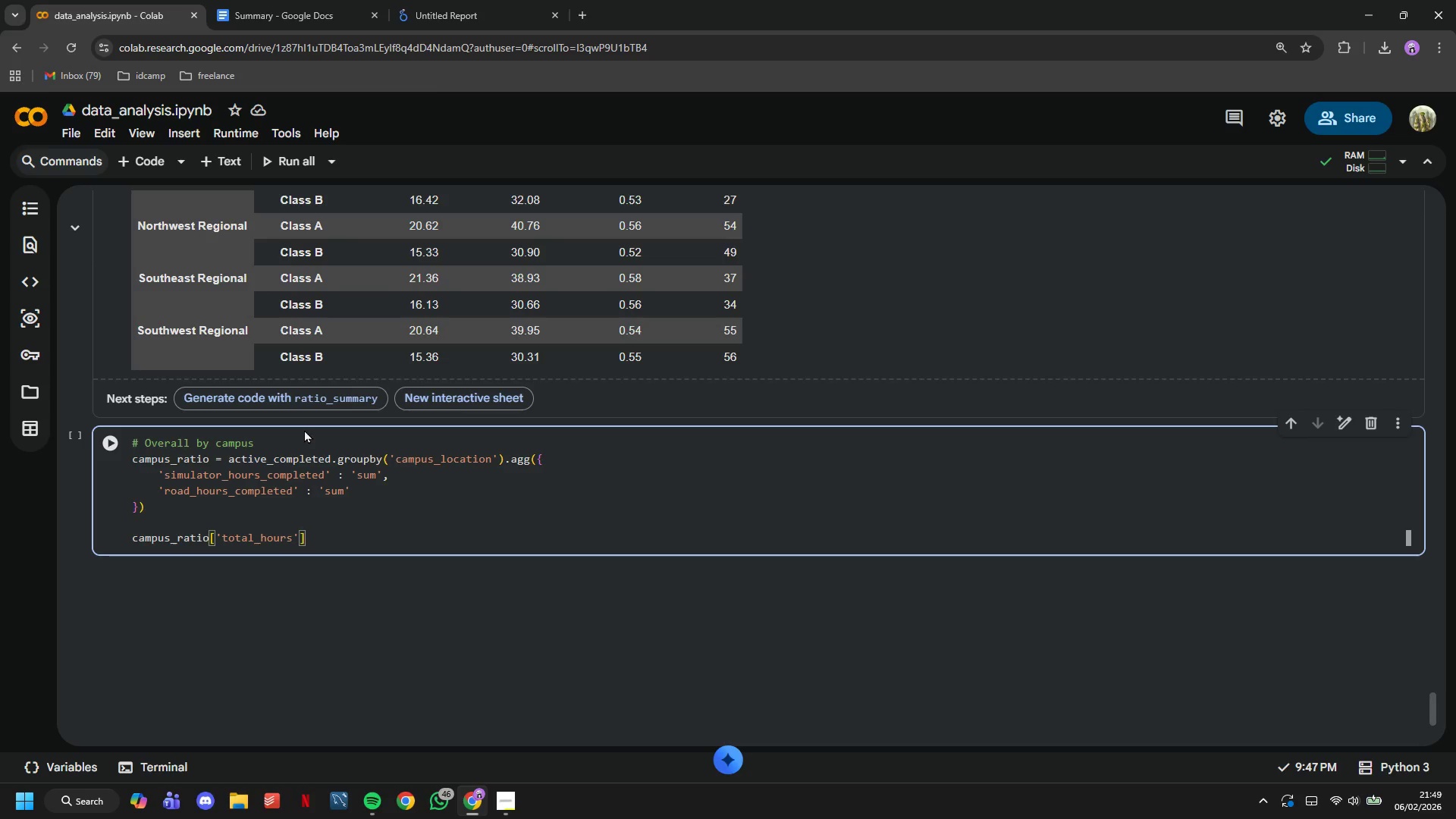 
type( = campus_ratio['simulator_hours_completed)
 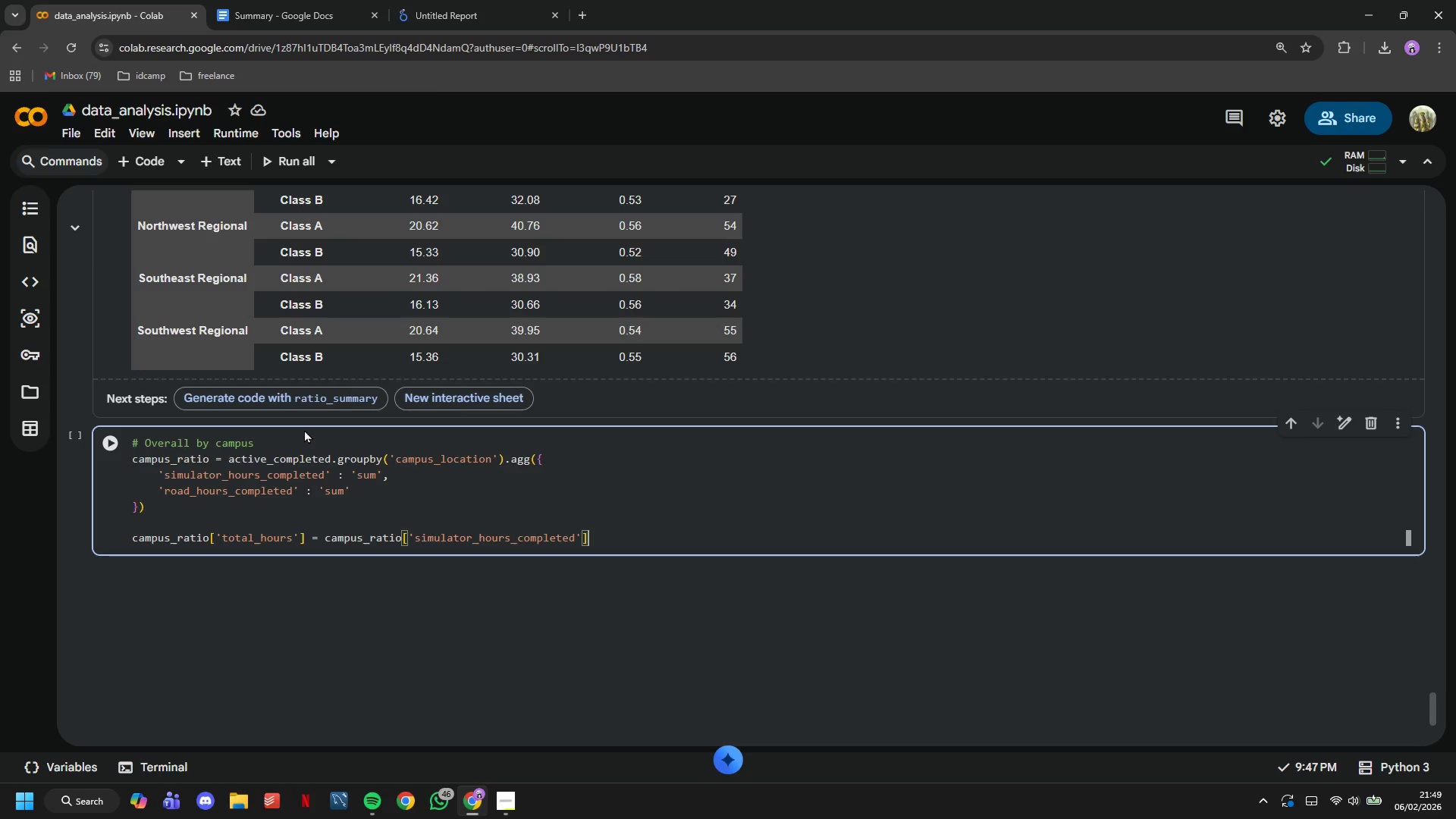 
 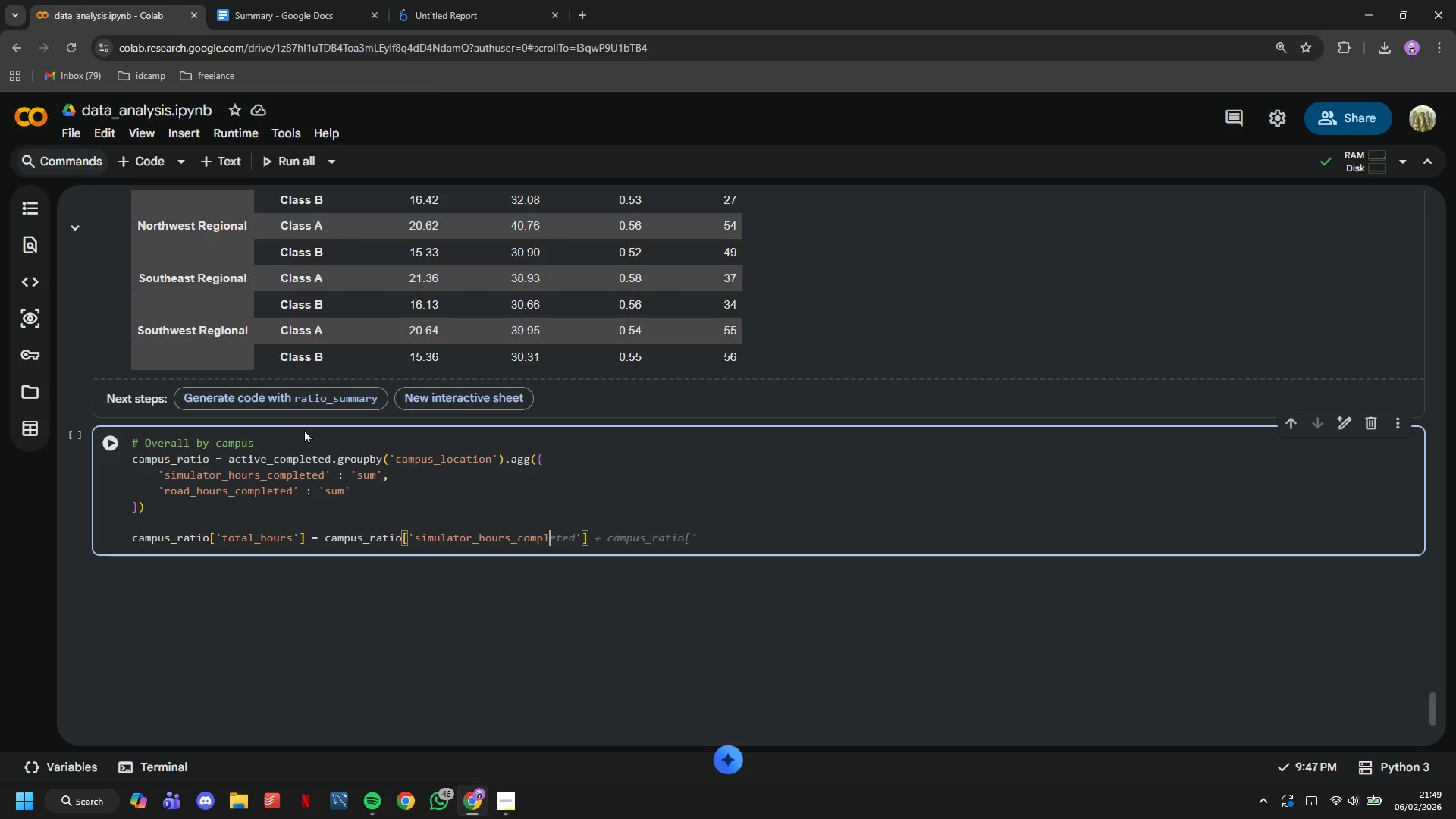 
key(ArrowRight)
 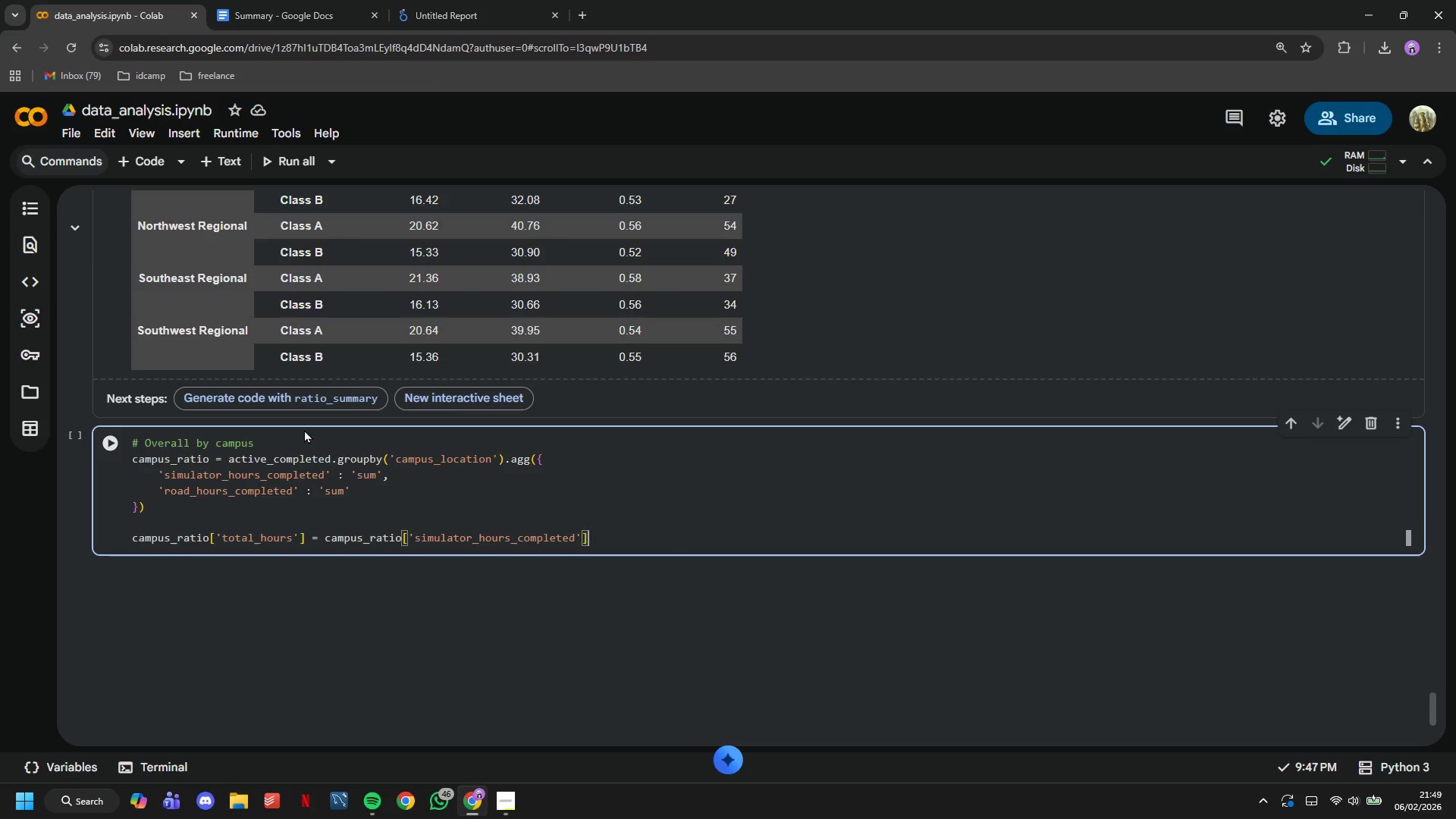 
key(ArrowRight)
 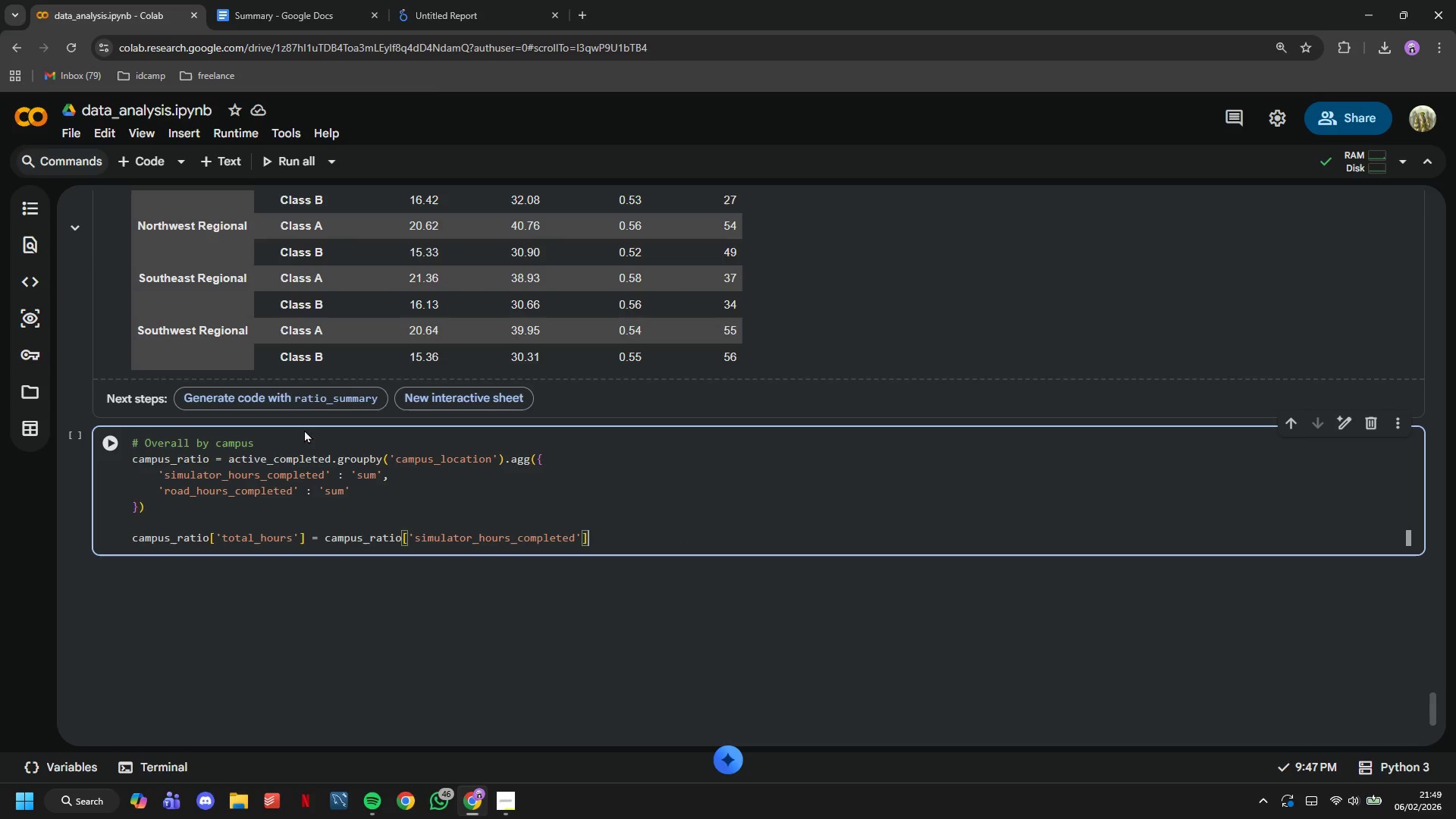 
type( + campus_ratio['road_hours_completed)
 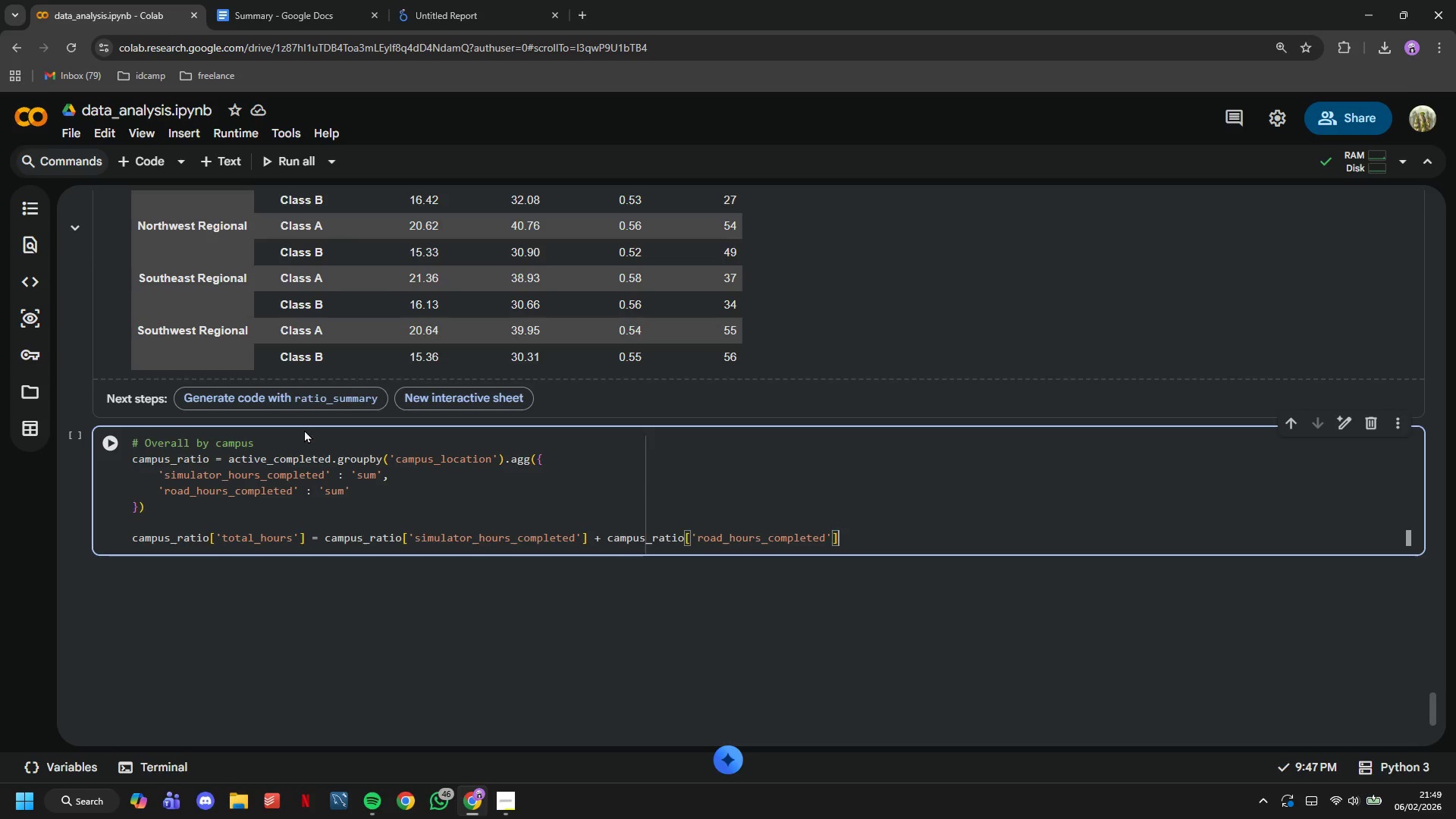 
 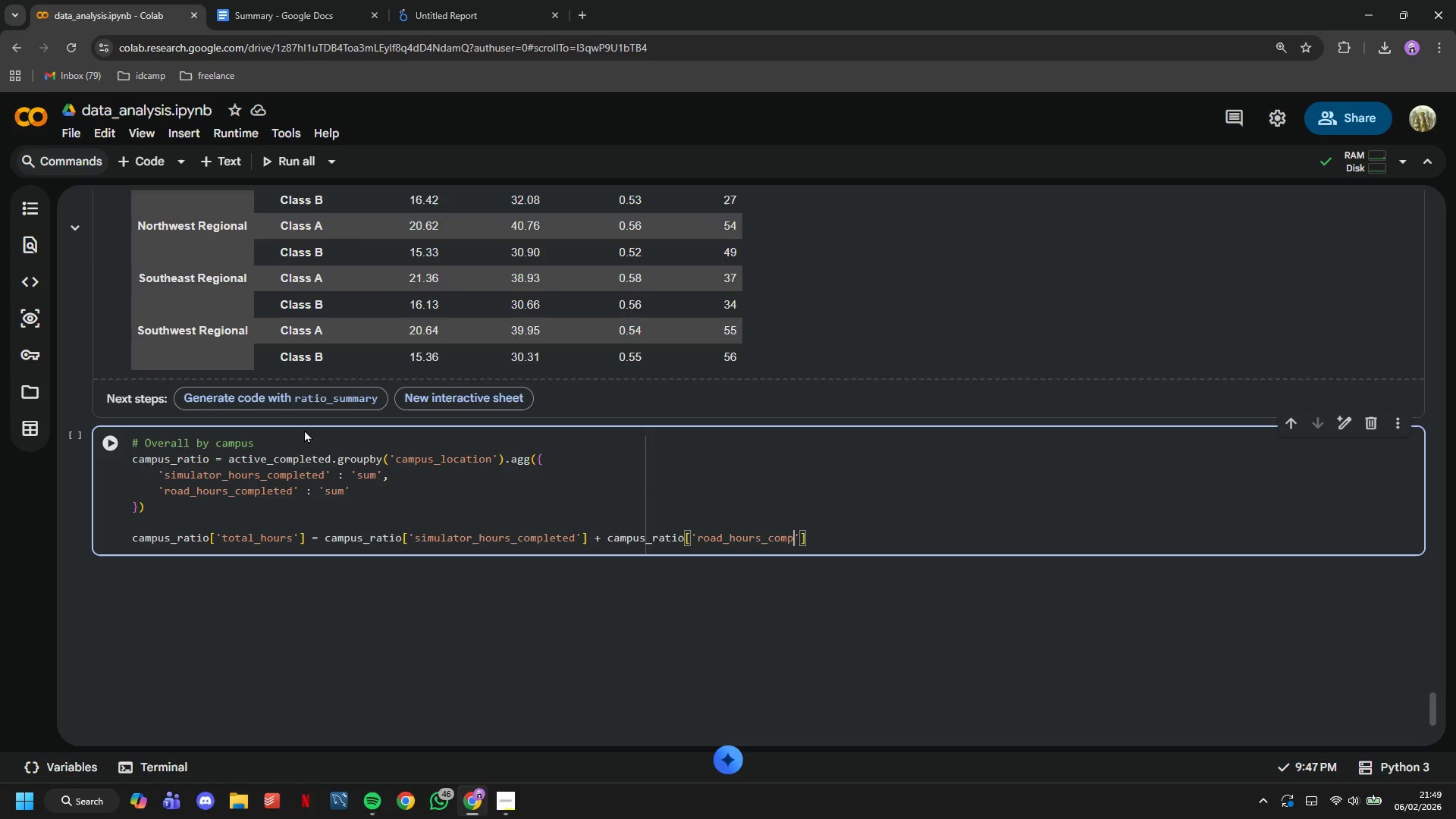 
key(ArrowRight)
 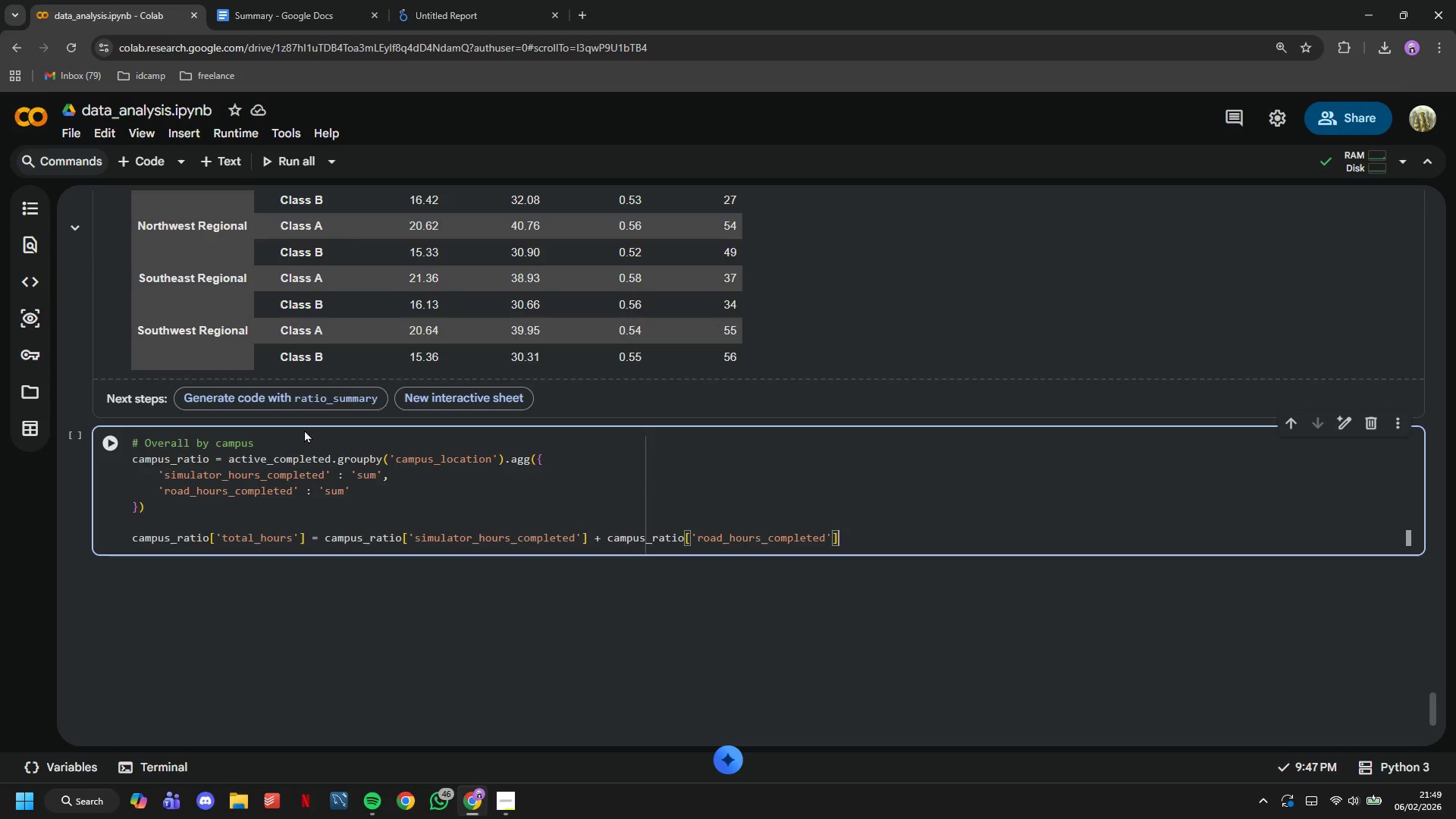 
key(ArrowRight)
 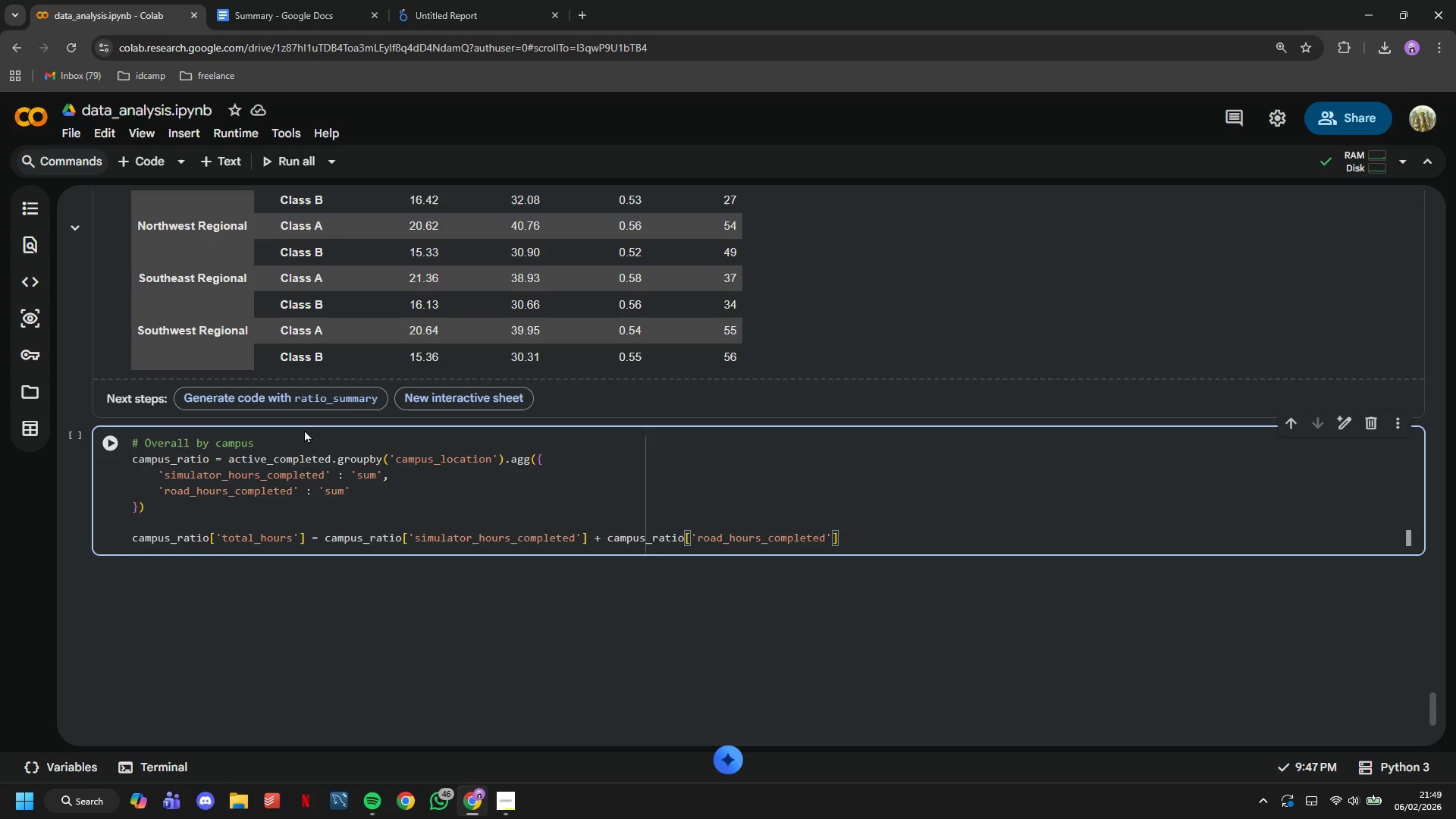 
key(Enter)
 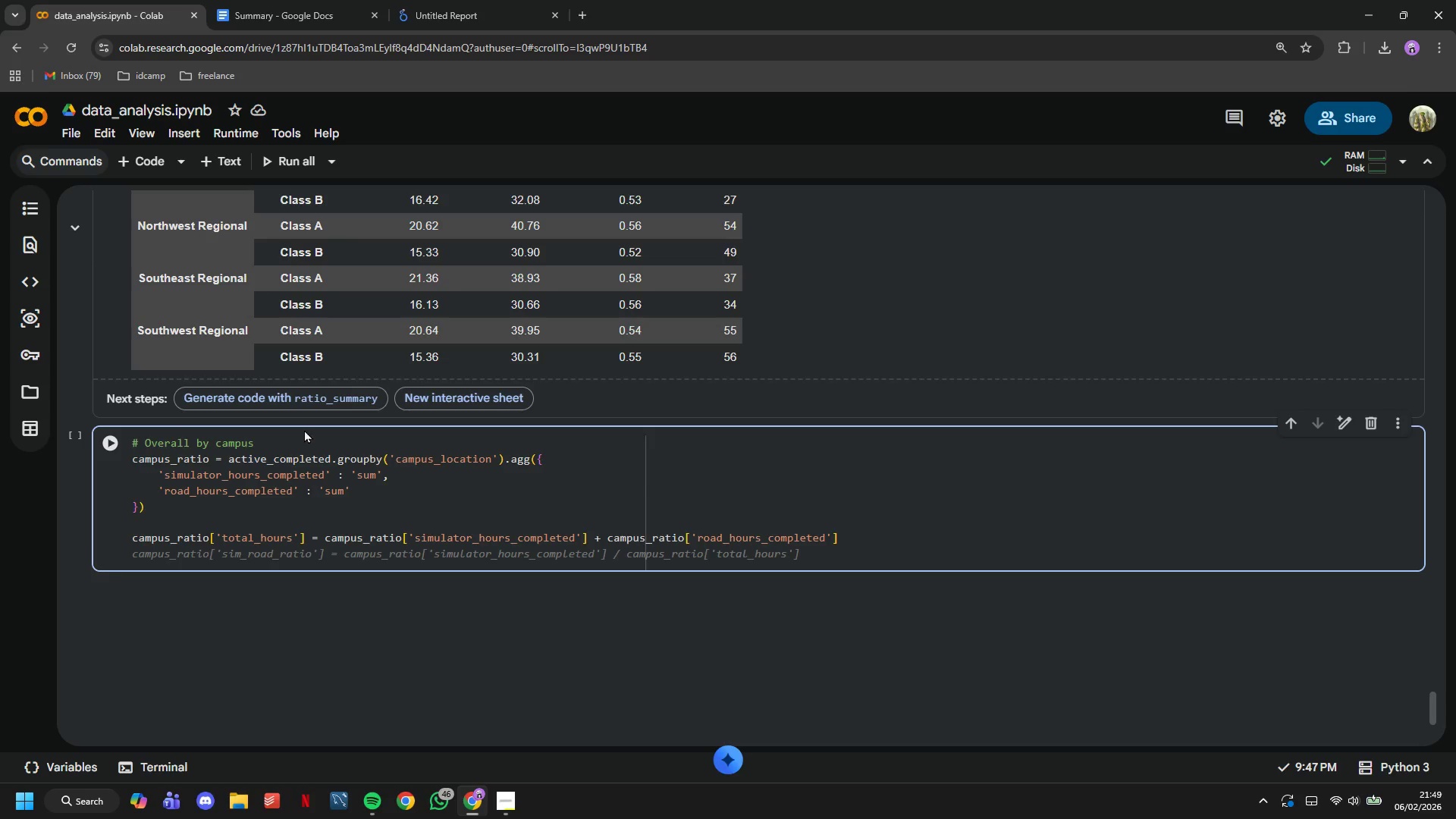 
key(Tab)
 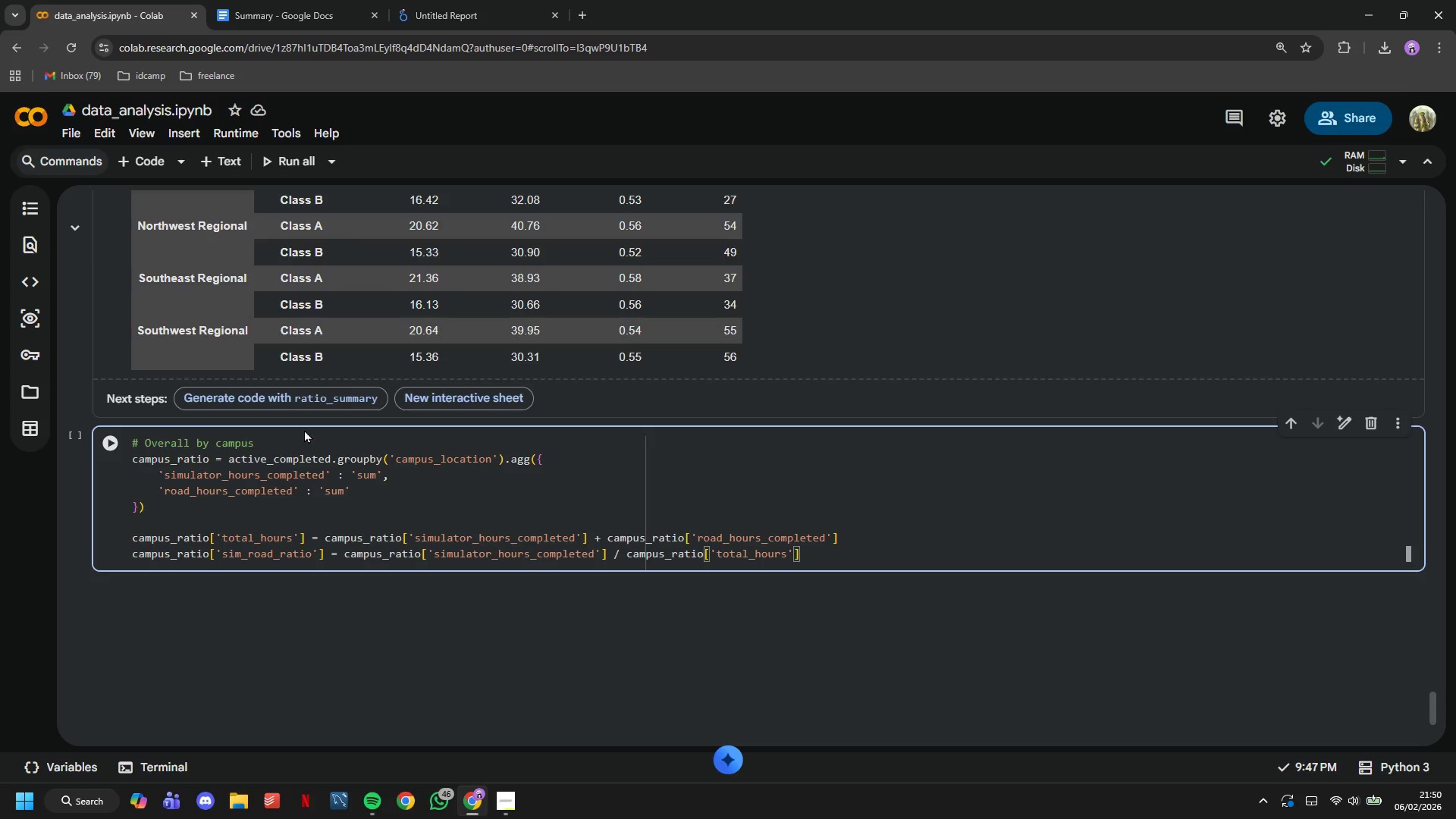 
hold_key(key=ArrowLeft, duration=1.03)
 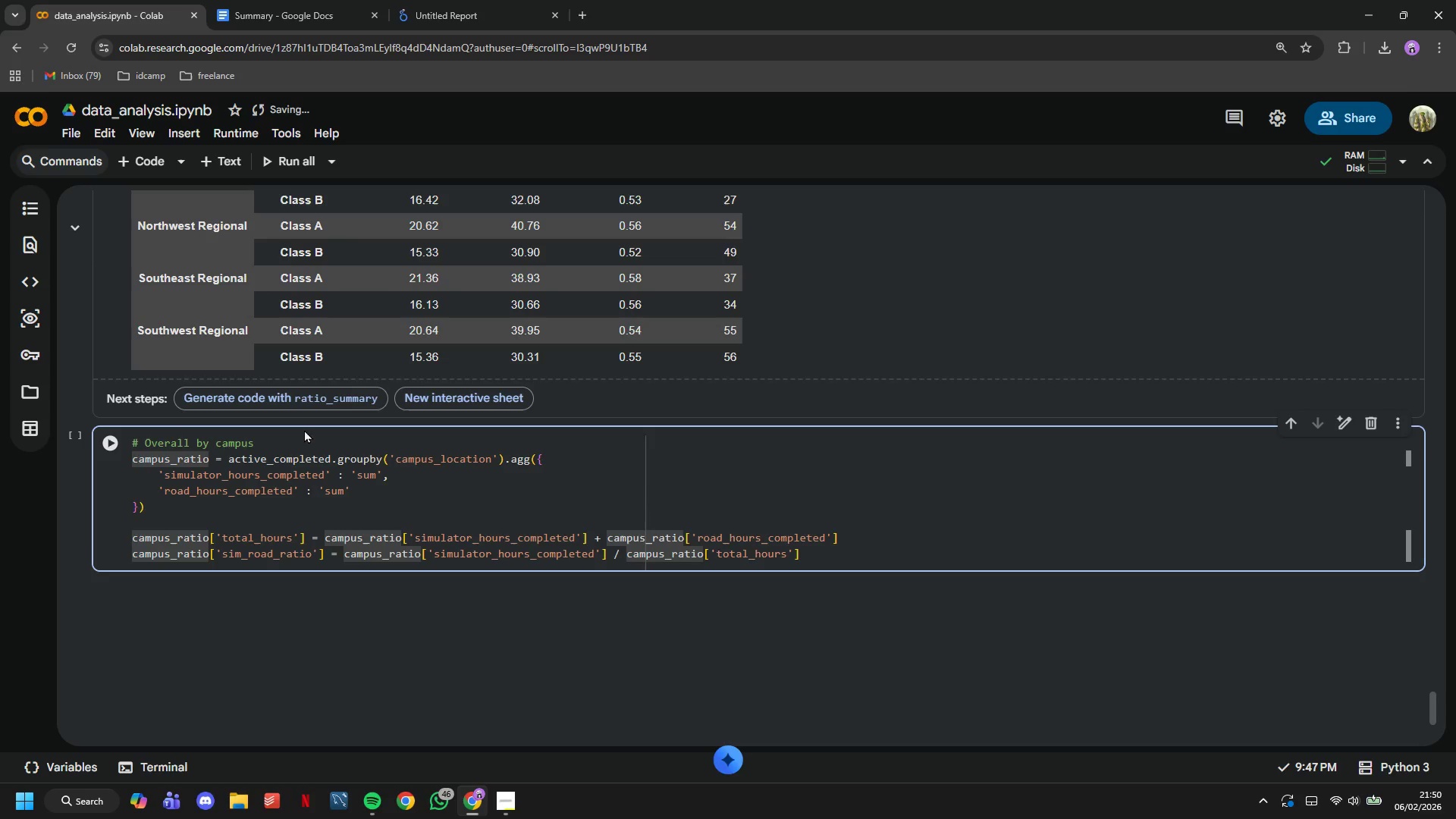 
hold_key(key=ArrowLeft, duration=8.11)
 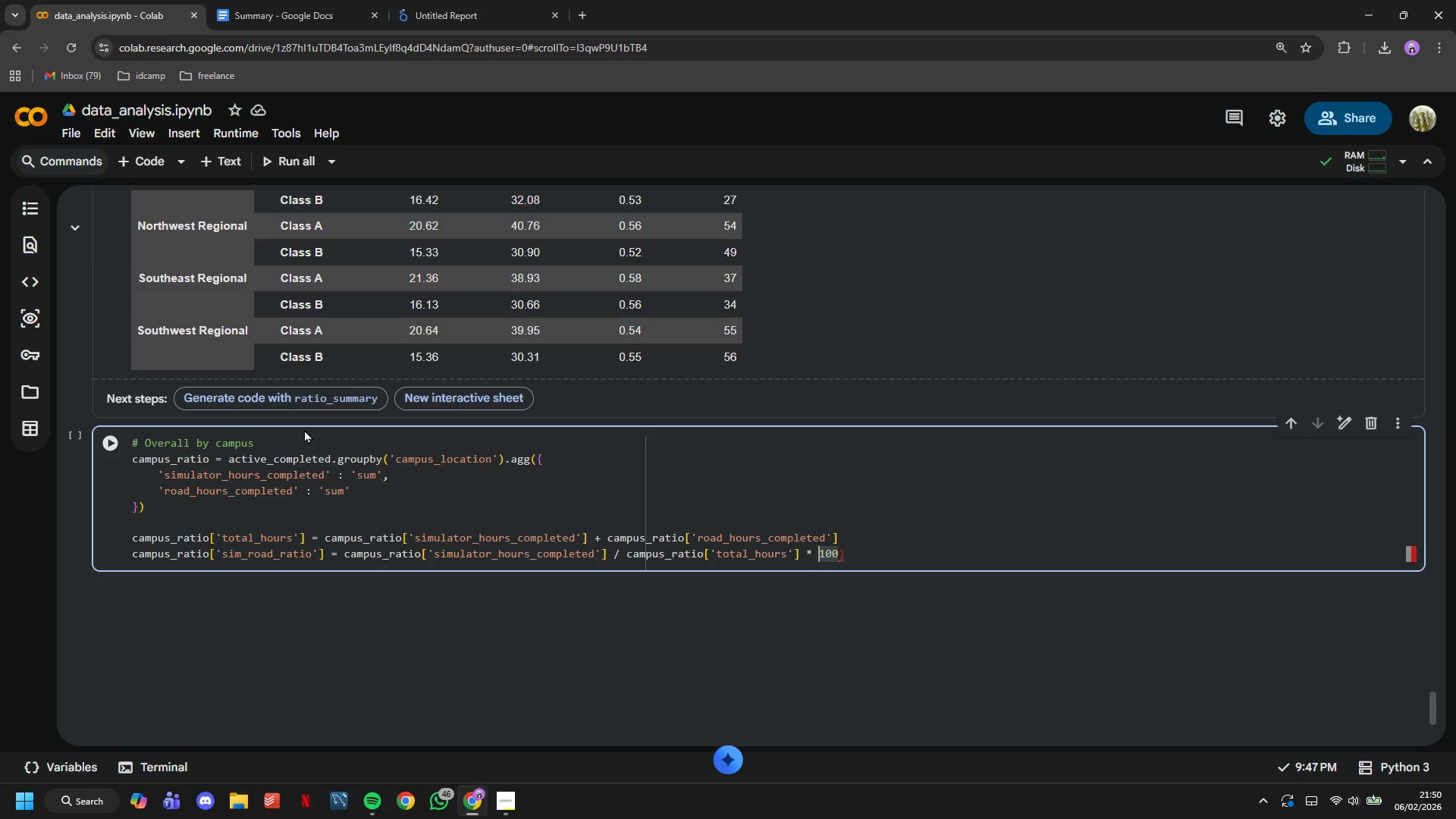 
hold_key(key=ArrowRight, duration=0.84)
 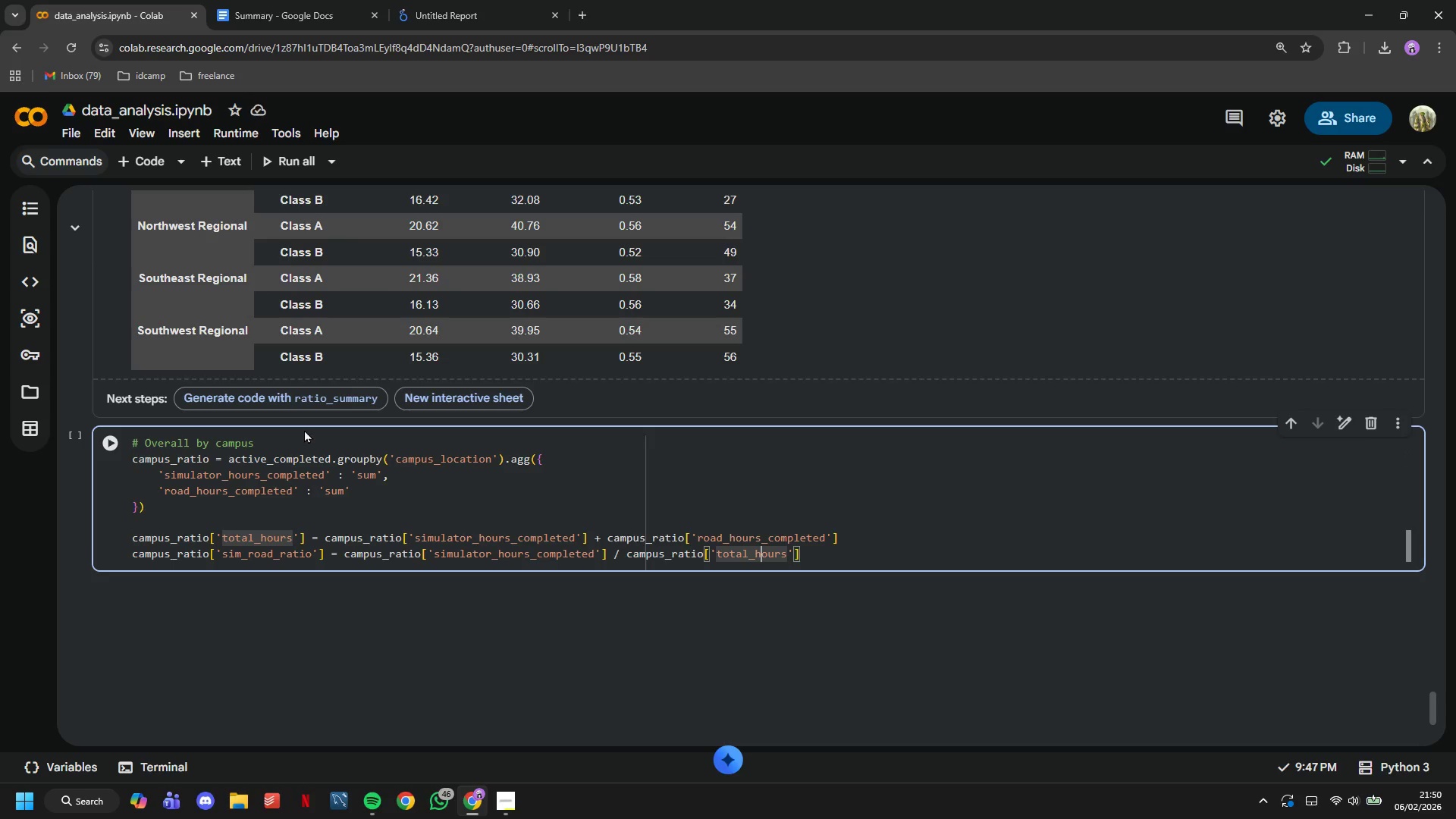 
key(ArrowRight)
 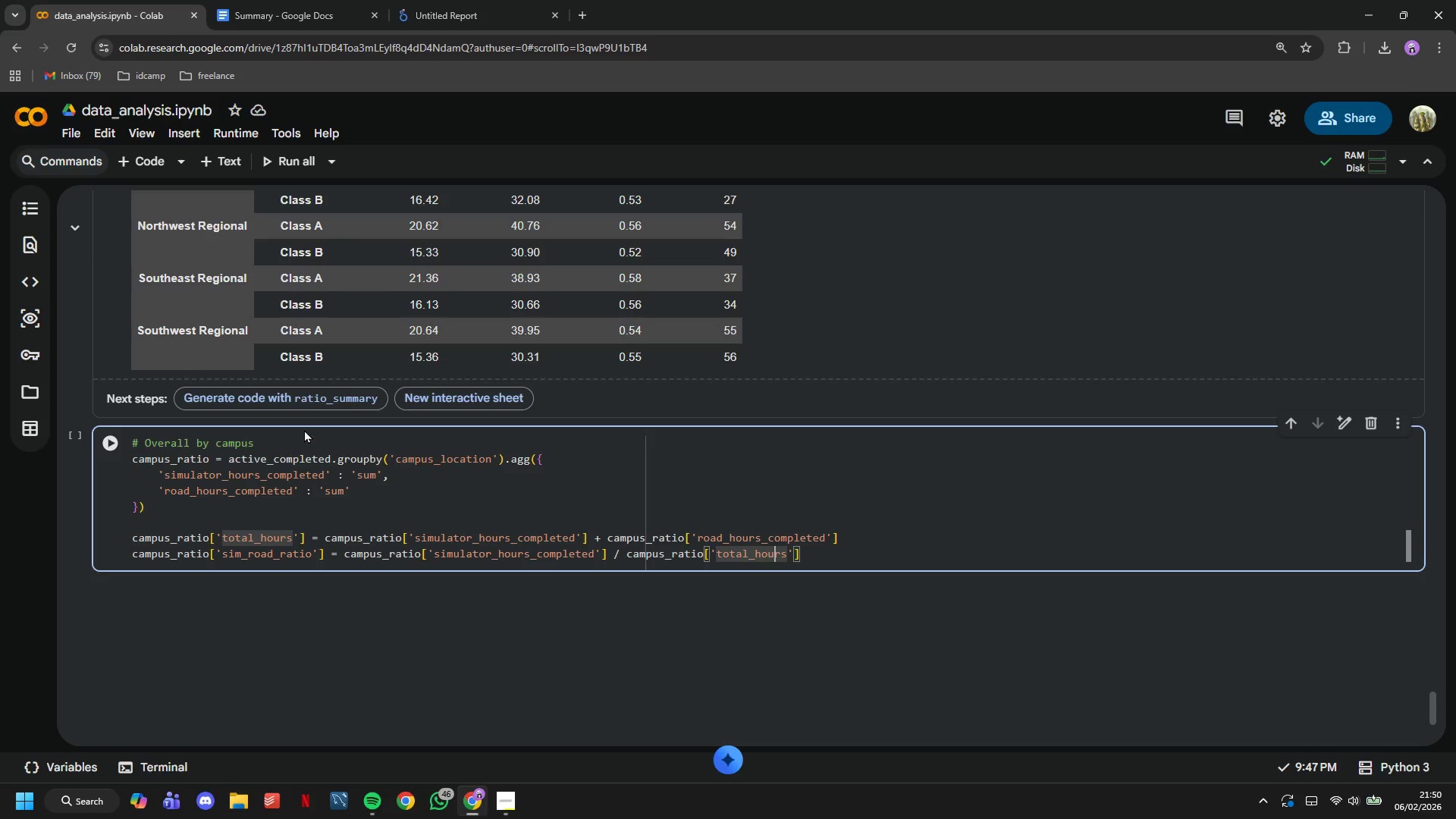 
key(ArrowRight)
 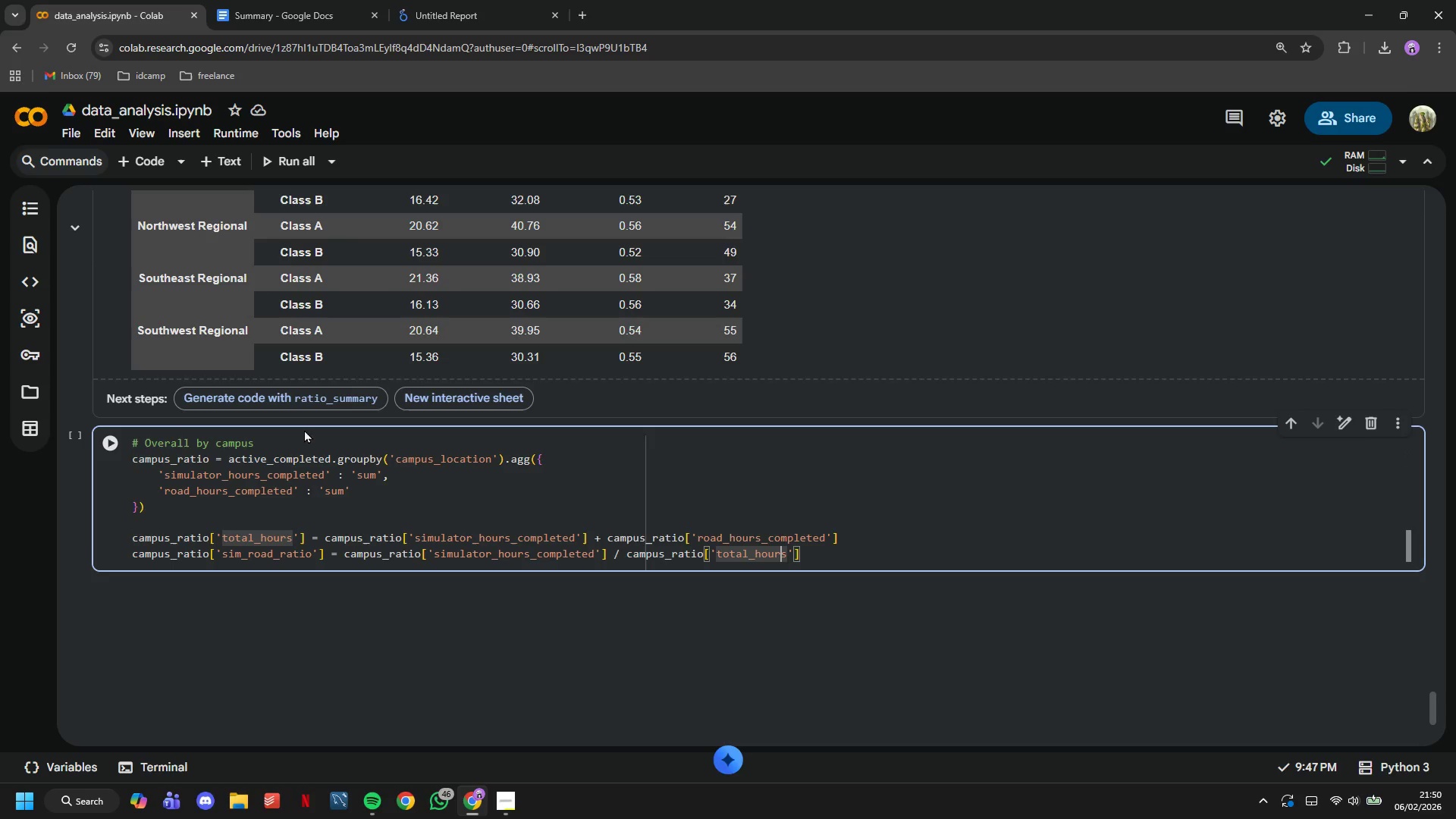 
key(ArrowRight)
 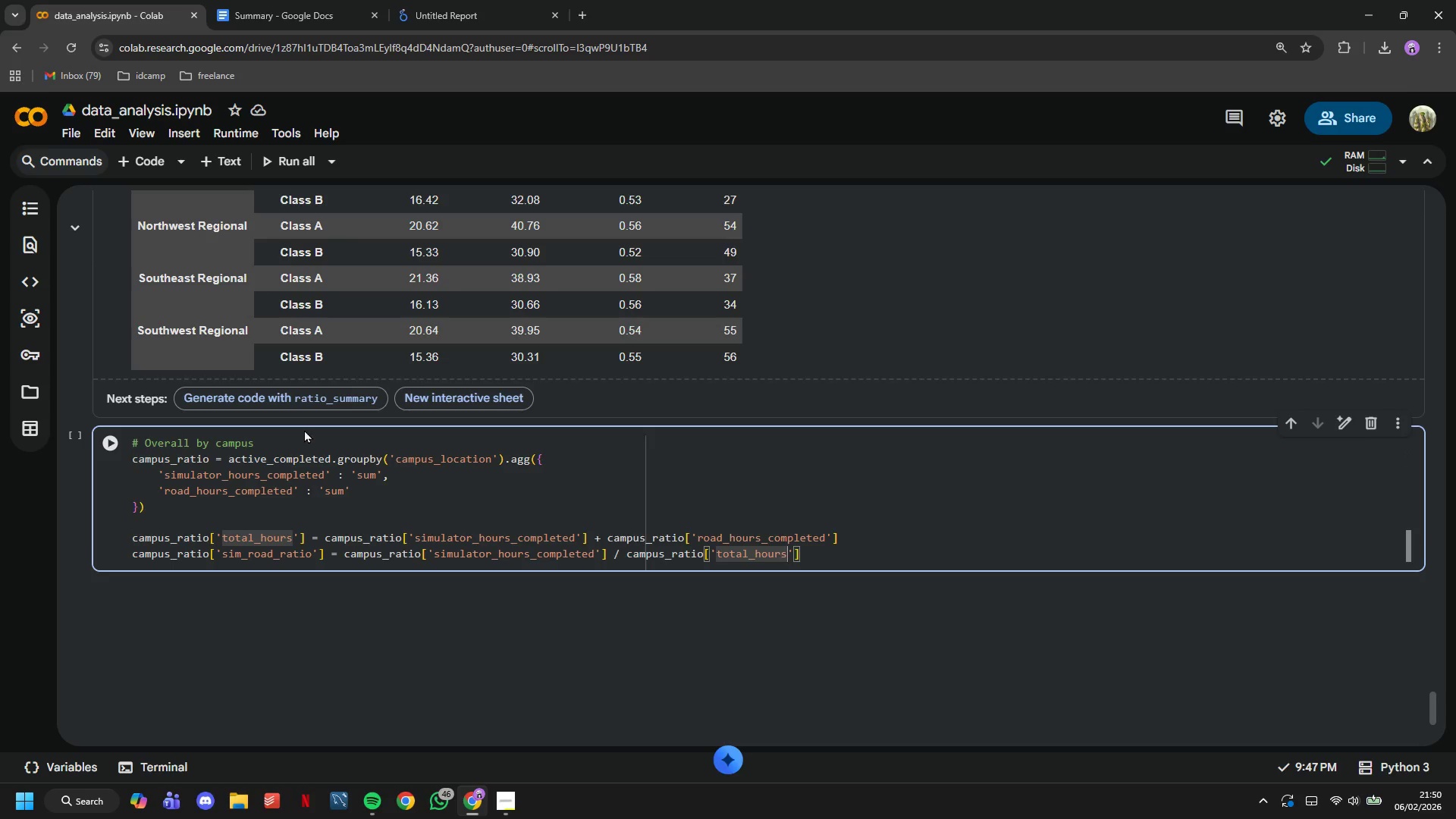 
key(ArrowRight)
 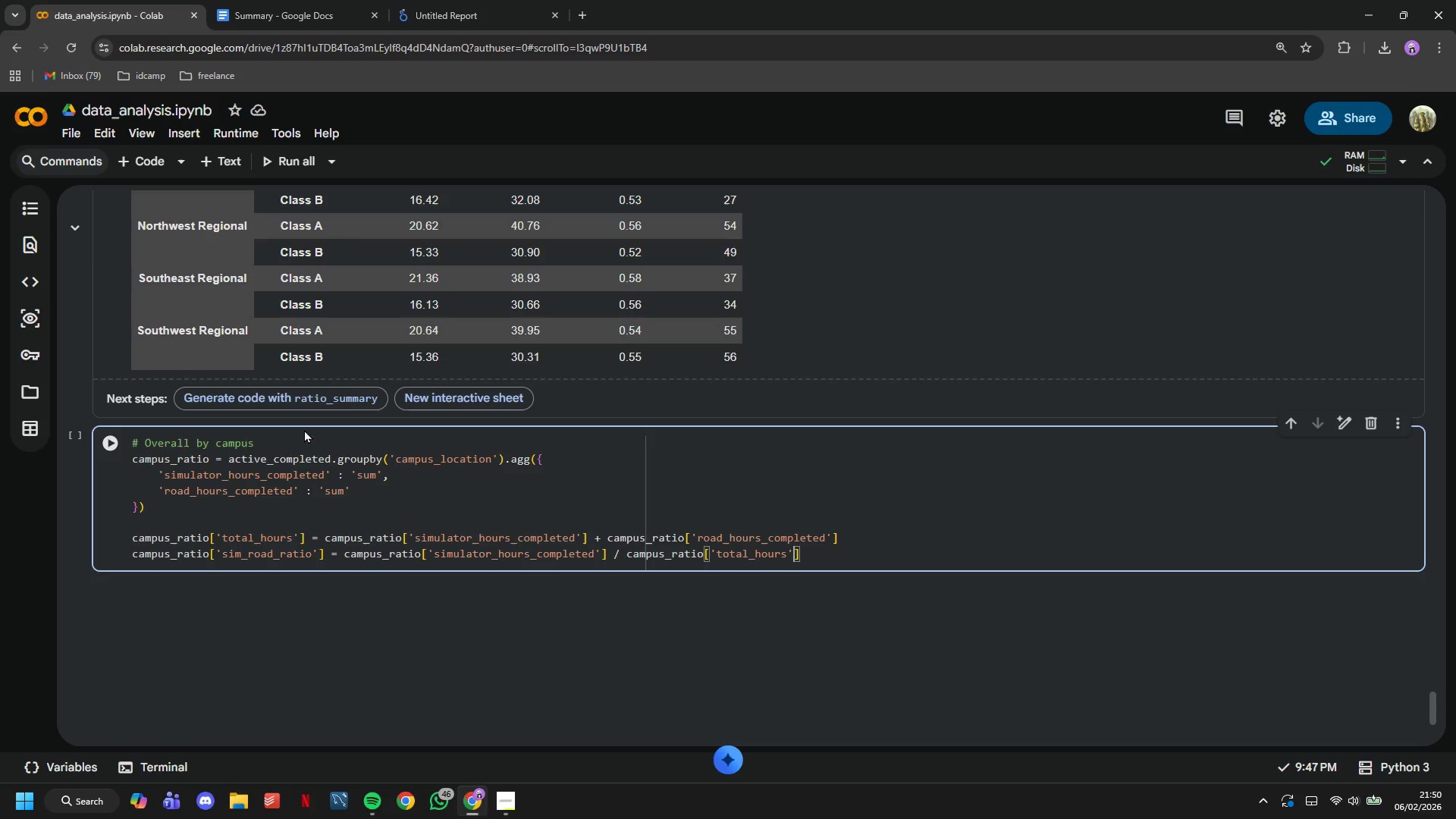 
key(ArrowRight)
 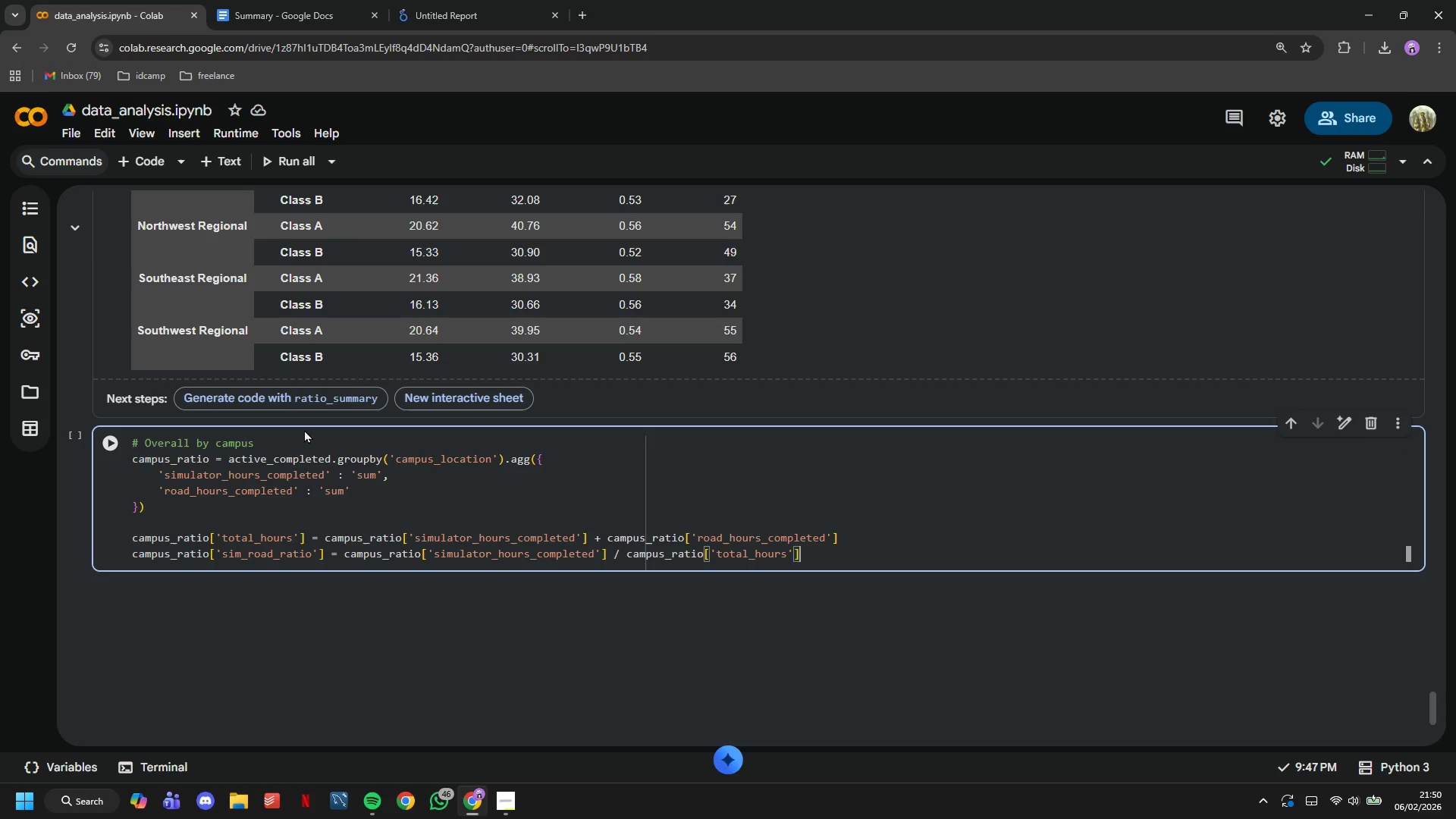 
key(ArrowRight)
 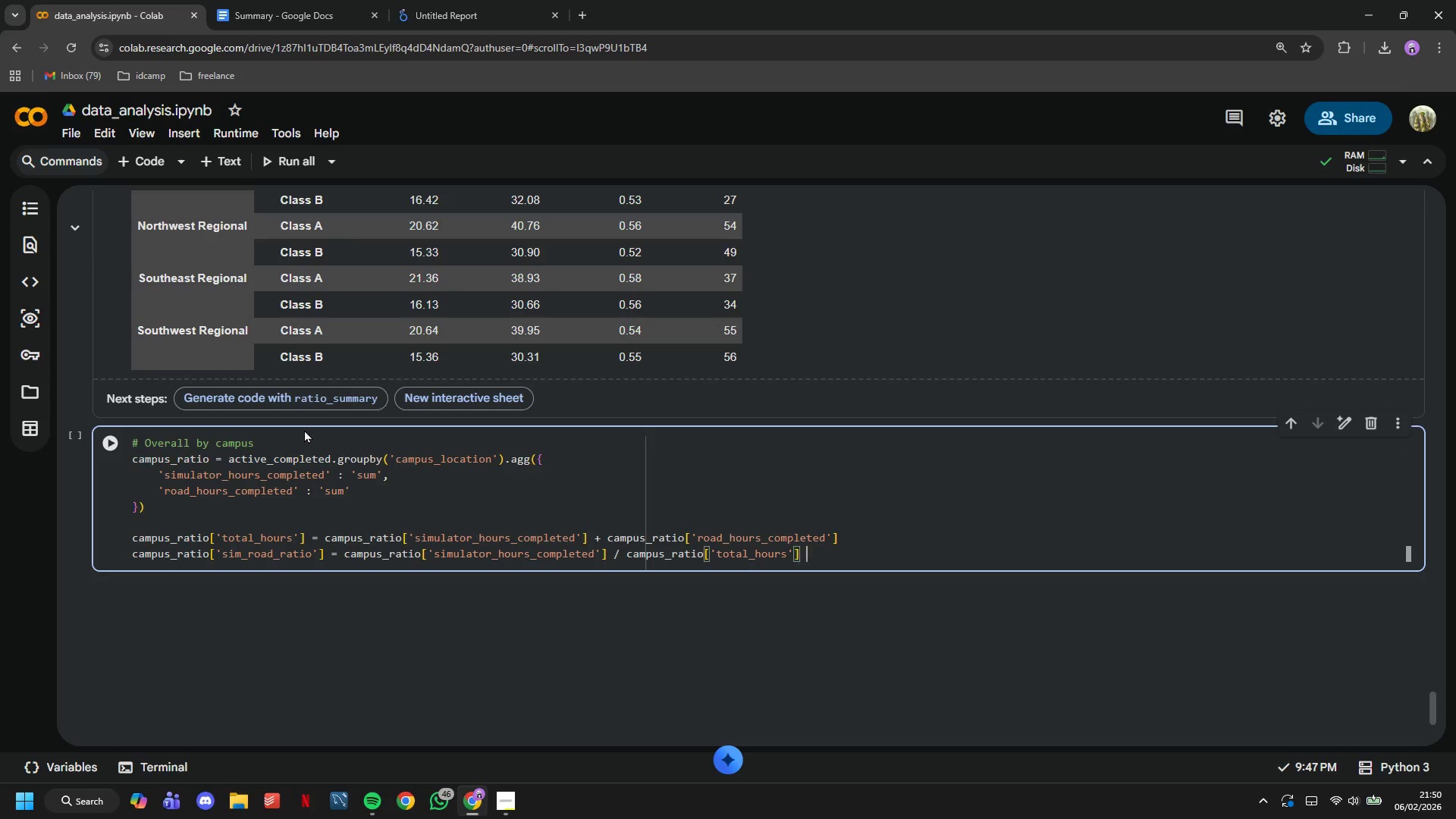 
type( * 100))
 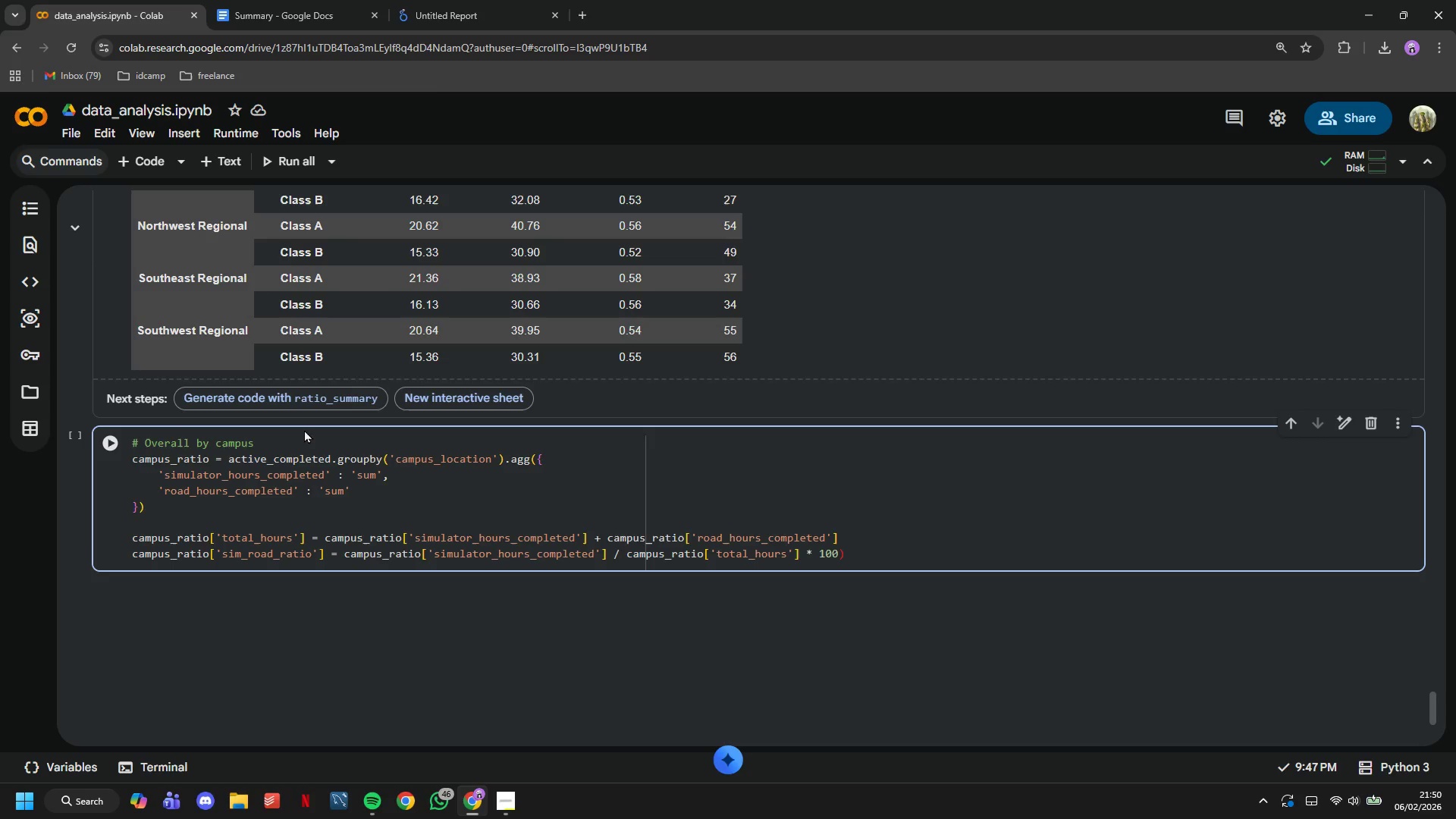 
hold_key(key=ArrowLeft, duration=1.5)
 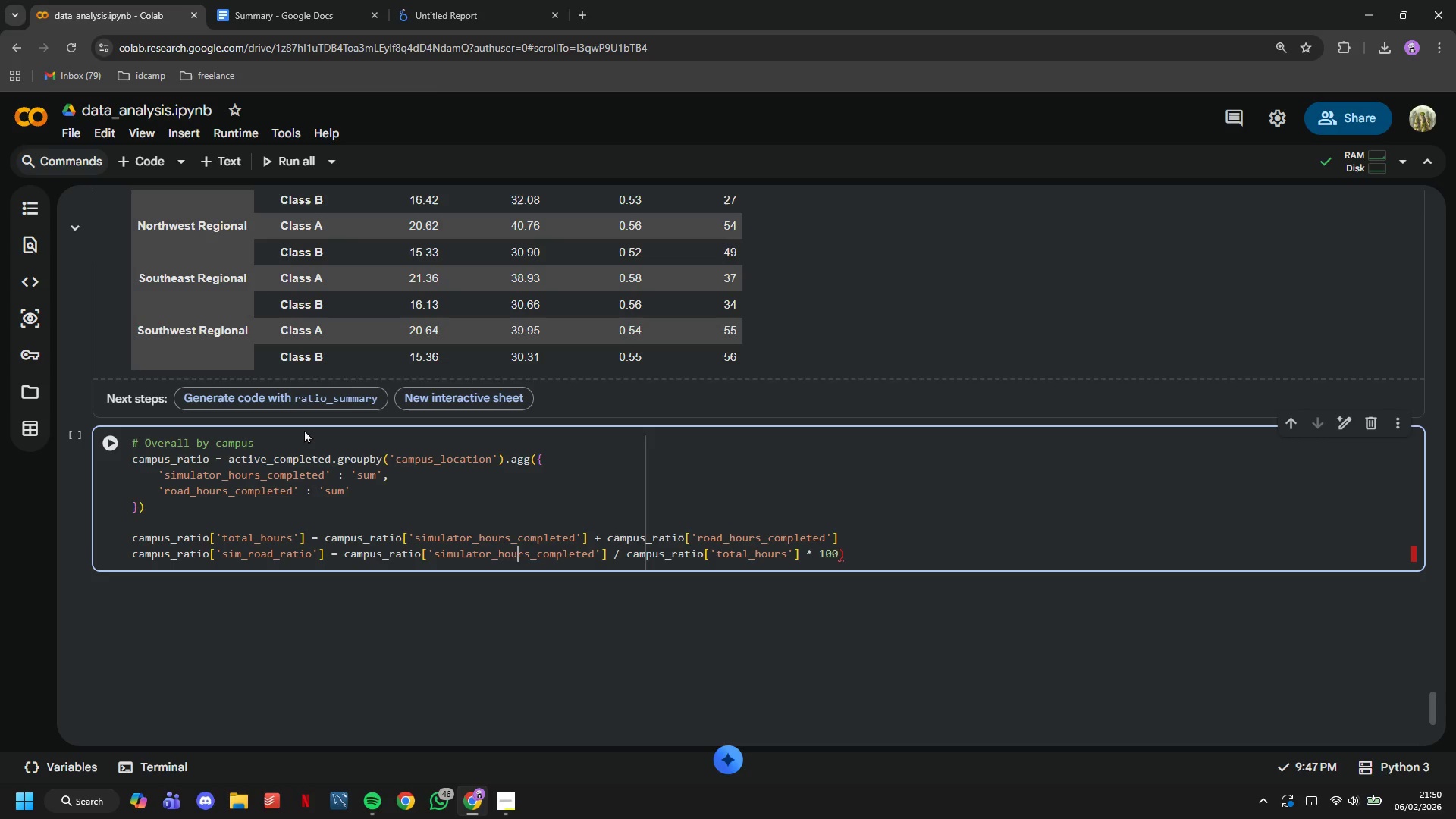 
hold_key(key=ArrowLeft, duration=1.25)
 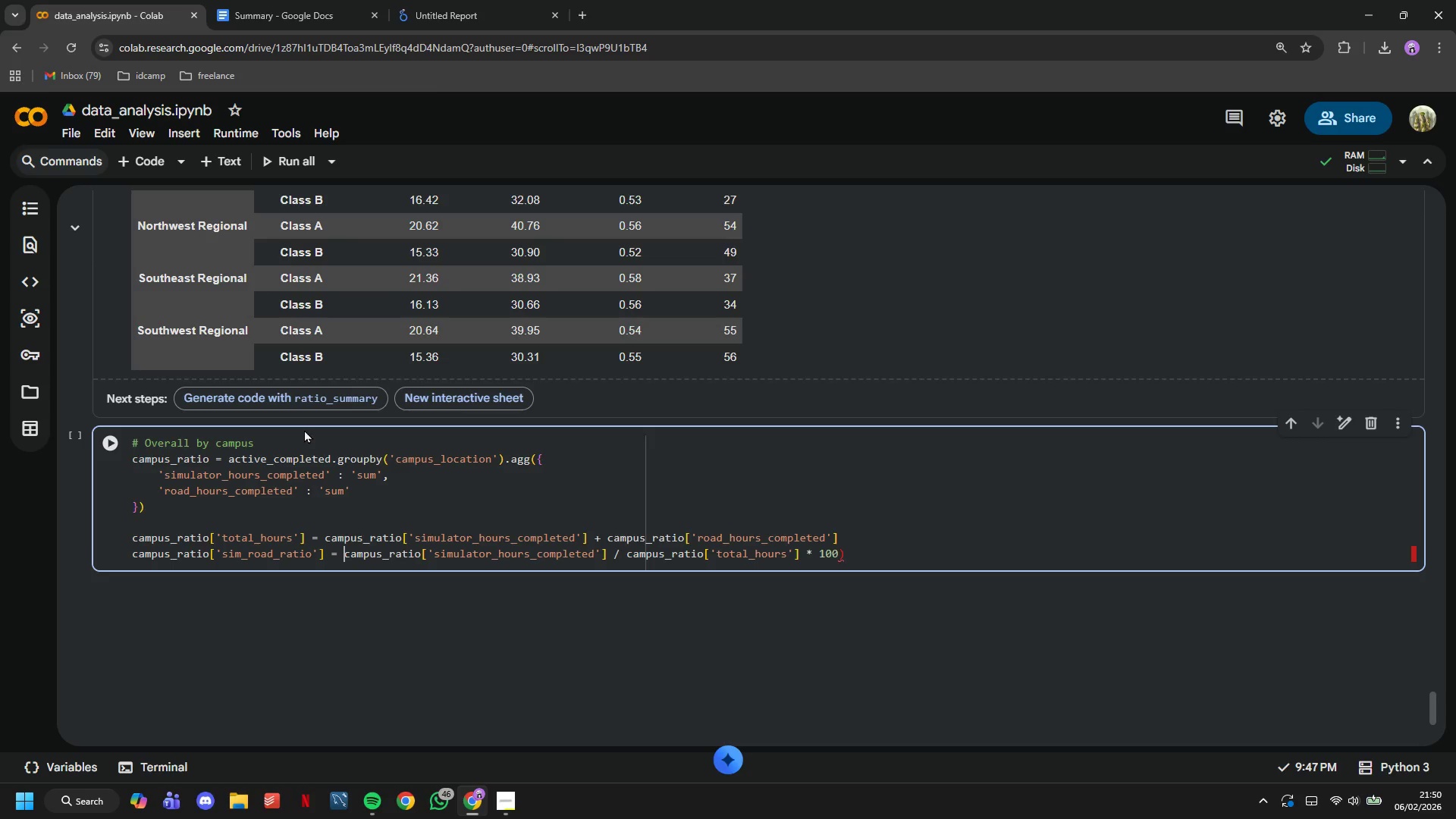 
hold_key(key=ArrowLeft, duration=0.34)
 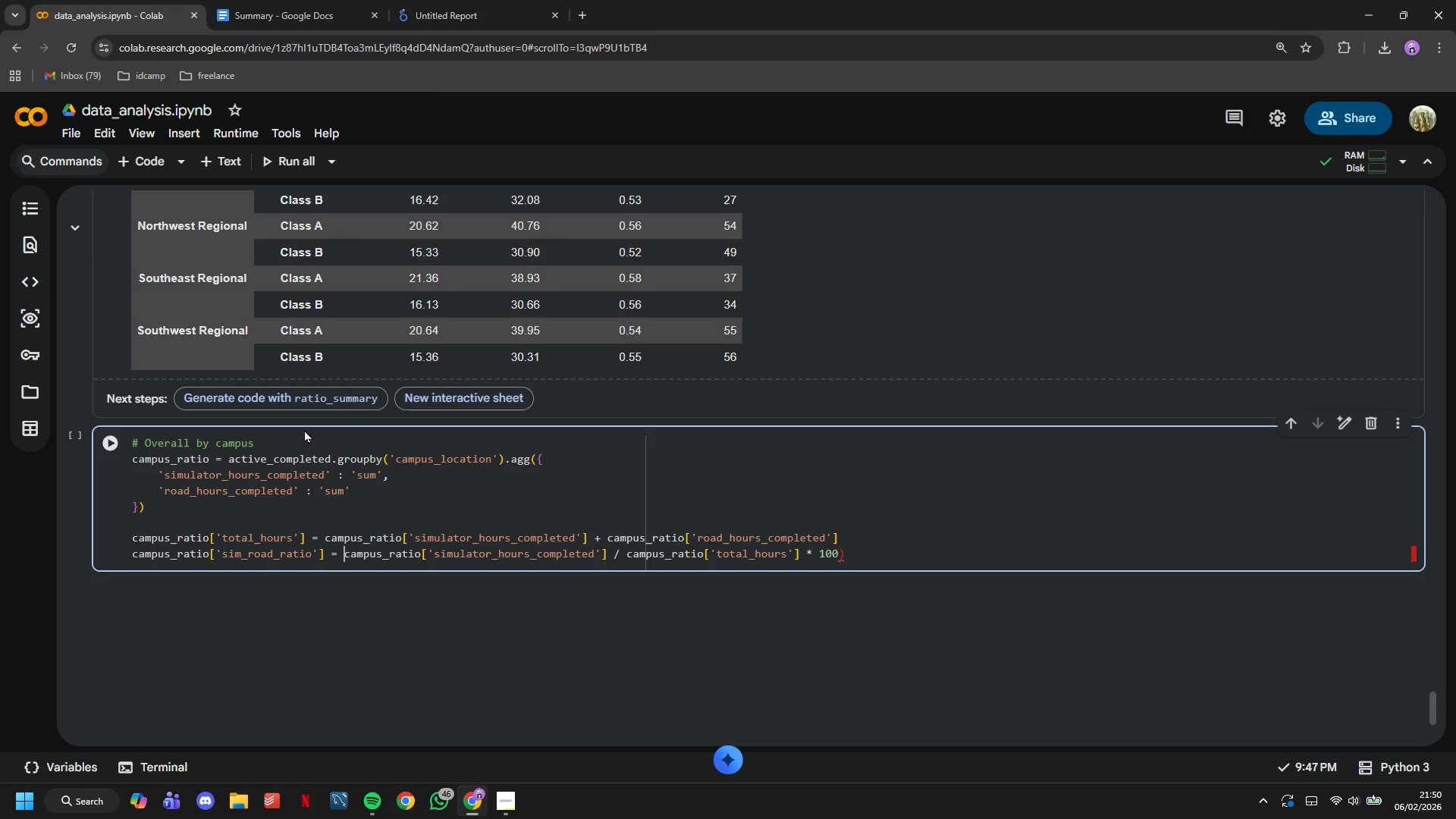 
key(ArrowLeft)
 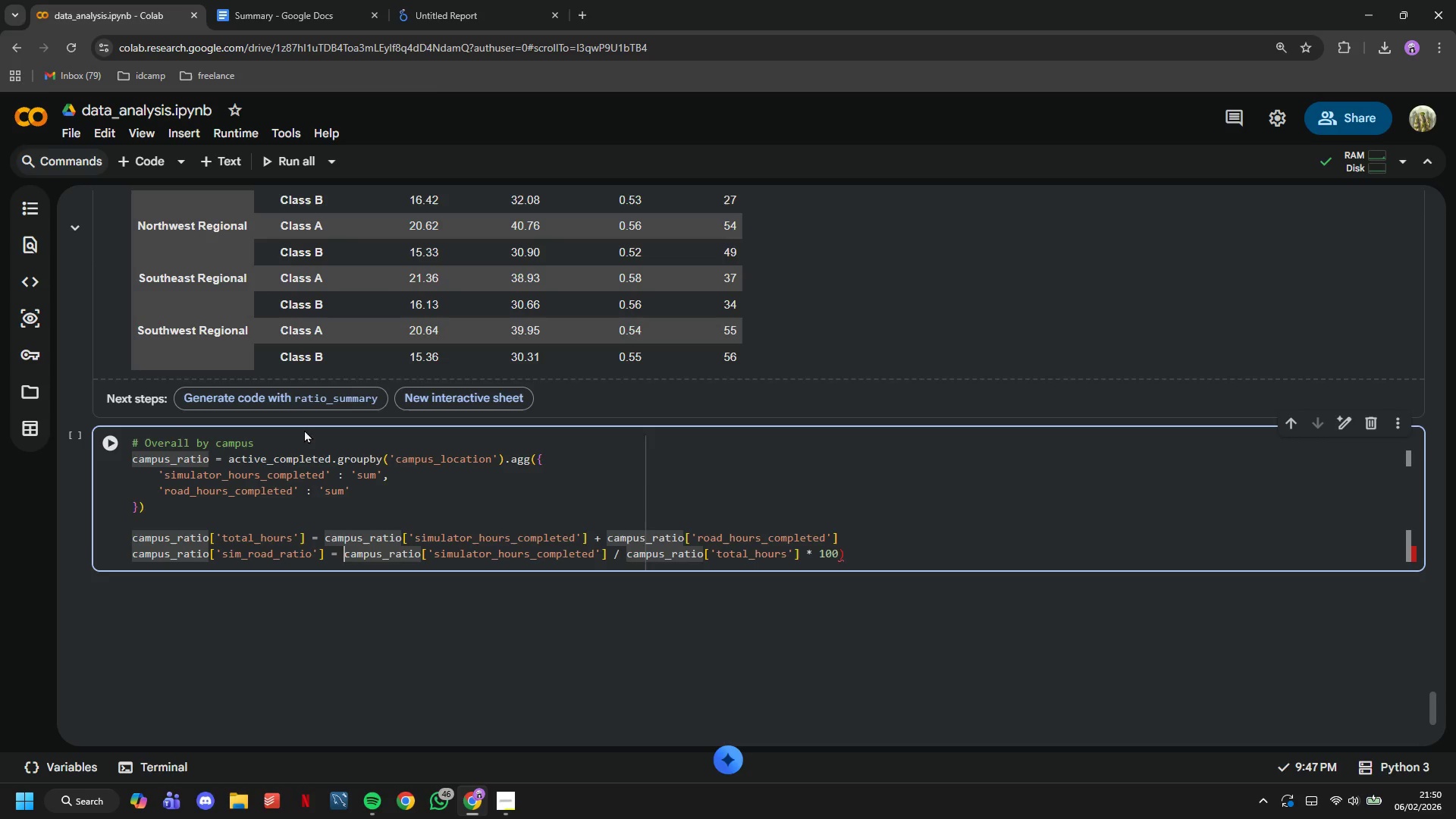 
key(Shift+9)
 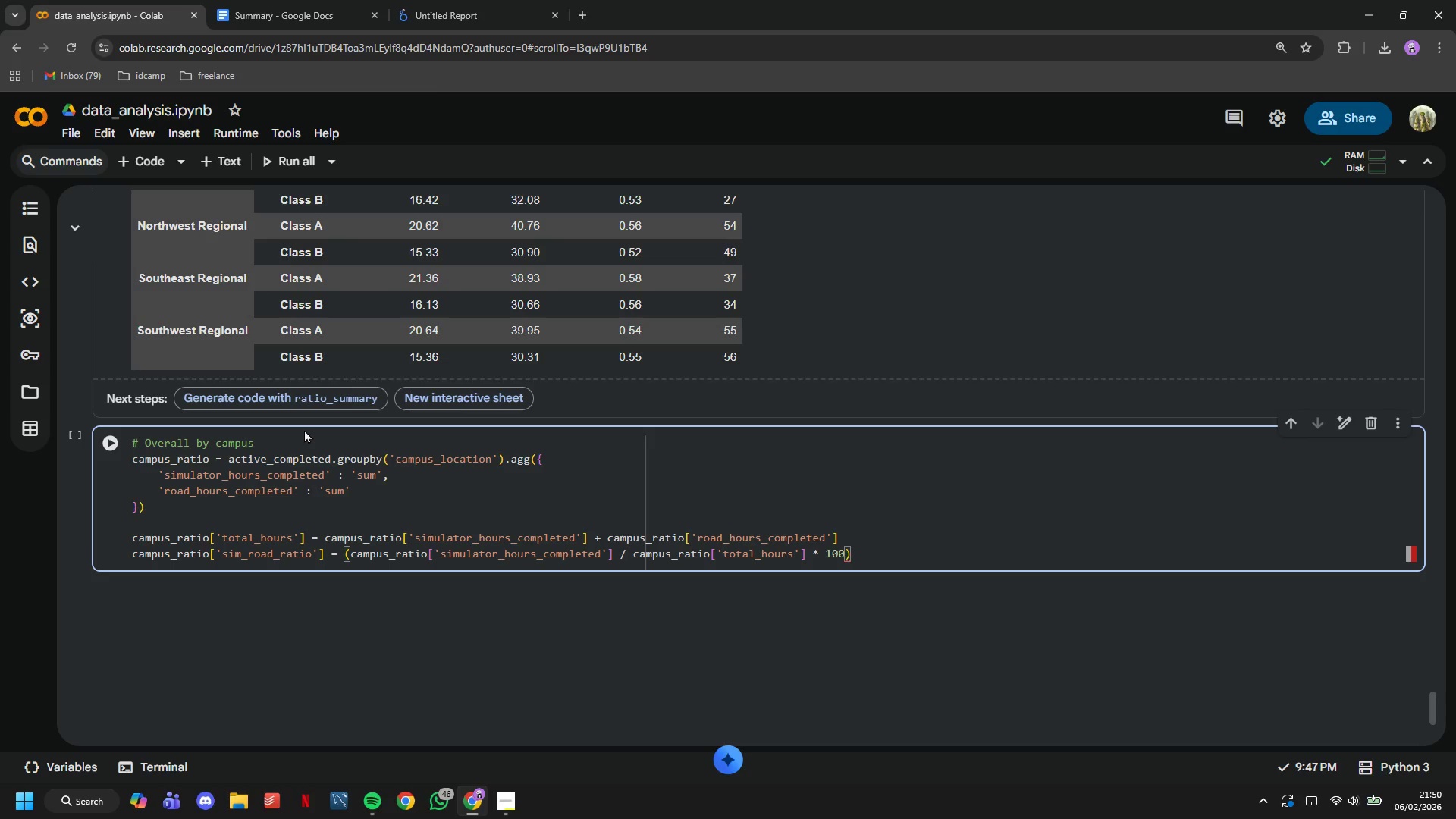 
hold_key(key=ArrowRight, duration=1.51)
 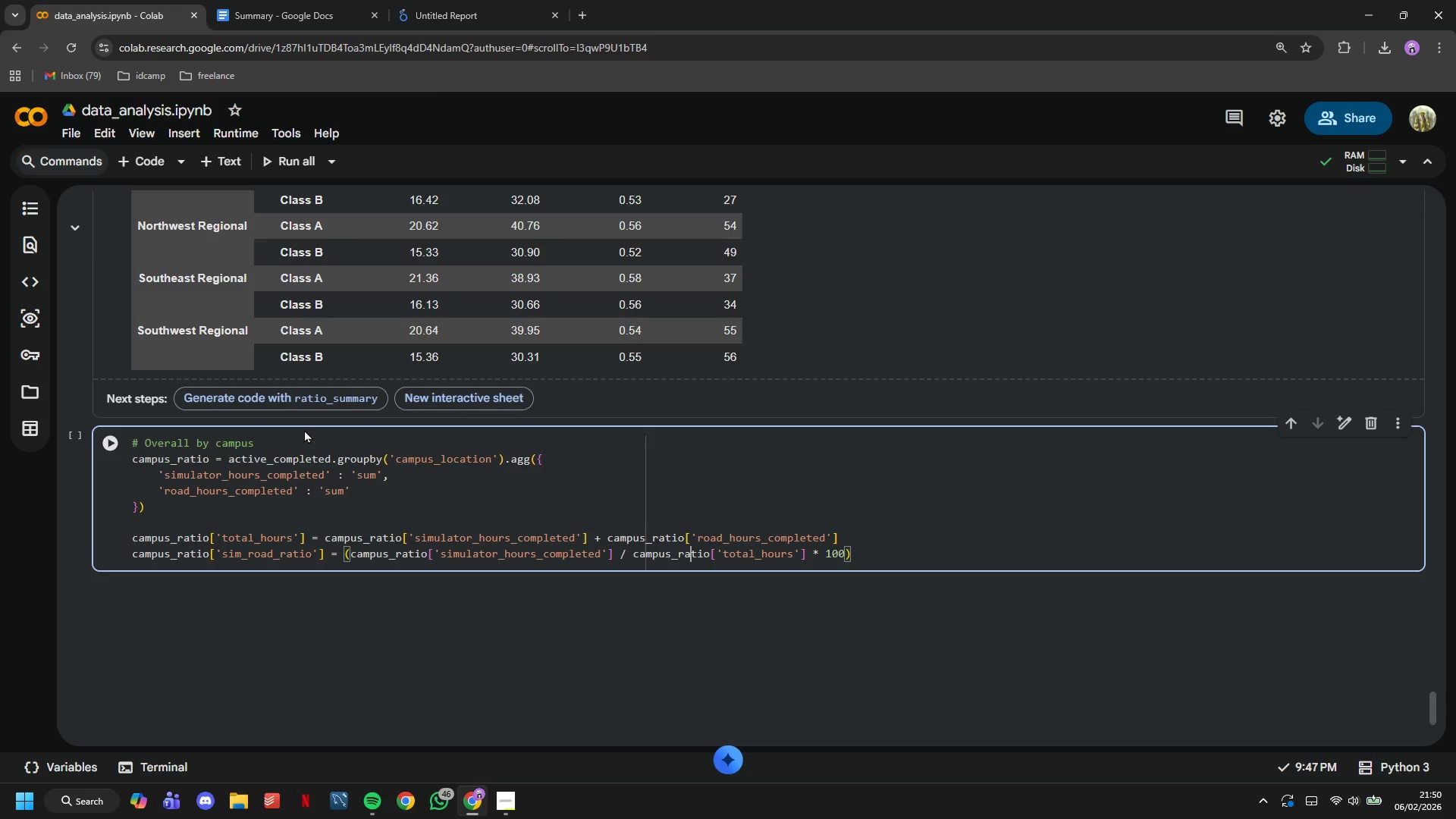 
hold_key(key=ArrowRight, duration=1.42)
 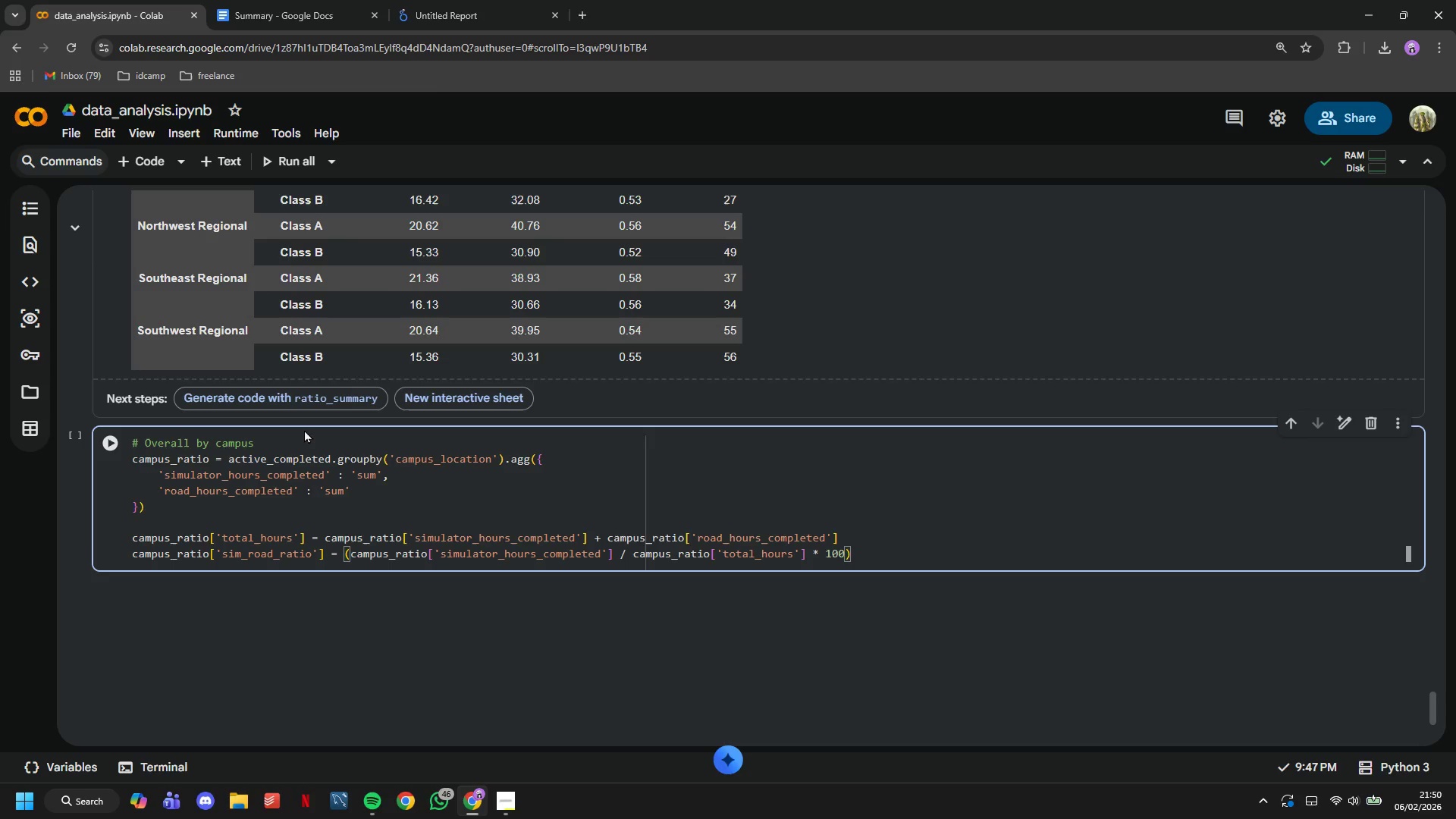 
type(.round(1)
 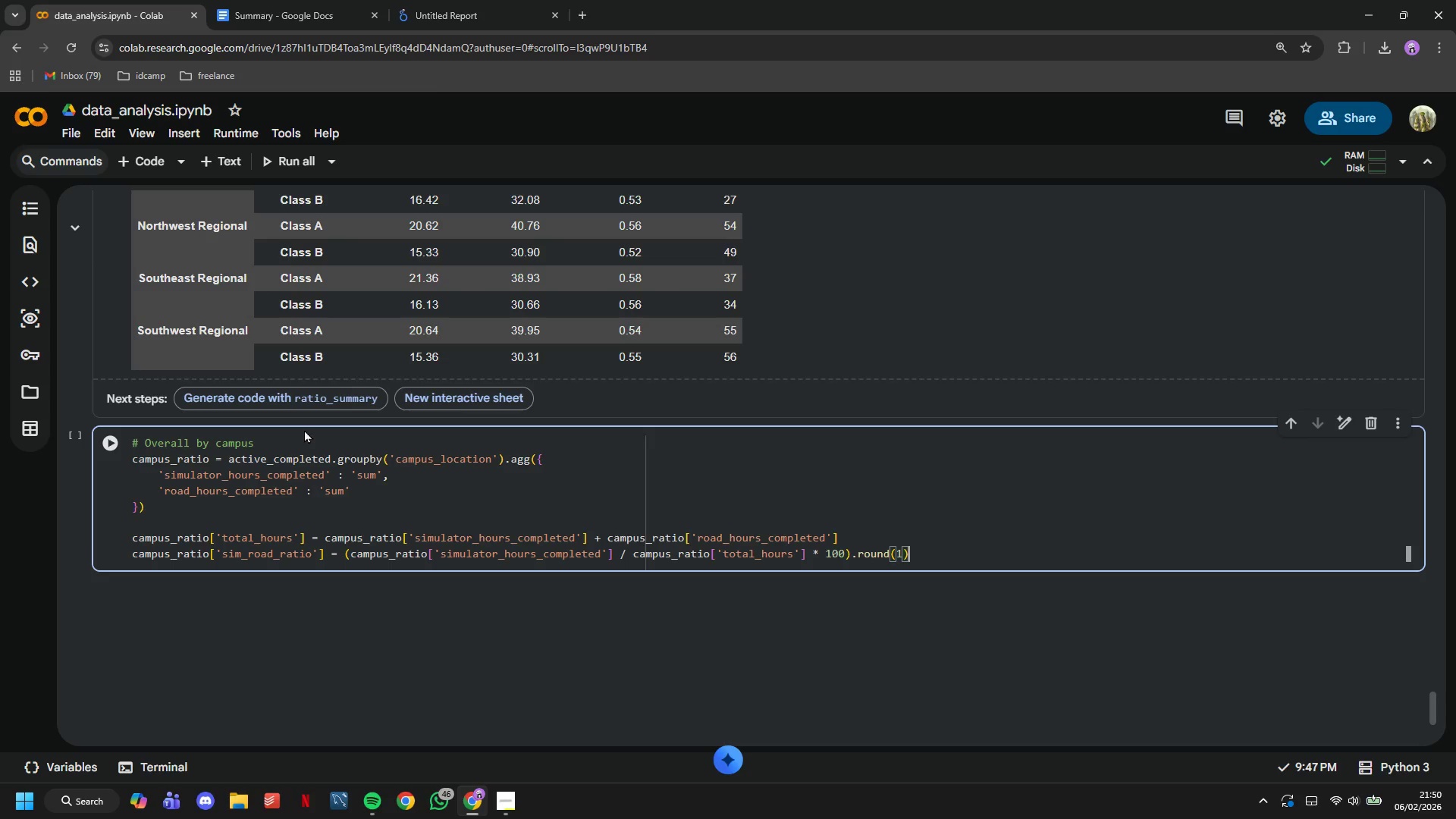 
 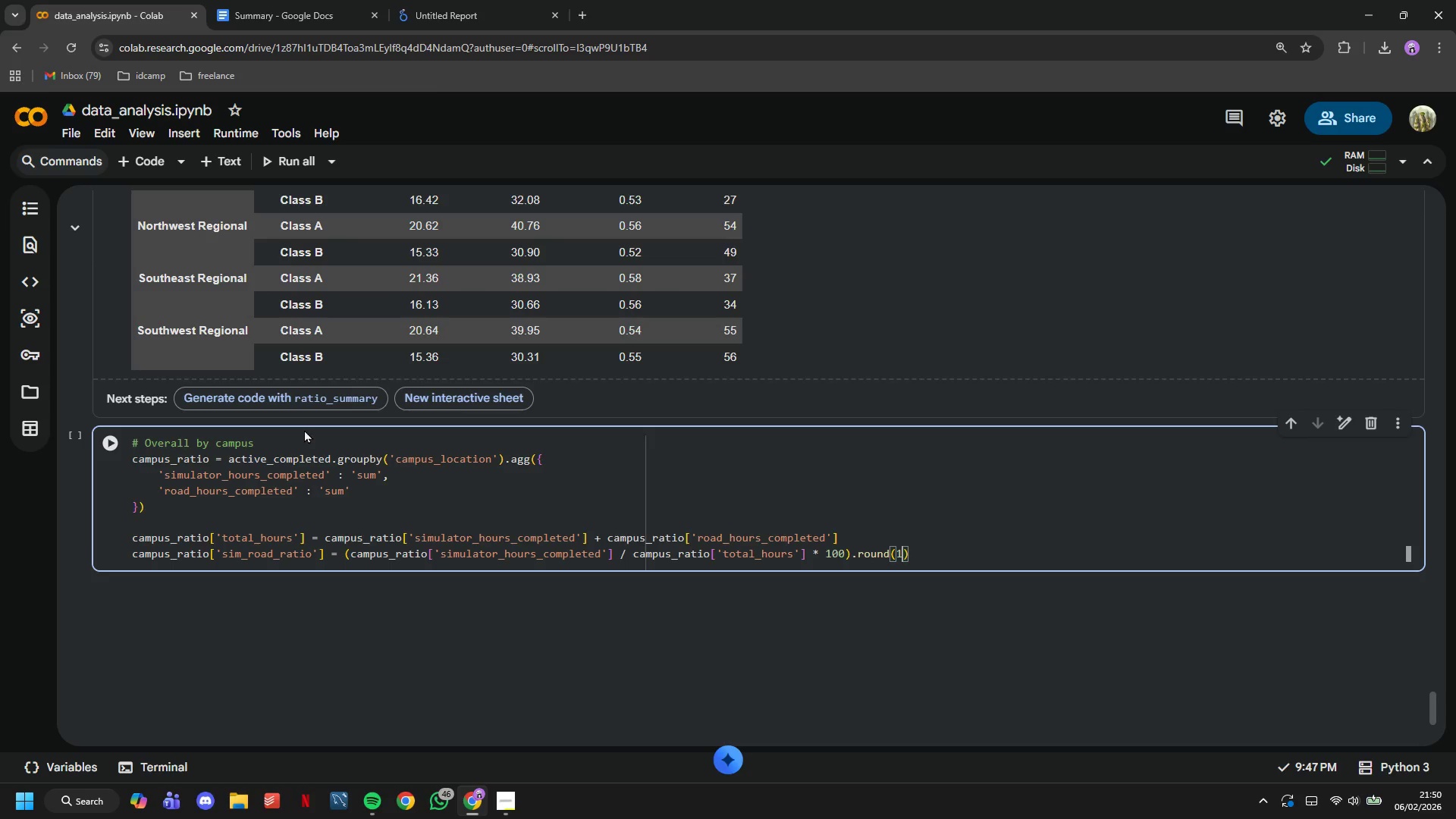 
key(ArrowRight)
 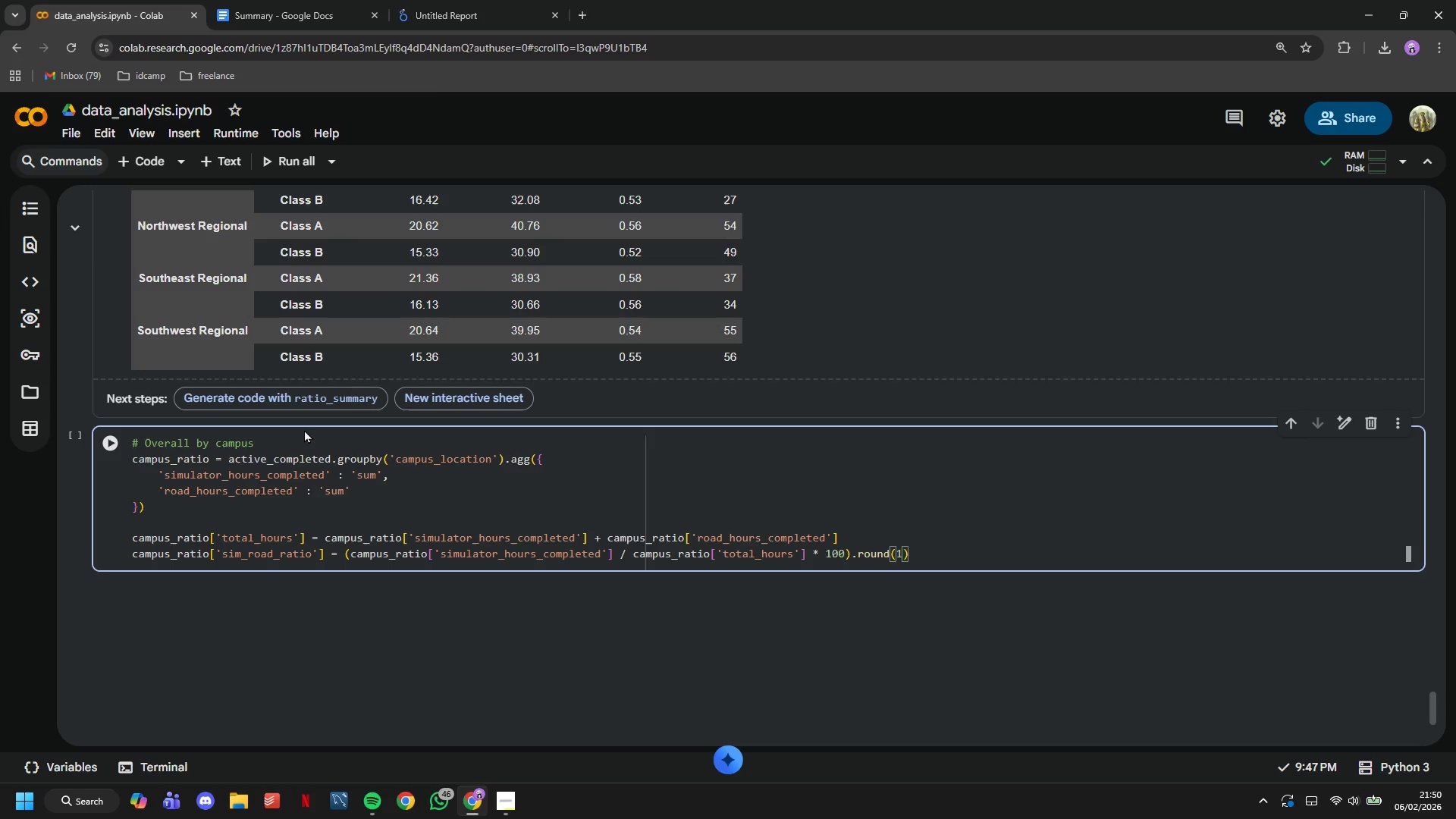 
key(Enter)
 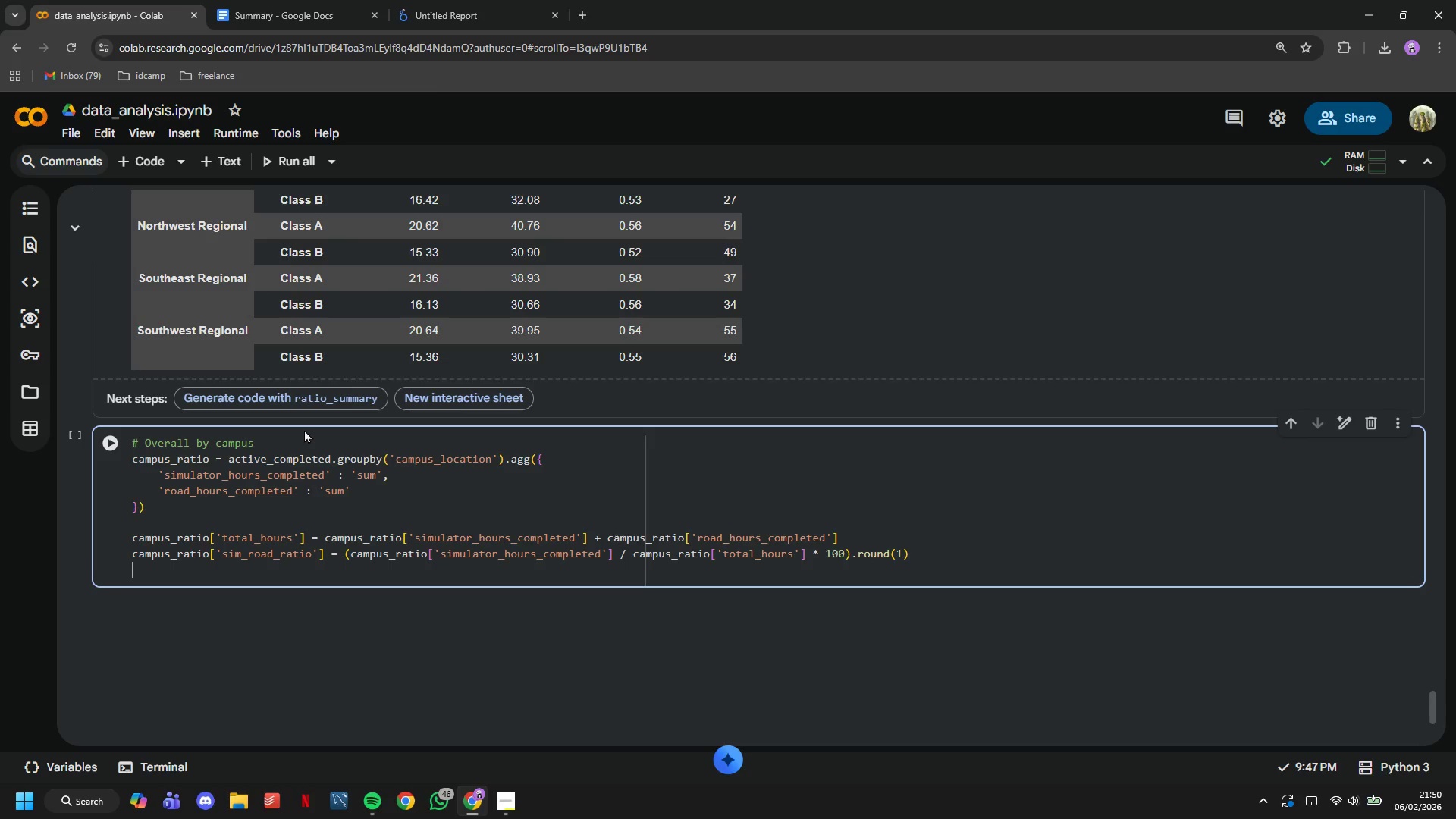 
type(campus_ratio['road_pct)
 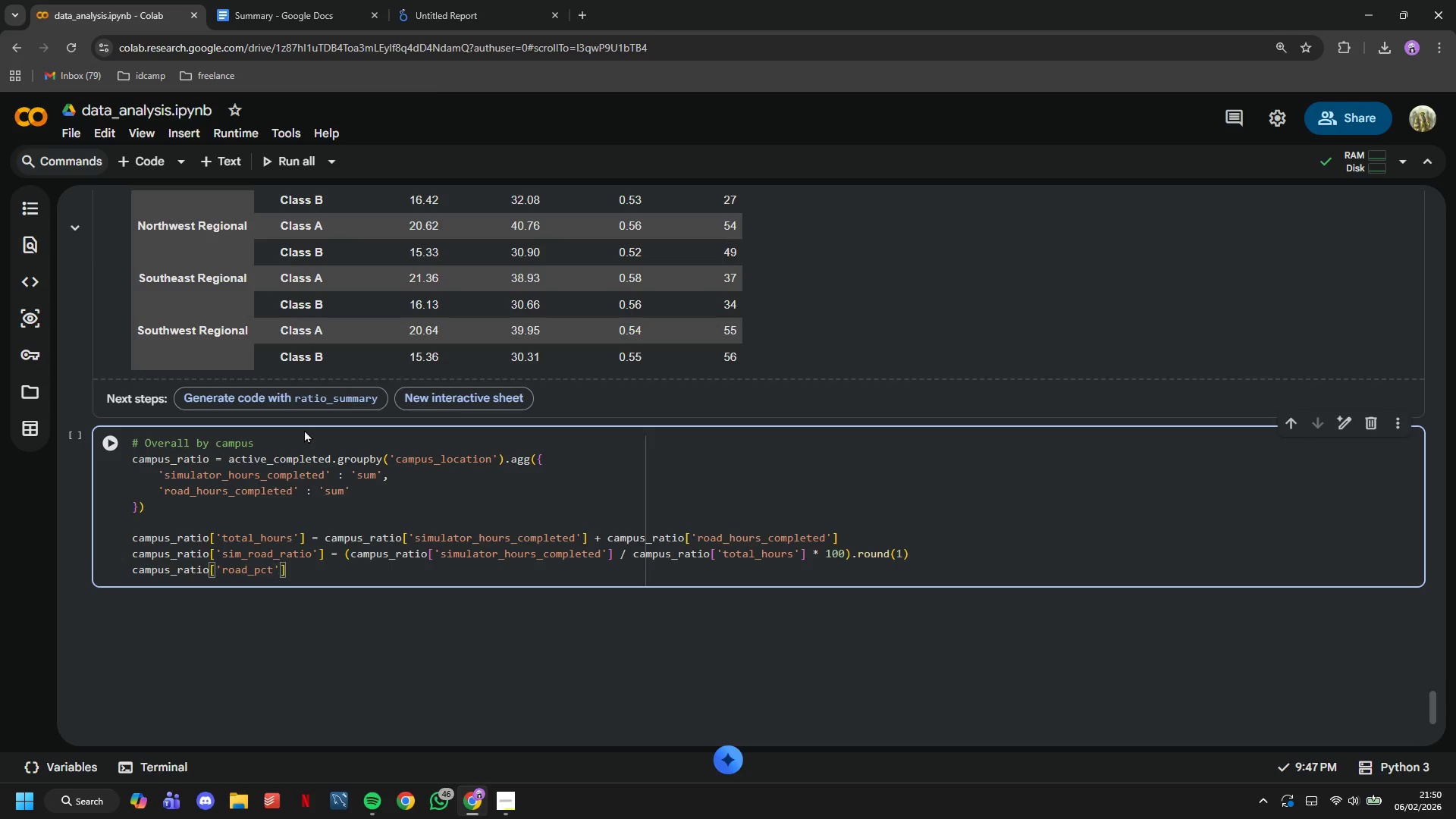 
key(ArrowRight)
 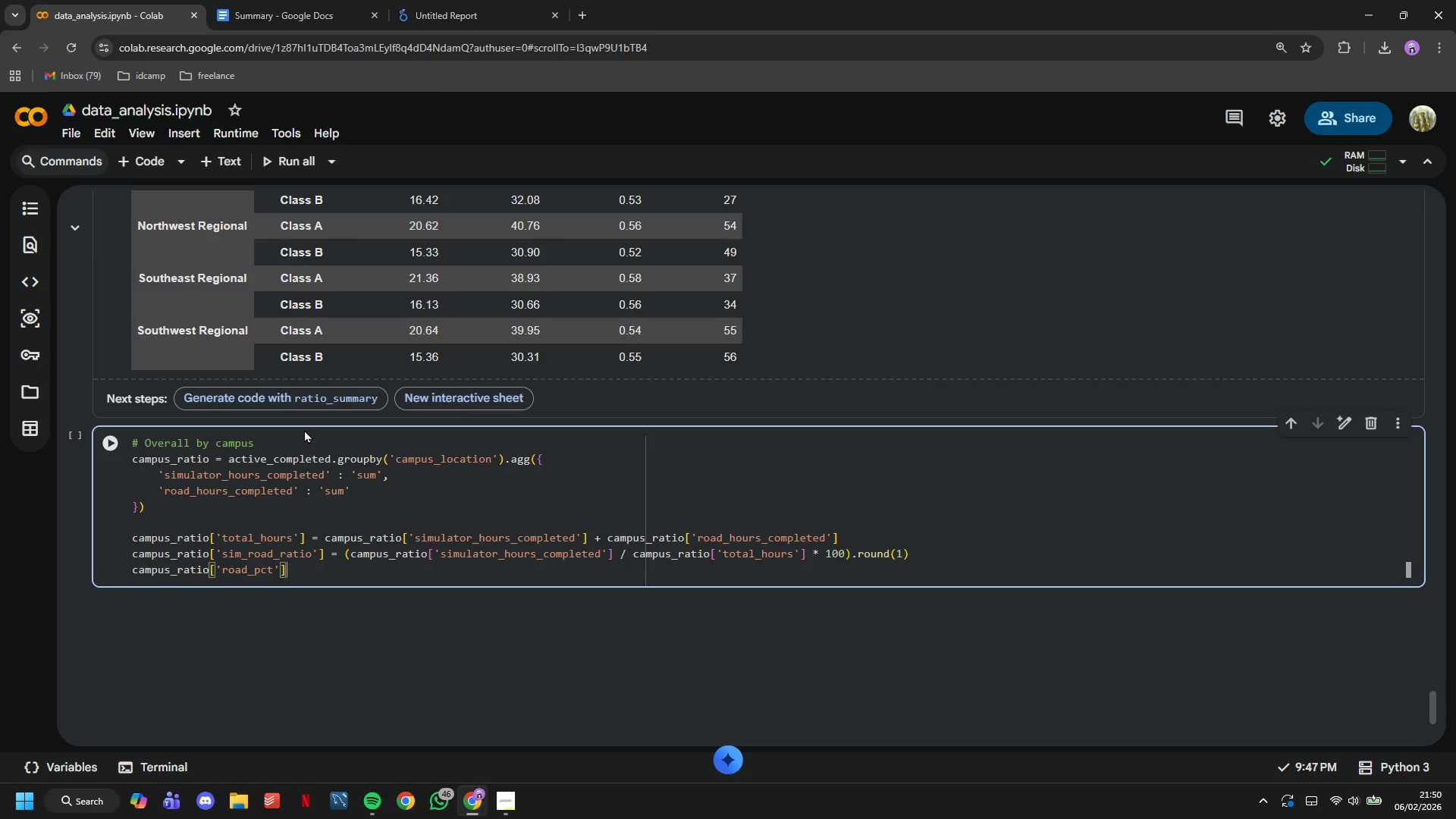 
key(ArrowRight)
 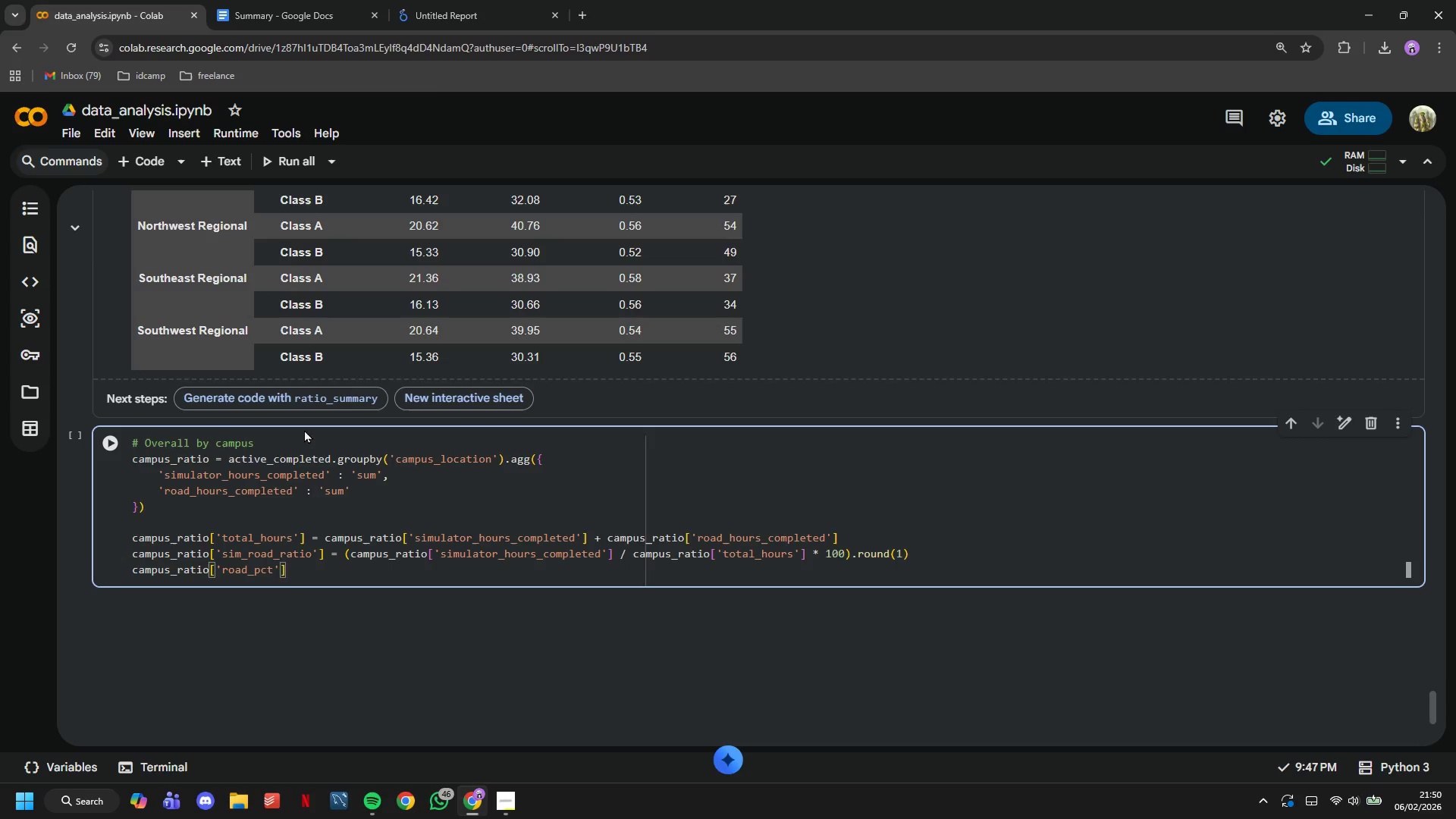 
type( = (campus))
key(Backspace)
type(_))
 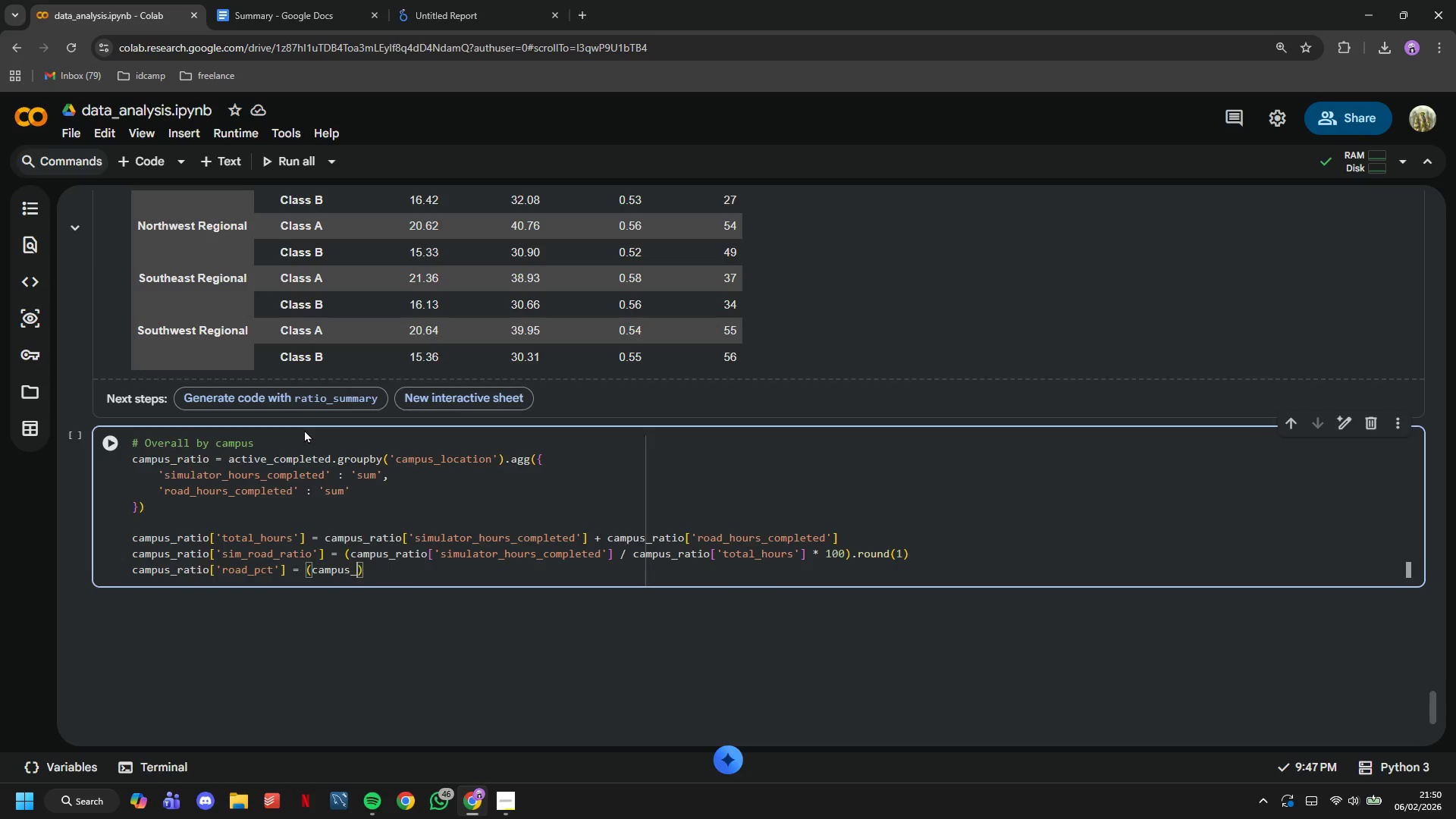 
 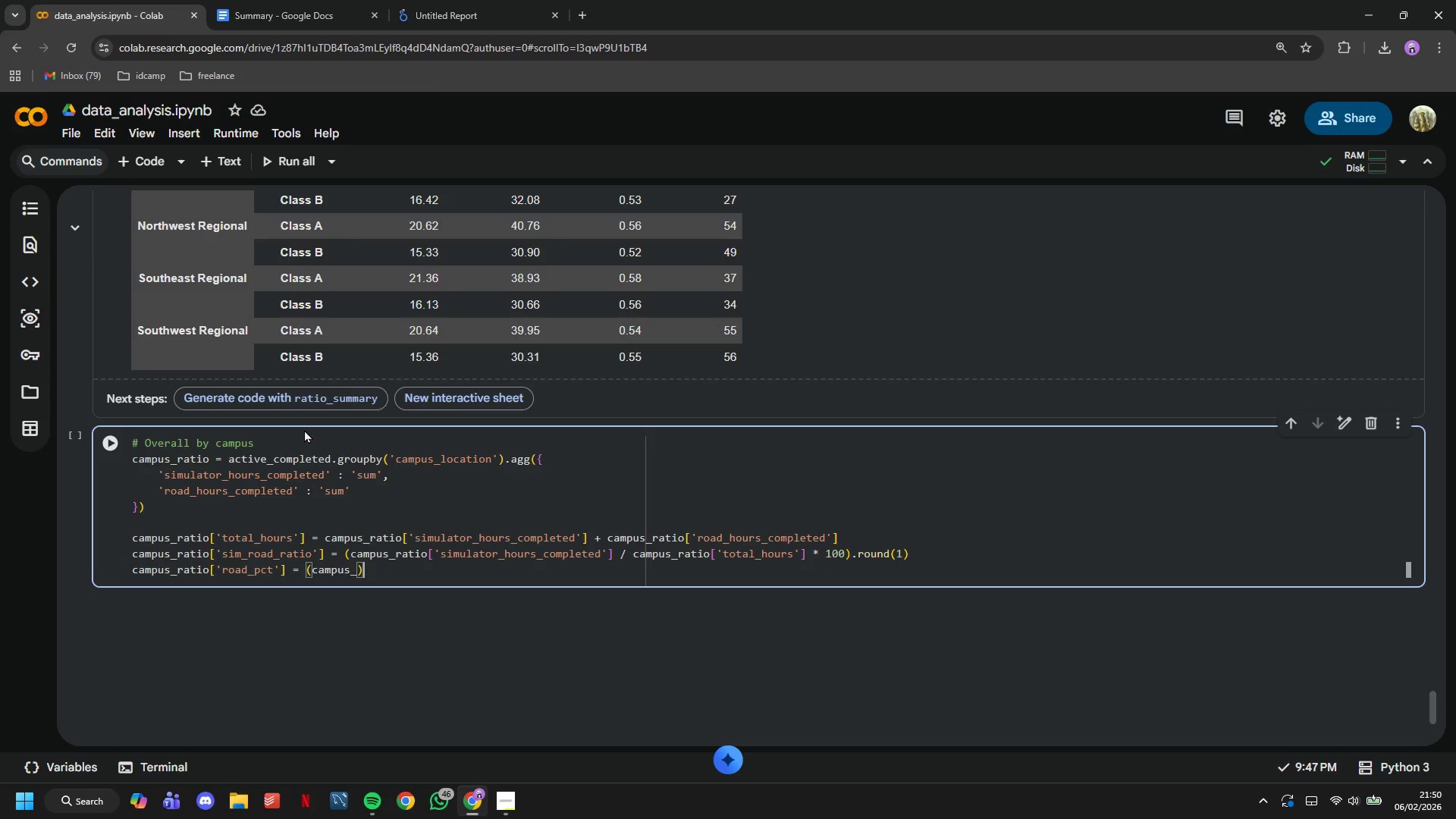 
key(ArrowLeft)
 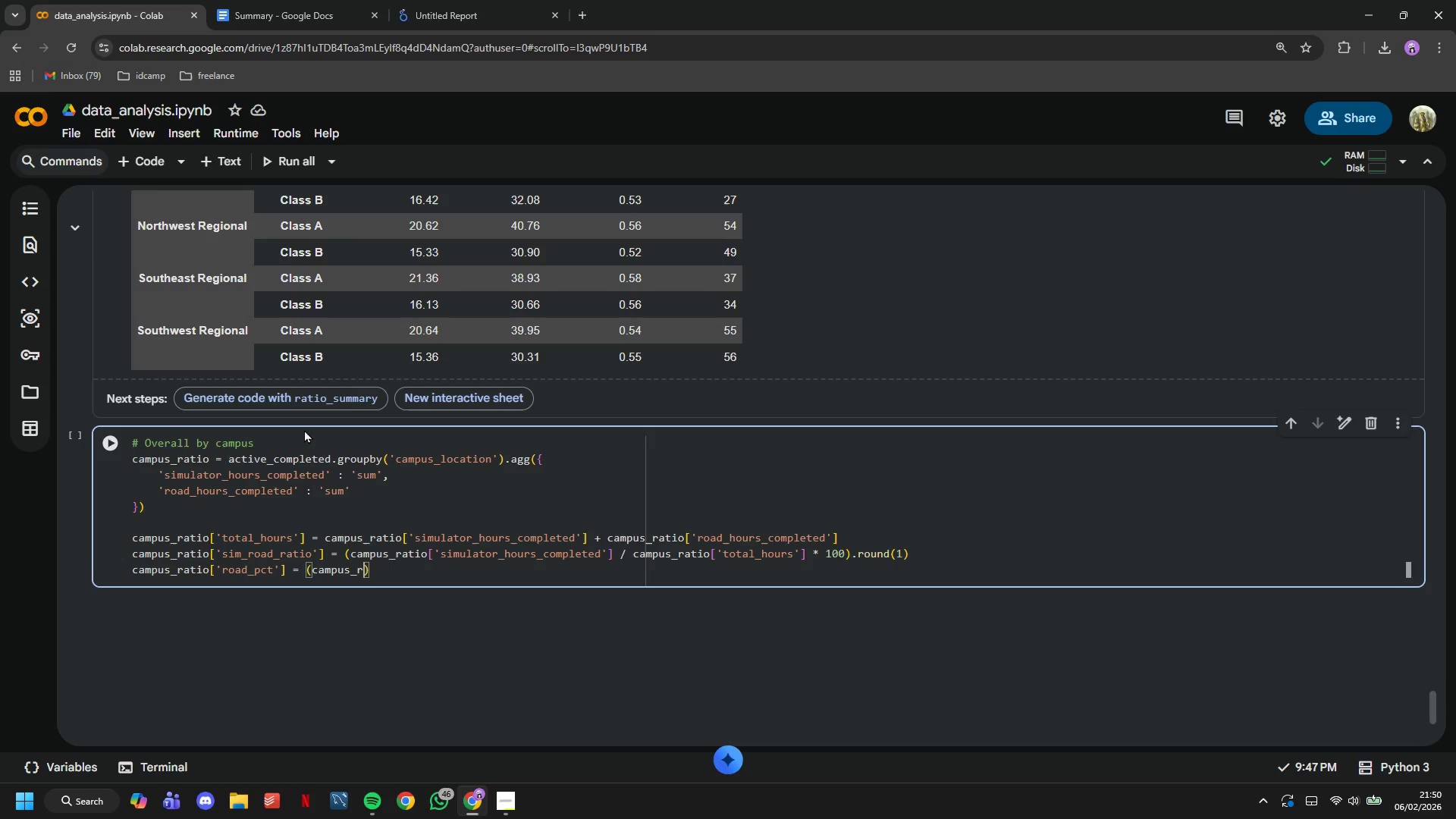 
type(ratio['roaf)
key(Backspace)
type(d_hours_complee)
key(Backspace)
type(ted)
 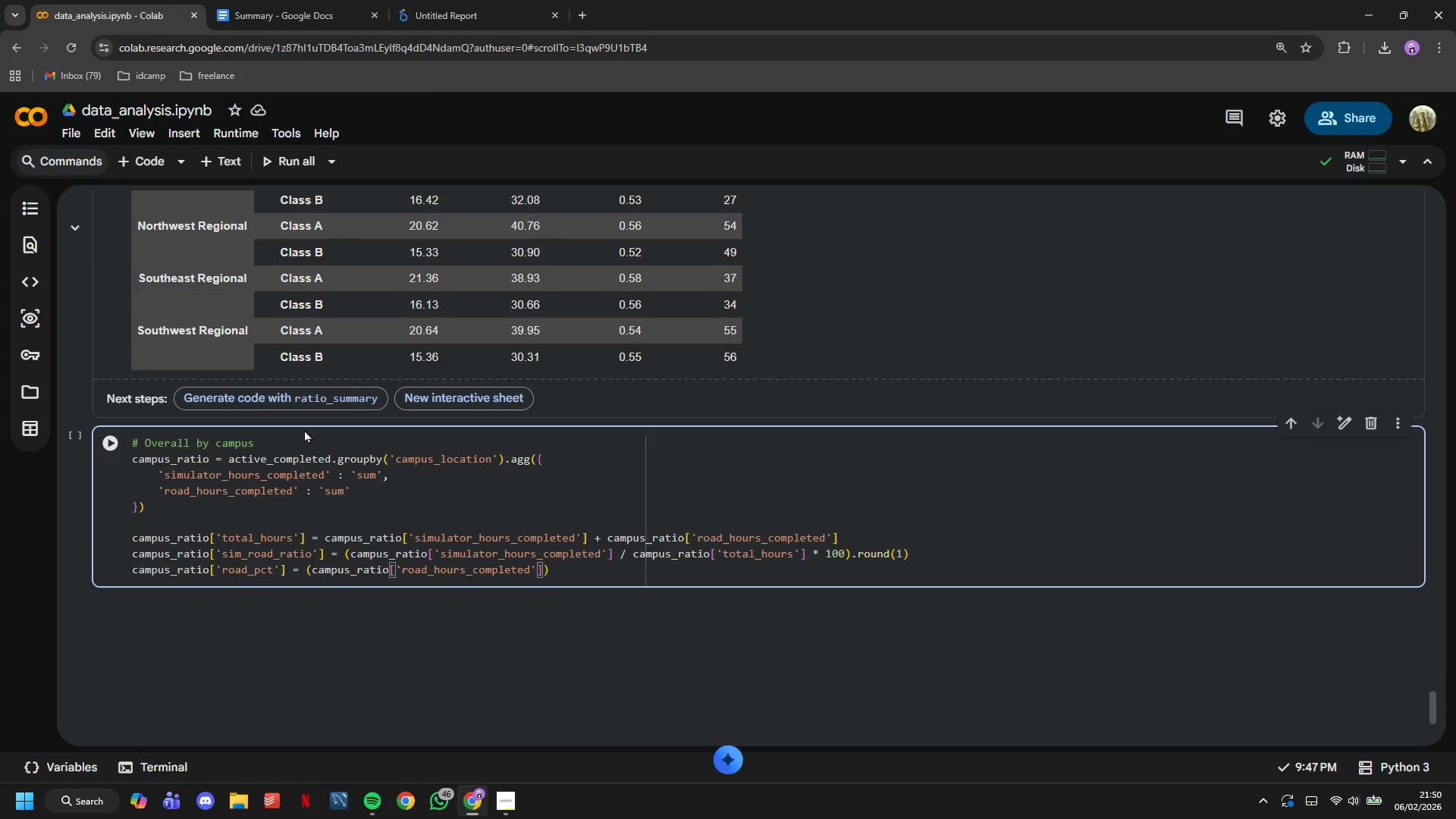 
key(ArrowRight)
 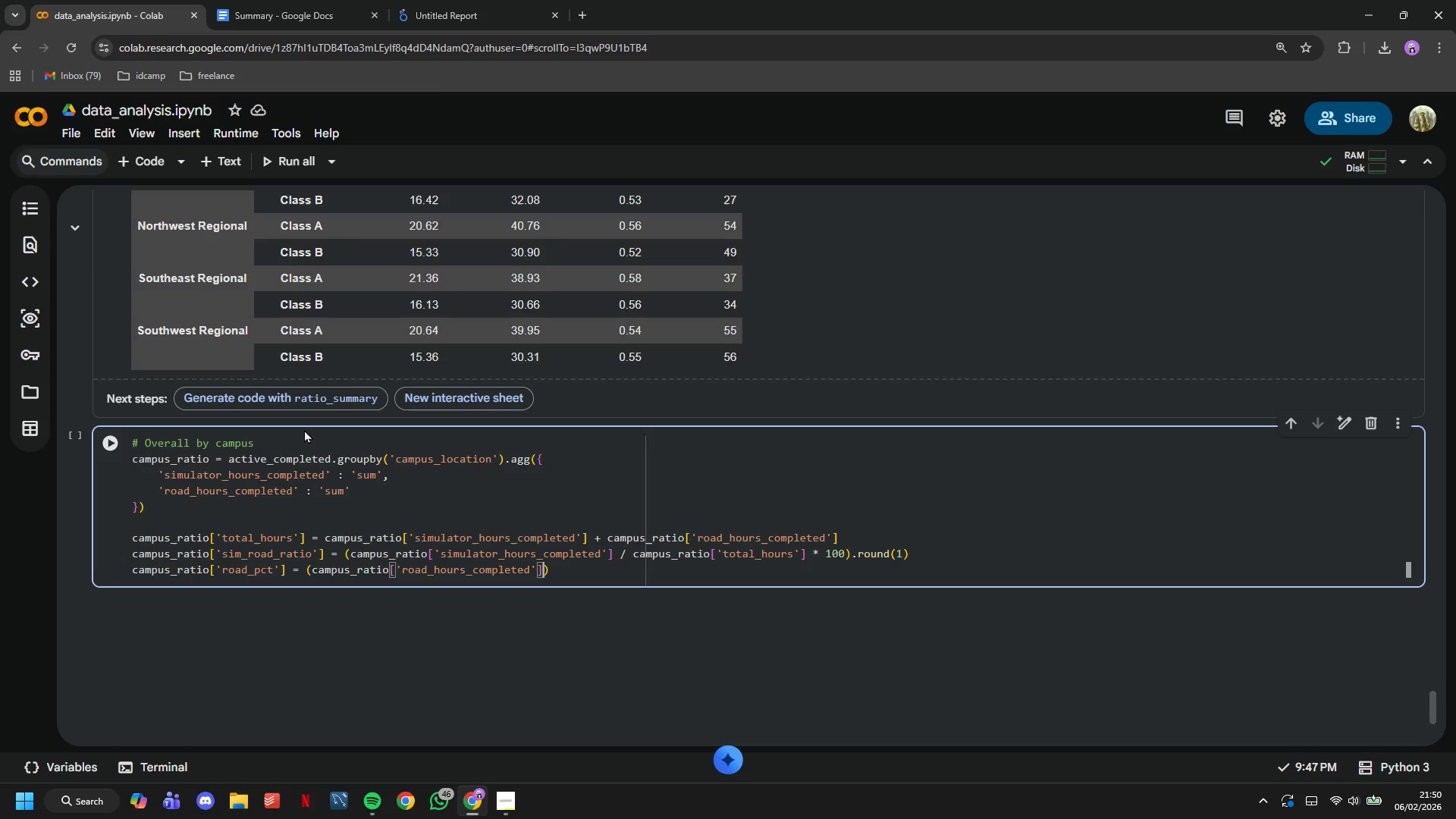 
key(ArrowRight)
 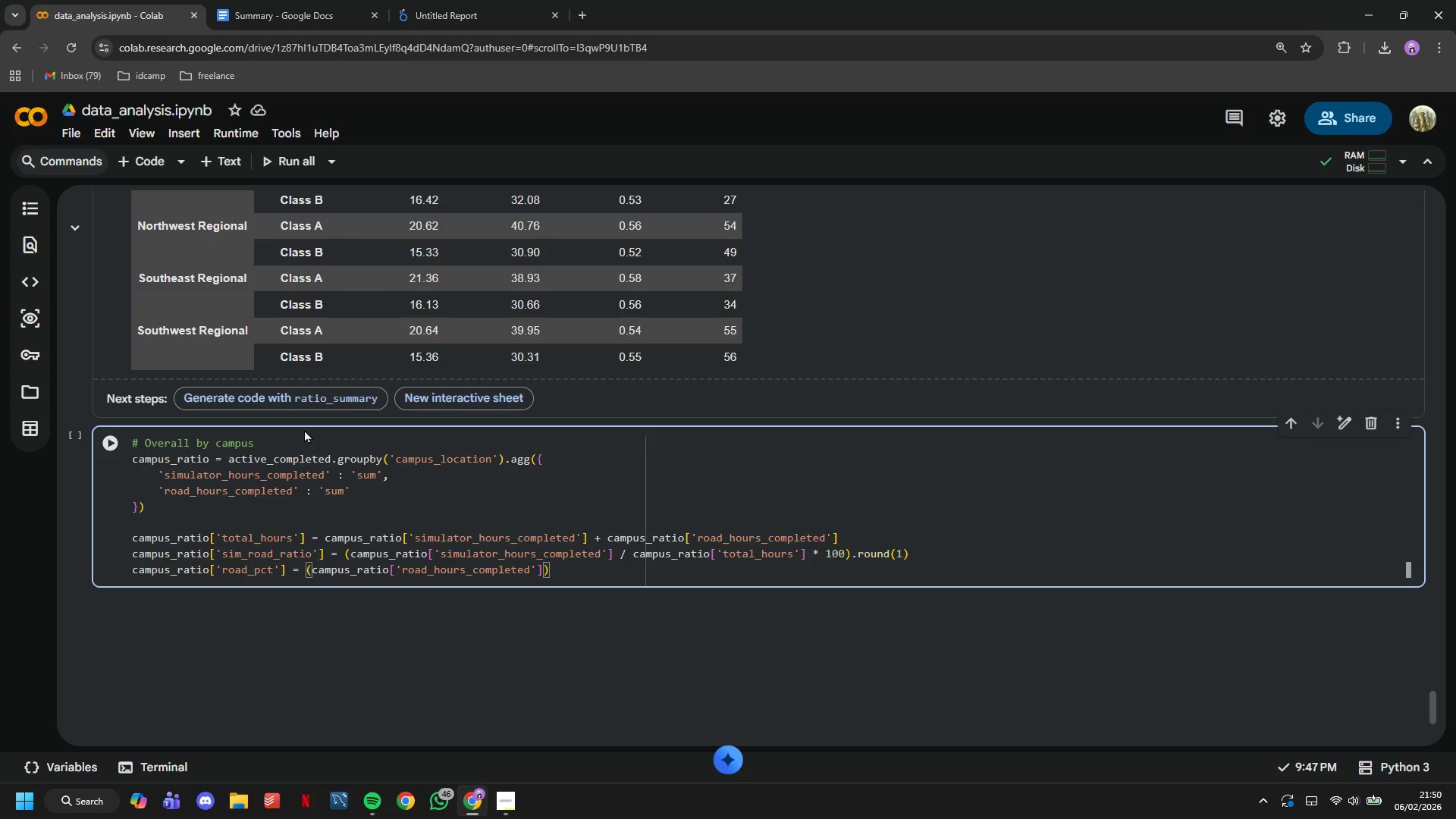 
key(Space)
 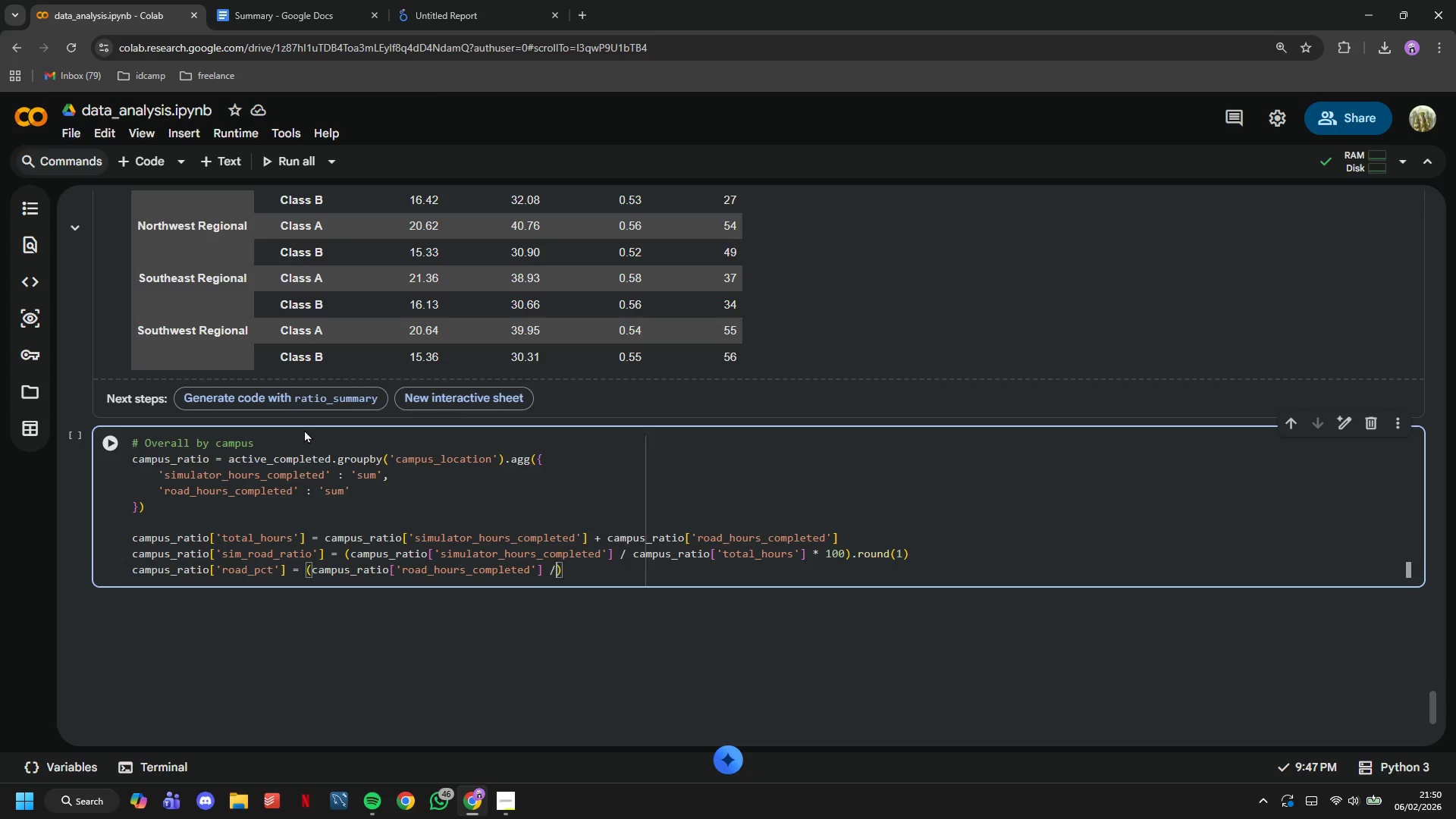 
key(Slash)
 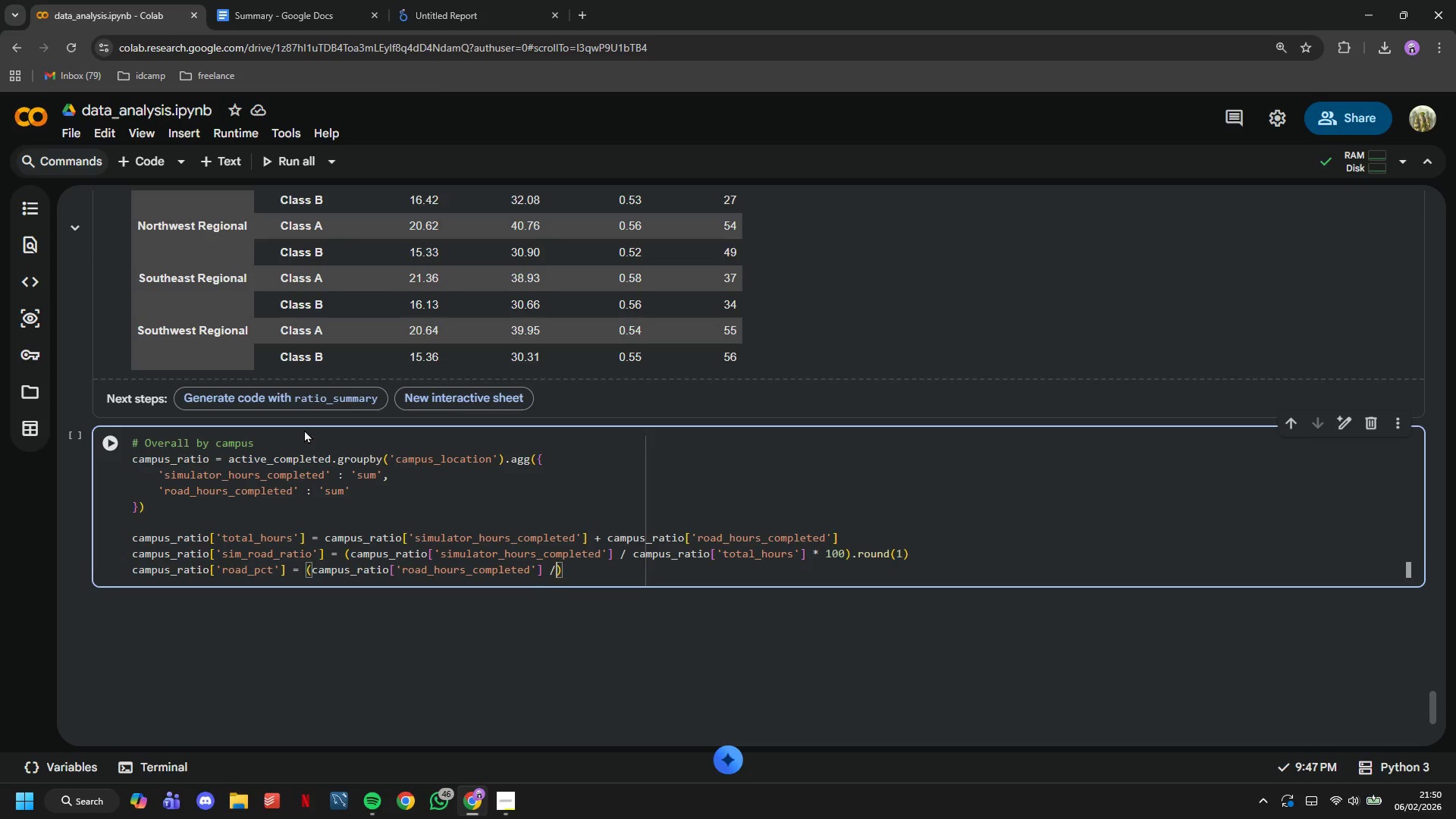 
key(Space)
 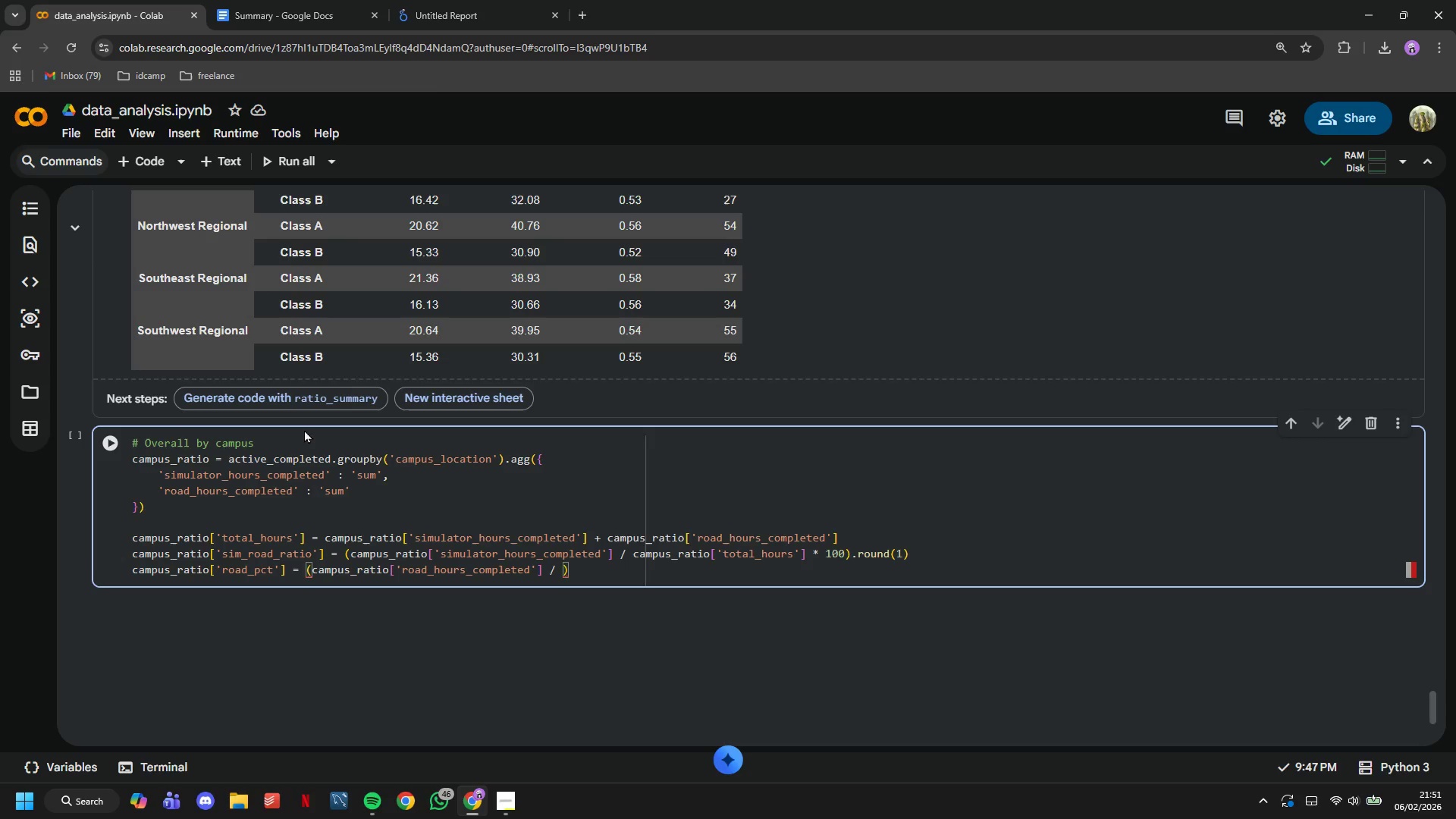 
wait(5.92)
 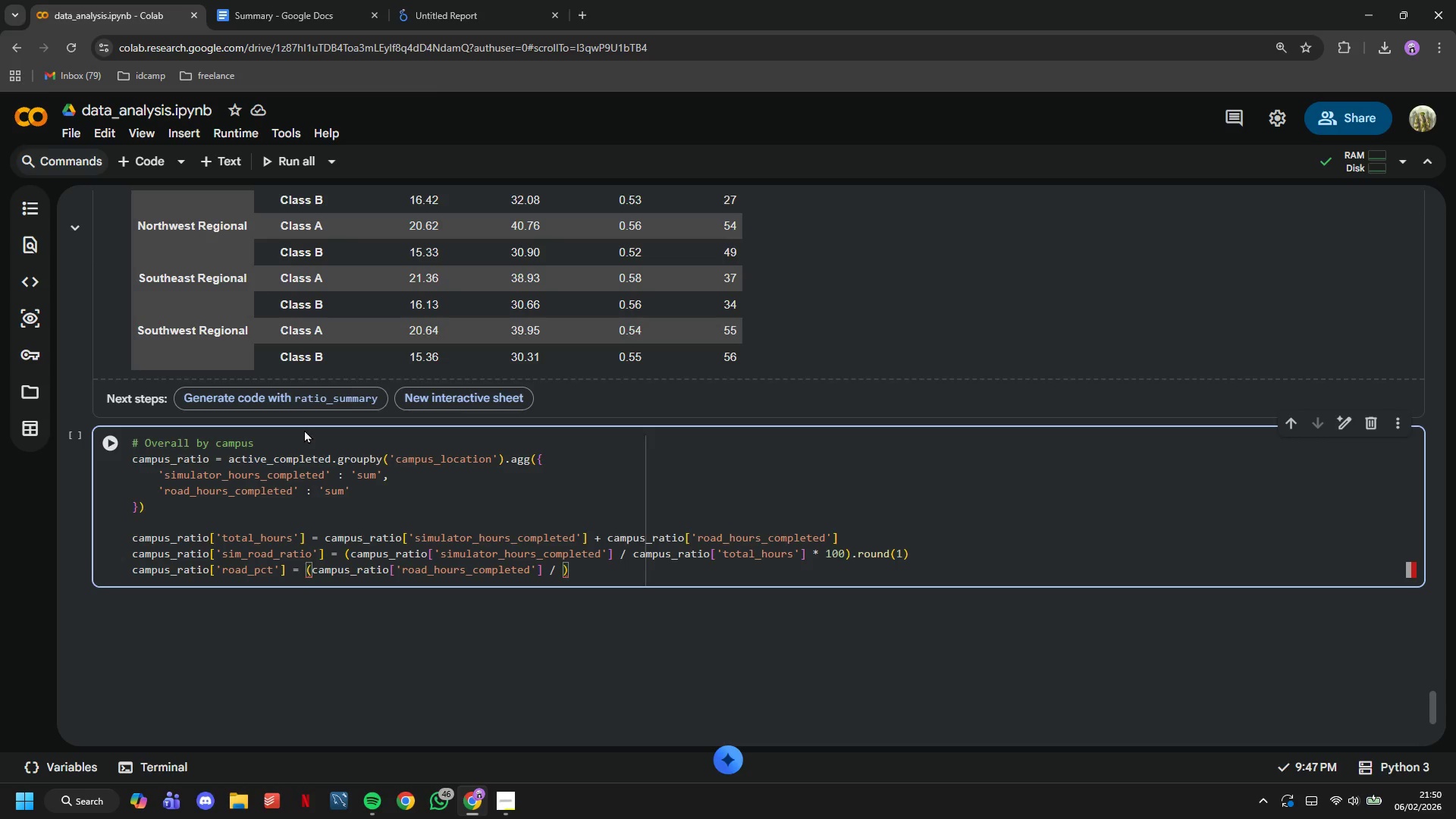 
type(campus_ratio['total_hours)
 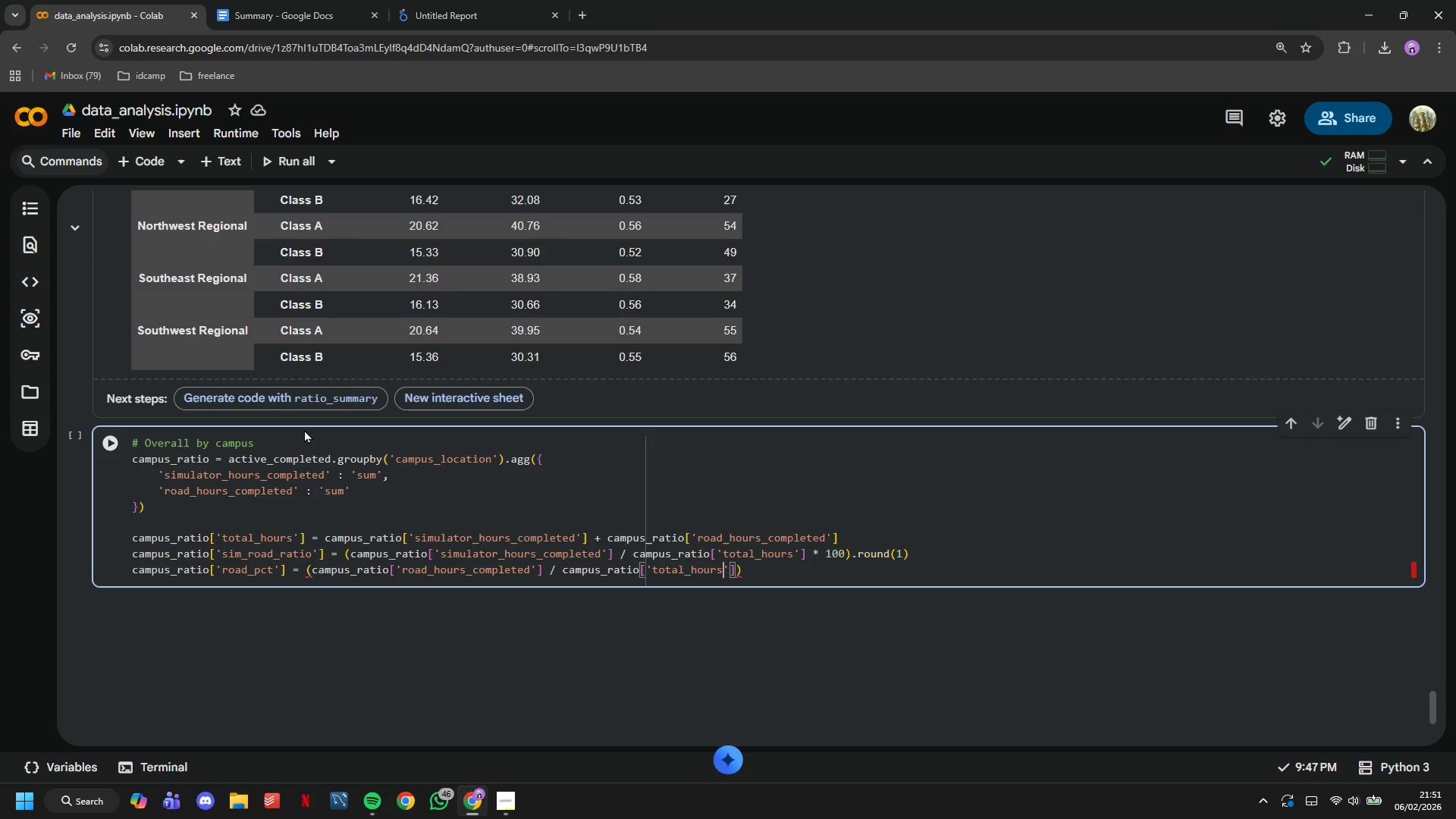 
key(ArrowRight)
 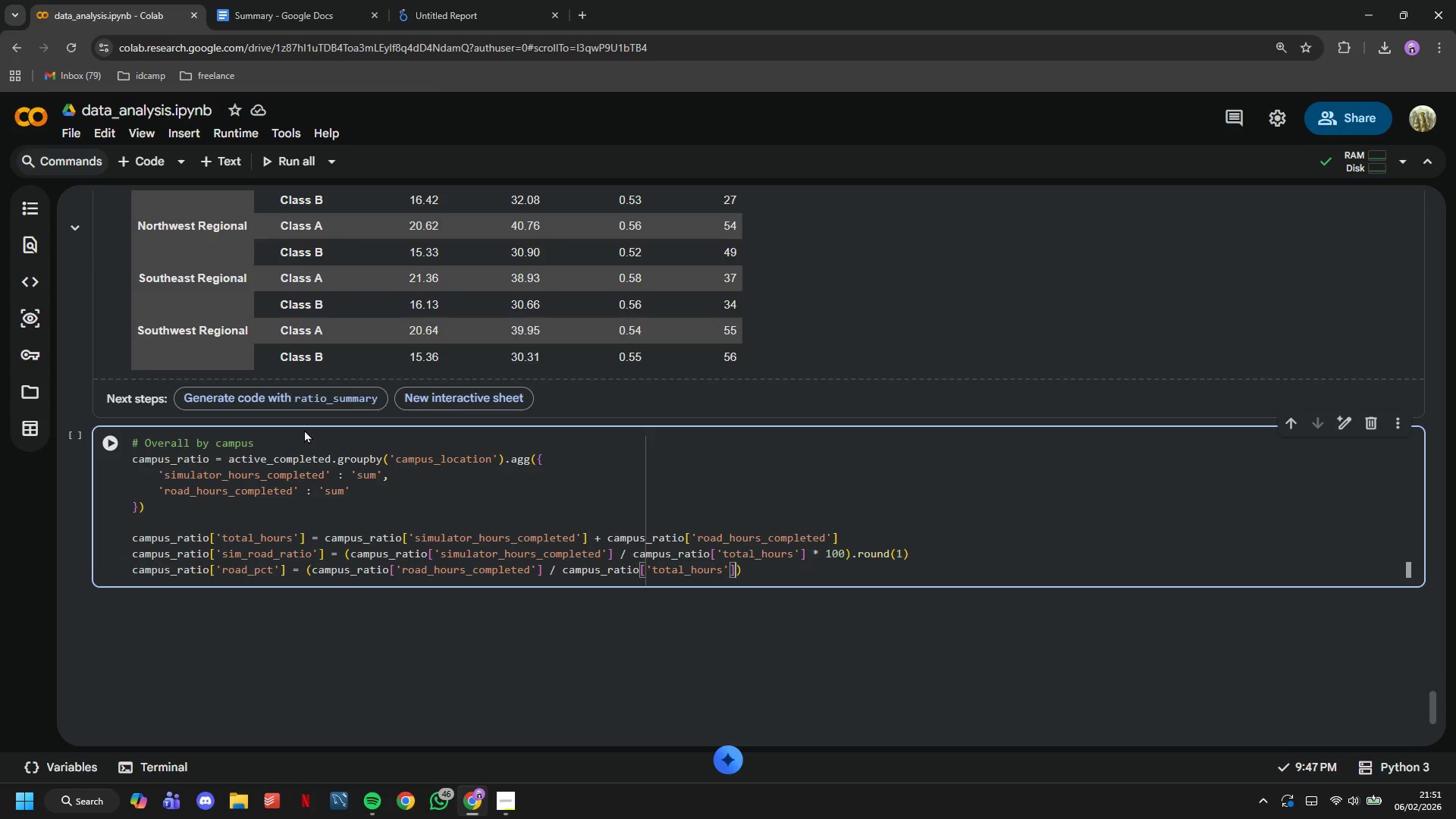 
key(ArrowRight)
 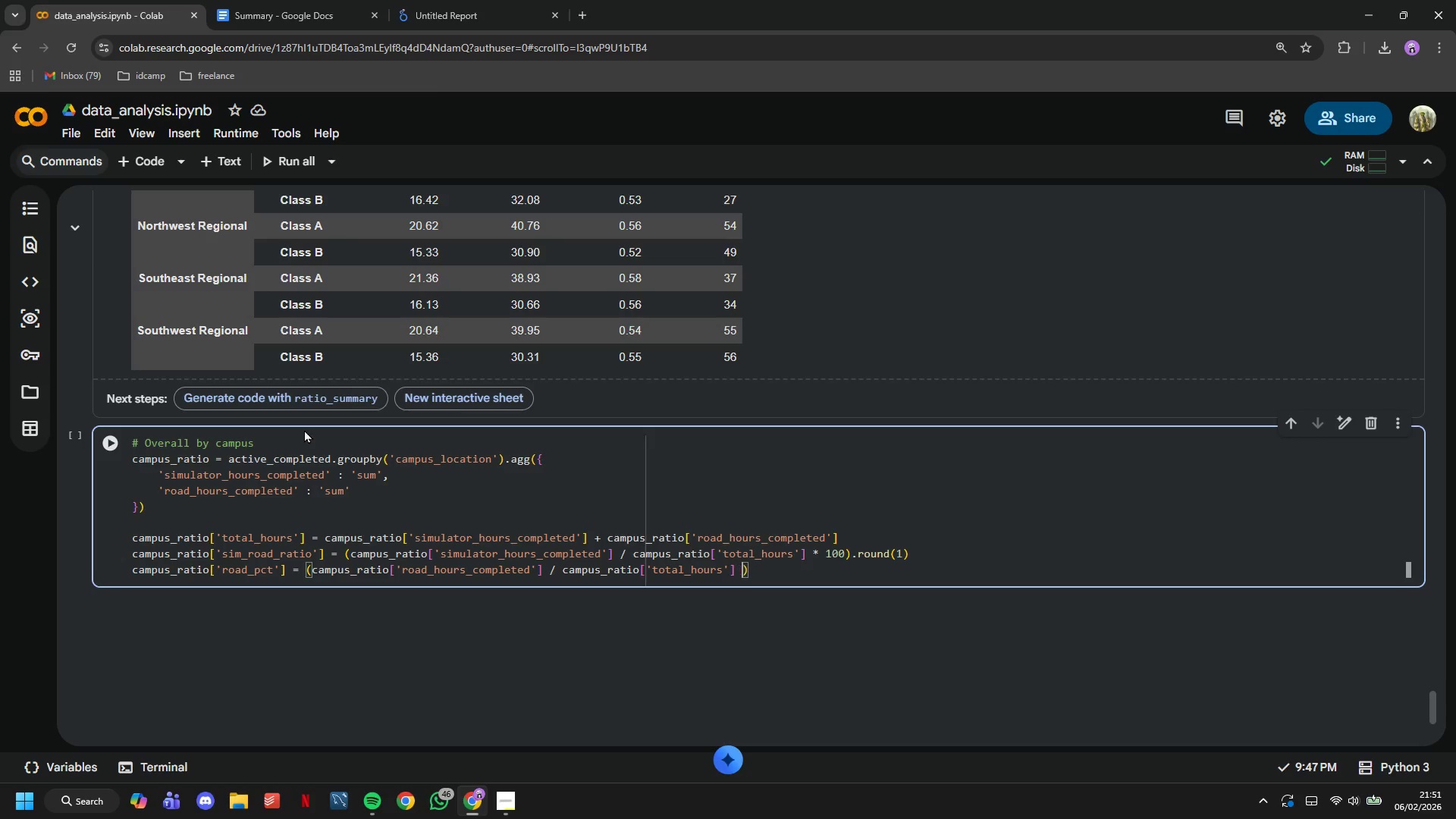 
type( * 100)
 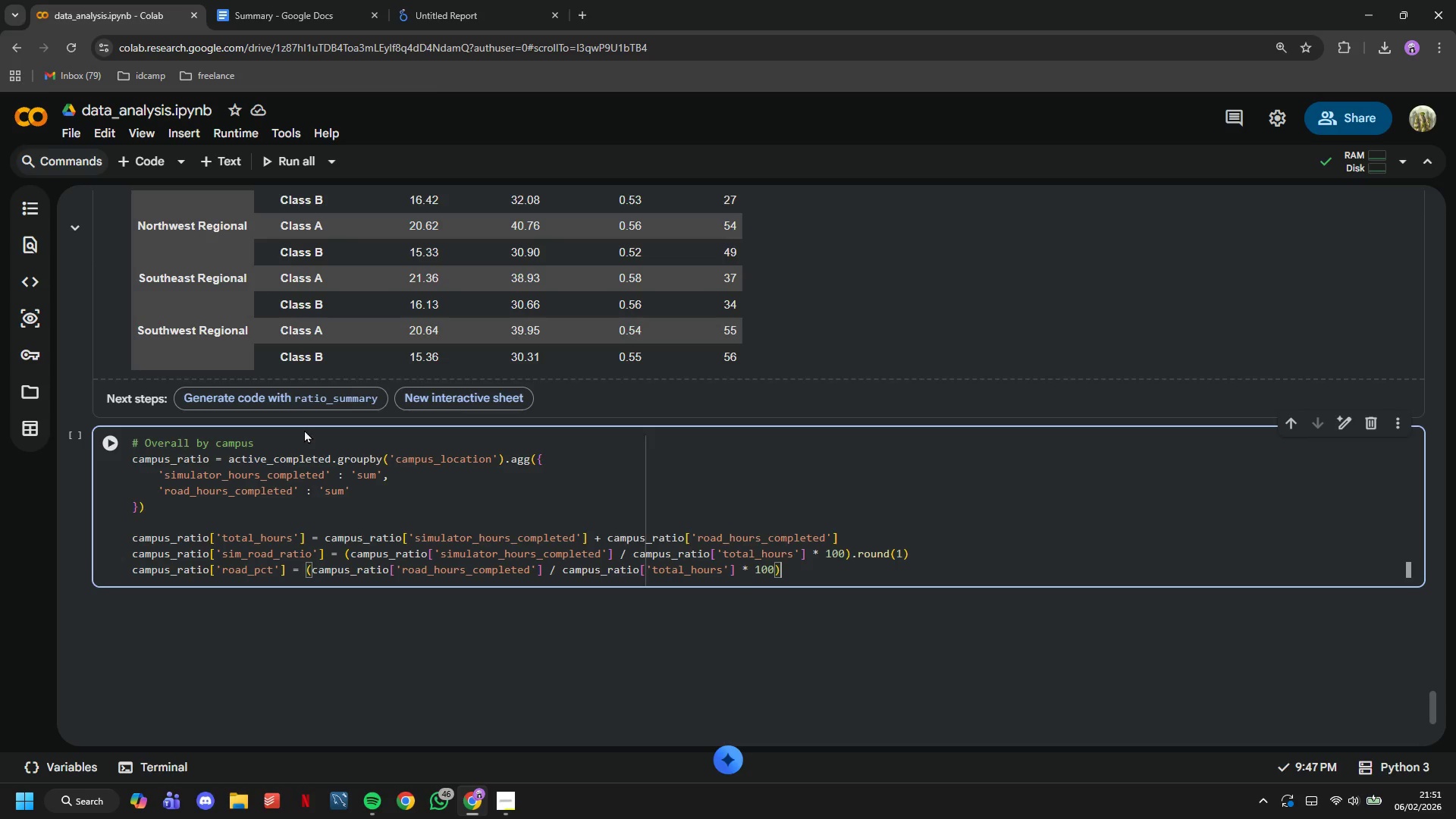 
 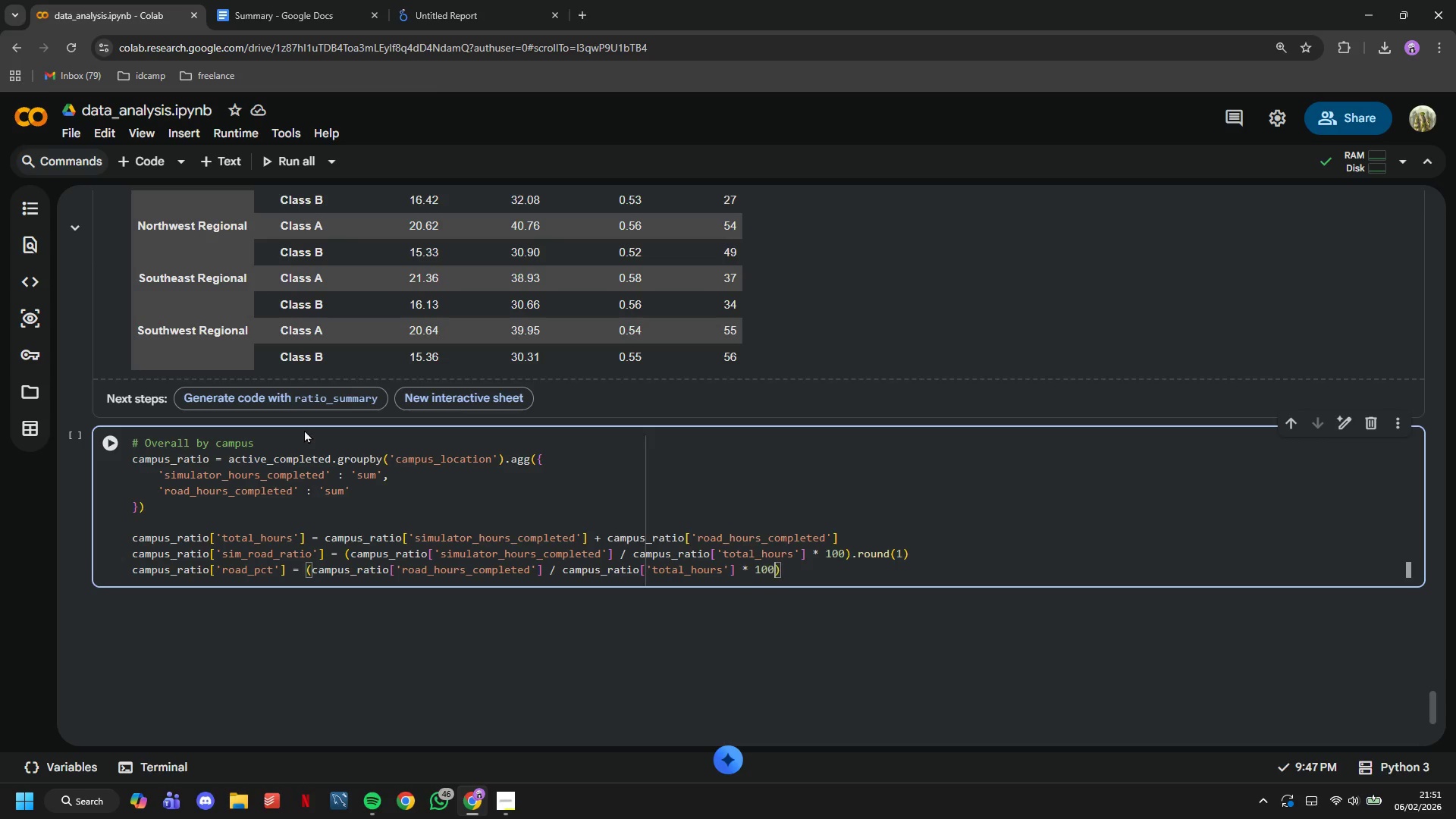 
key(ArrowRight)
 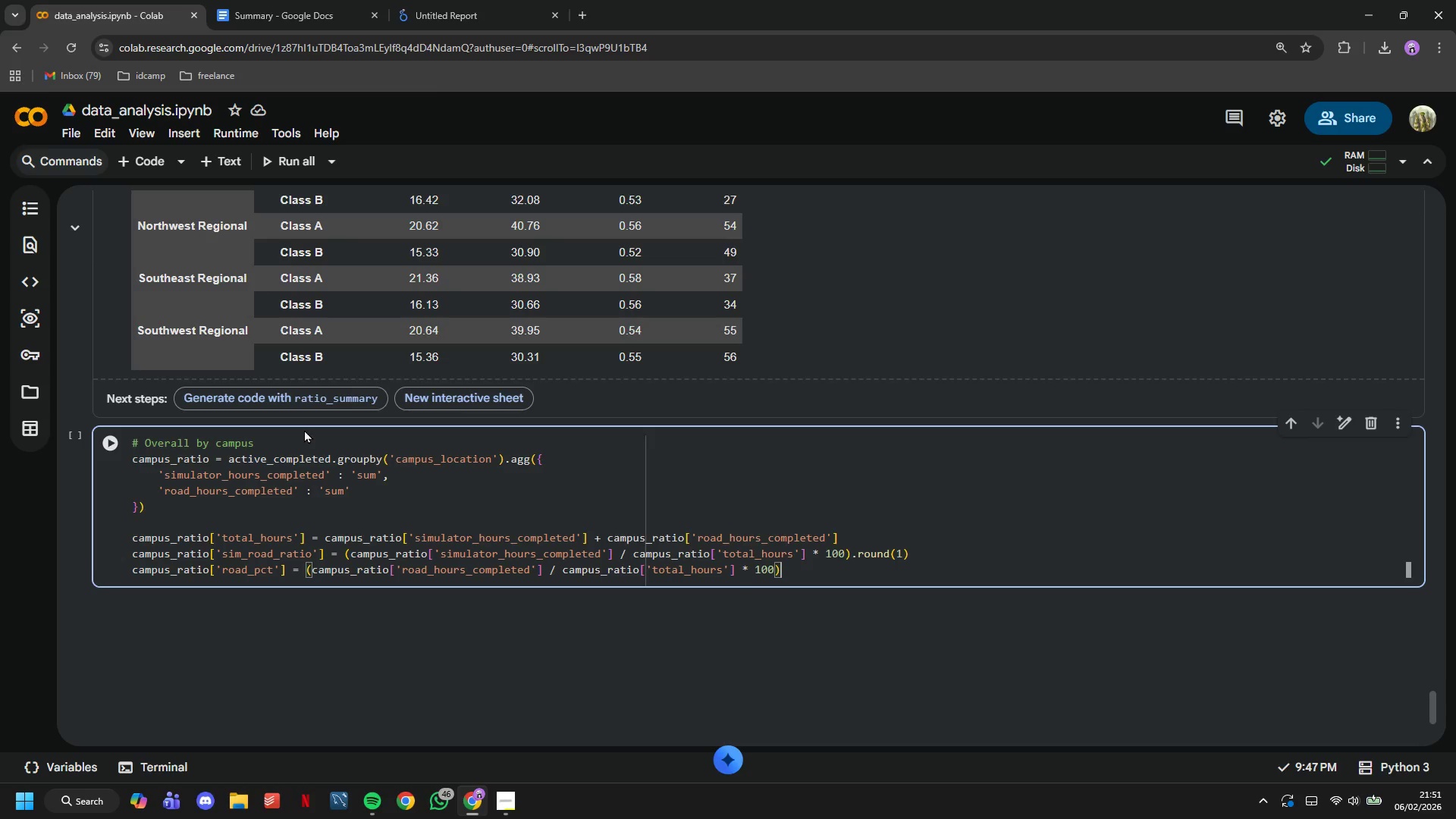 
type(,)
key(Backspace)
type(.round(1)
 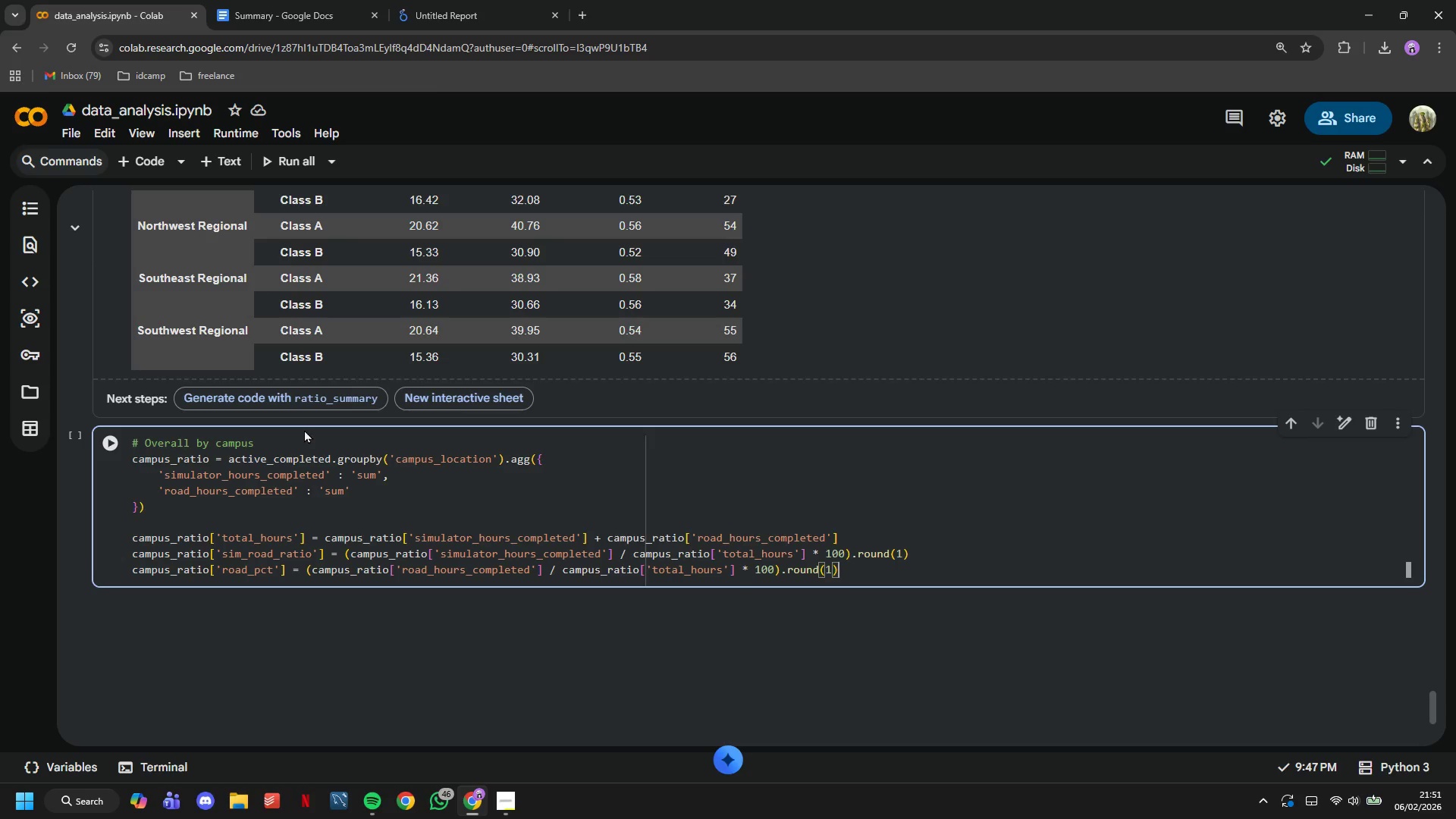 
key(ArrowRight)
 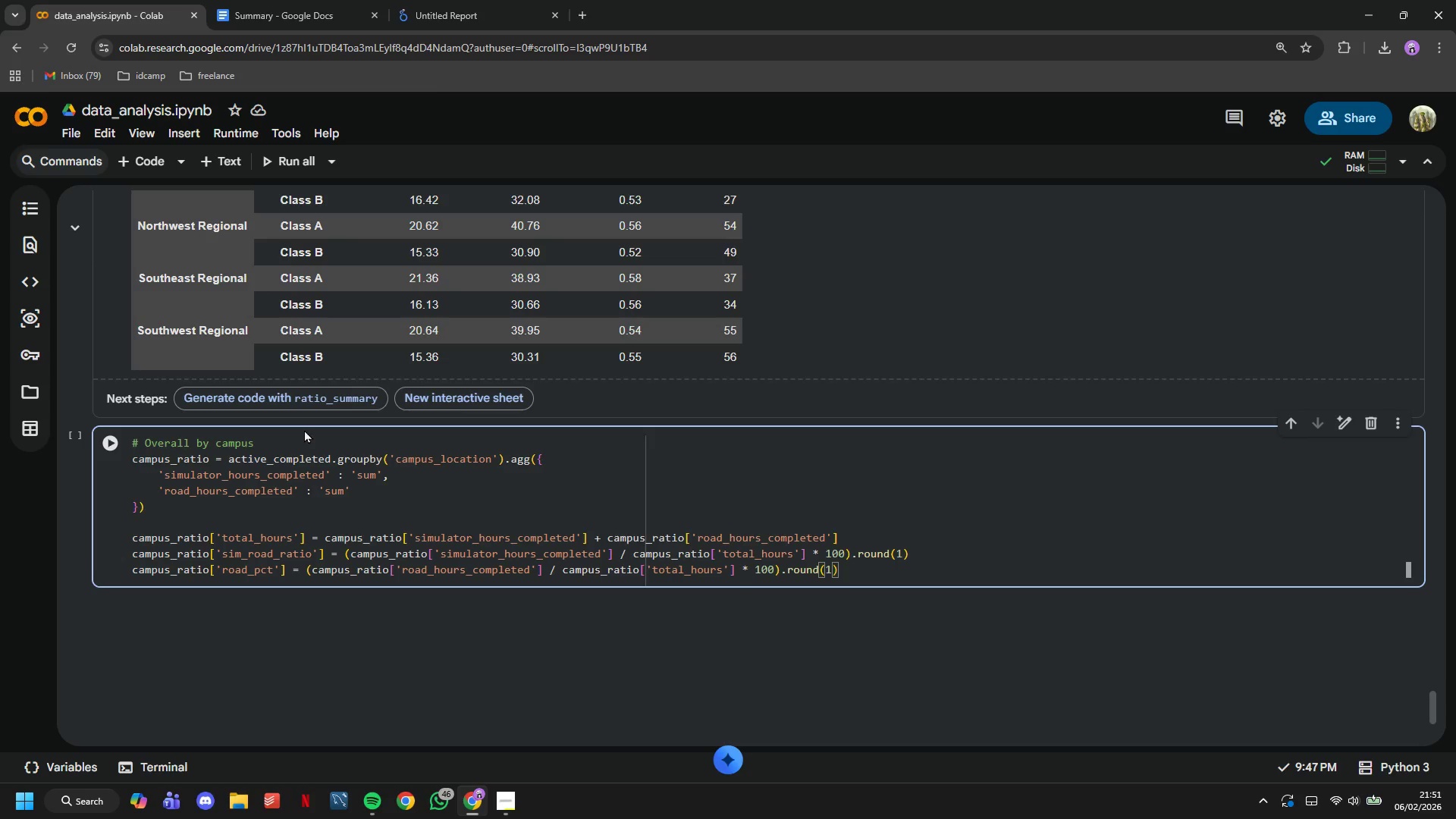 
key(Enter)
 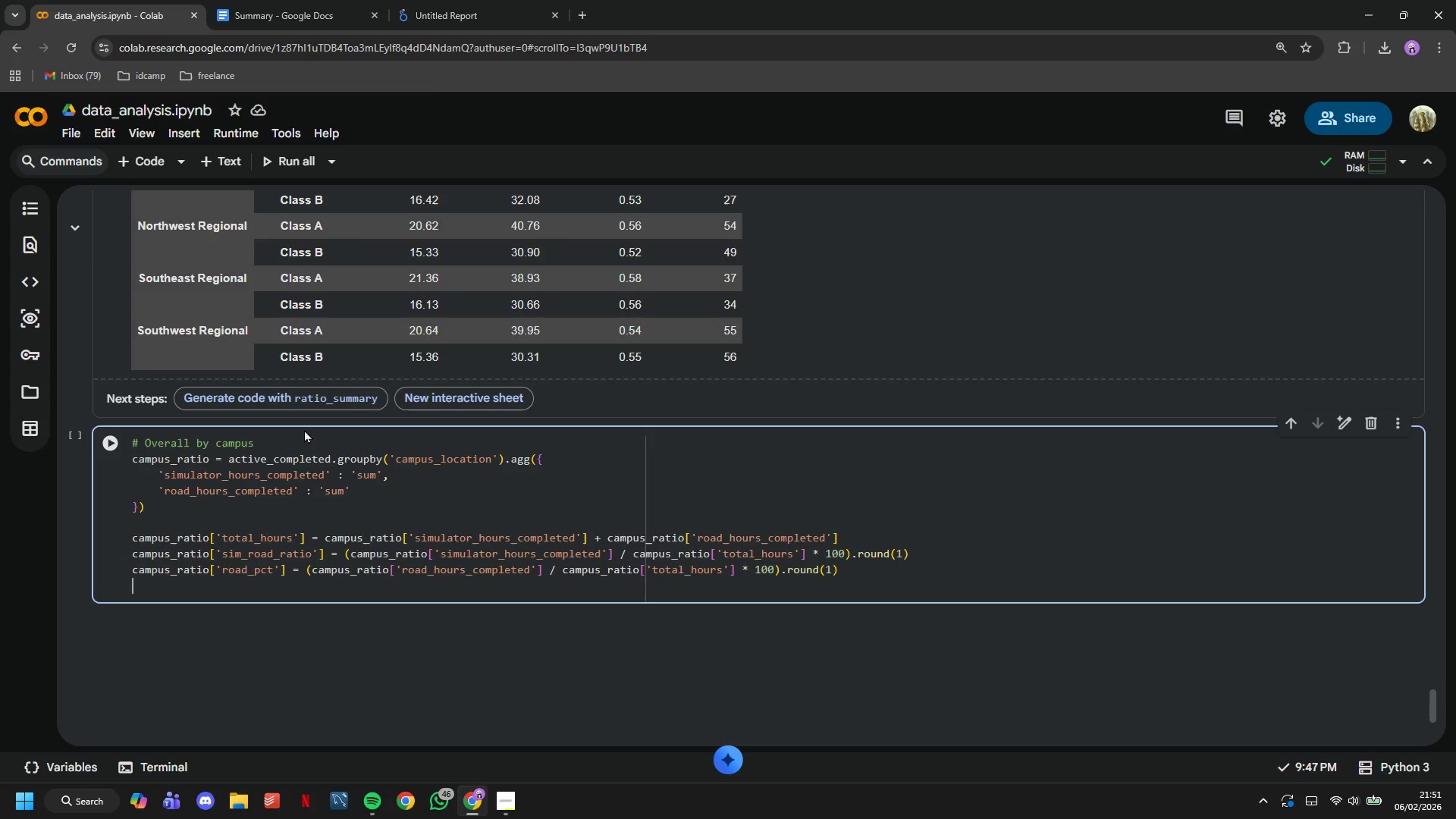 
key(Enter)
 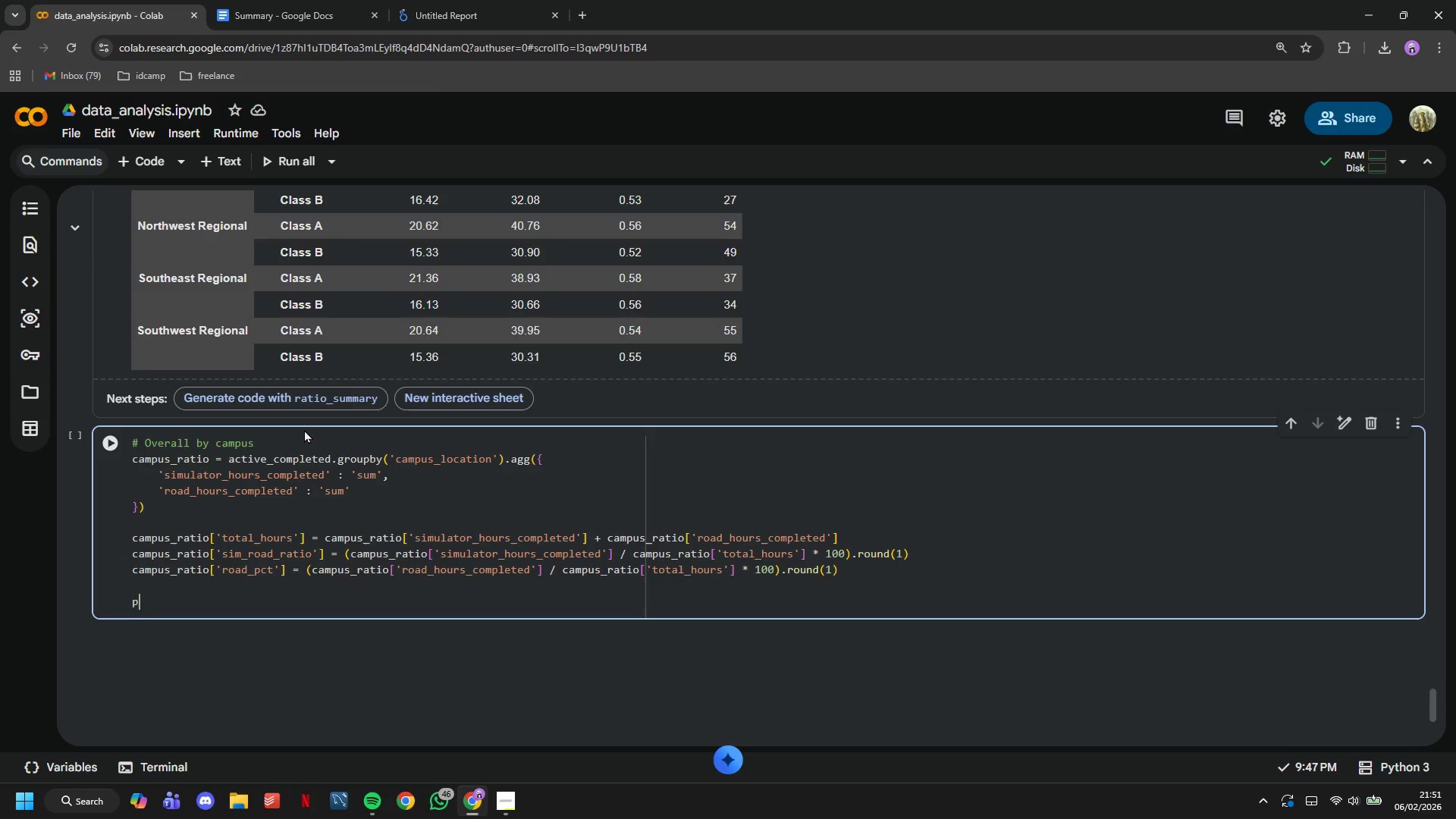 
type(print("Hour Distribution by Camoy)
key(Backspace)
key(Backspace)
type(pus: )
 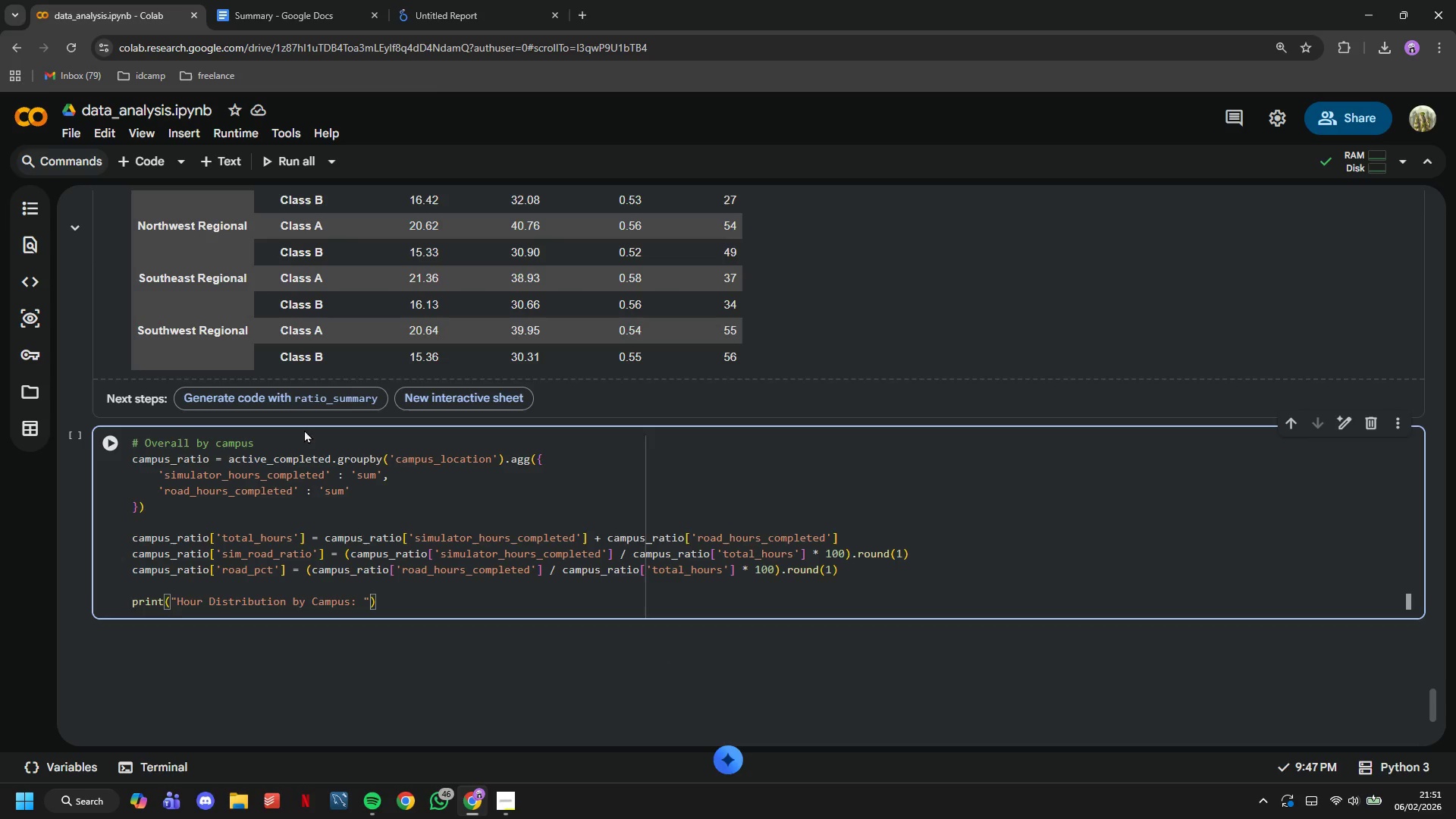 
 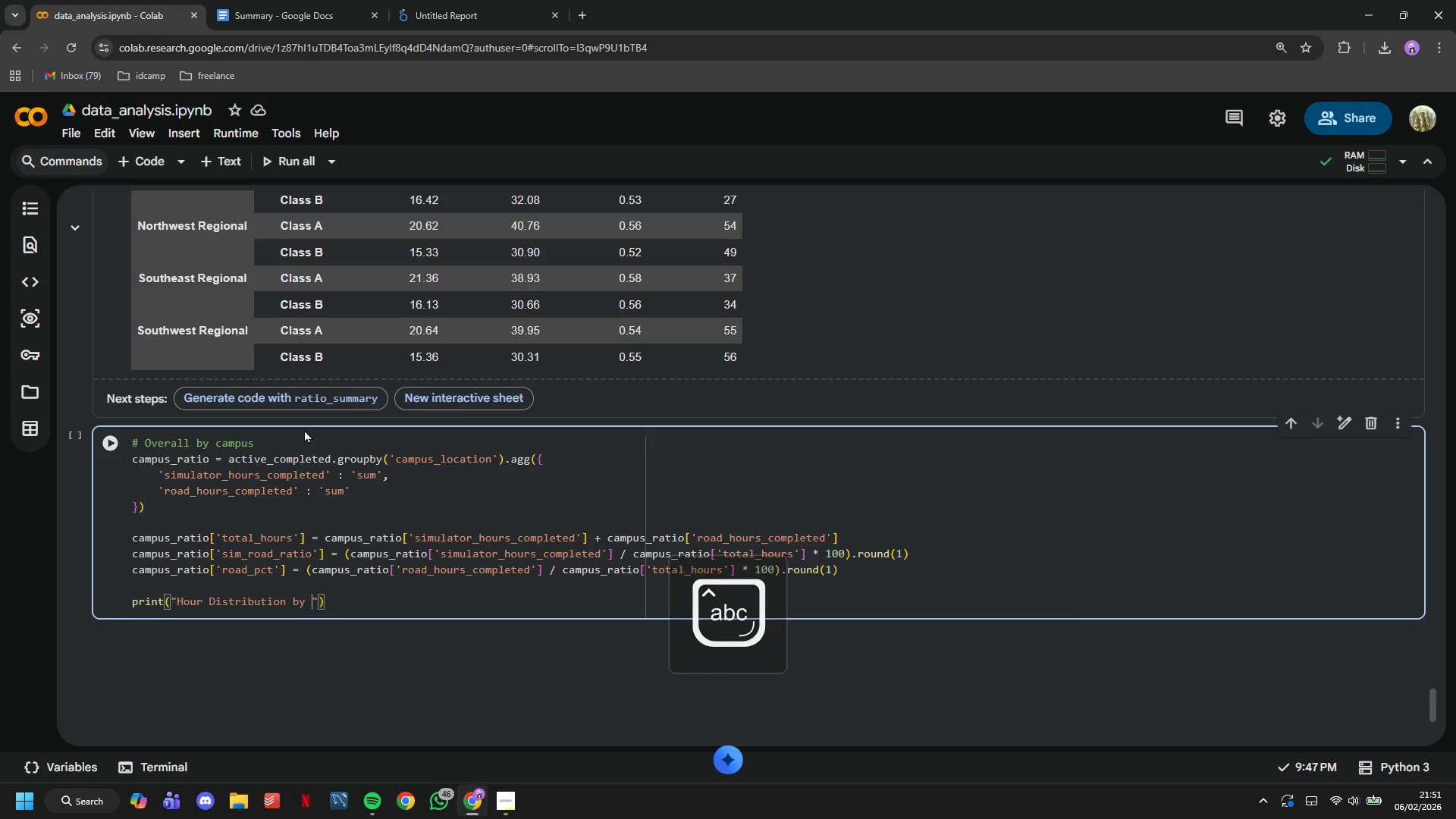 
key(ArrowRight)
 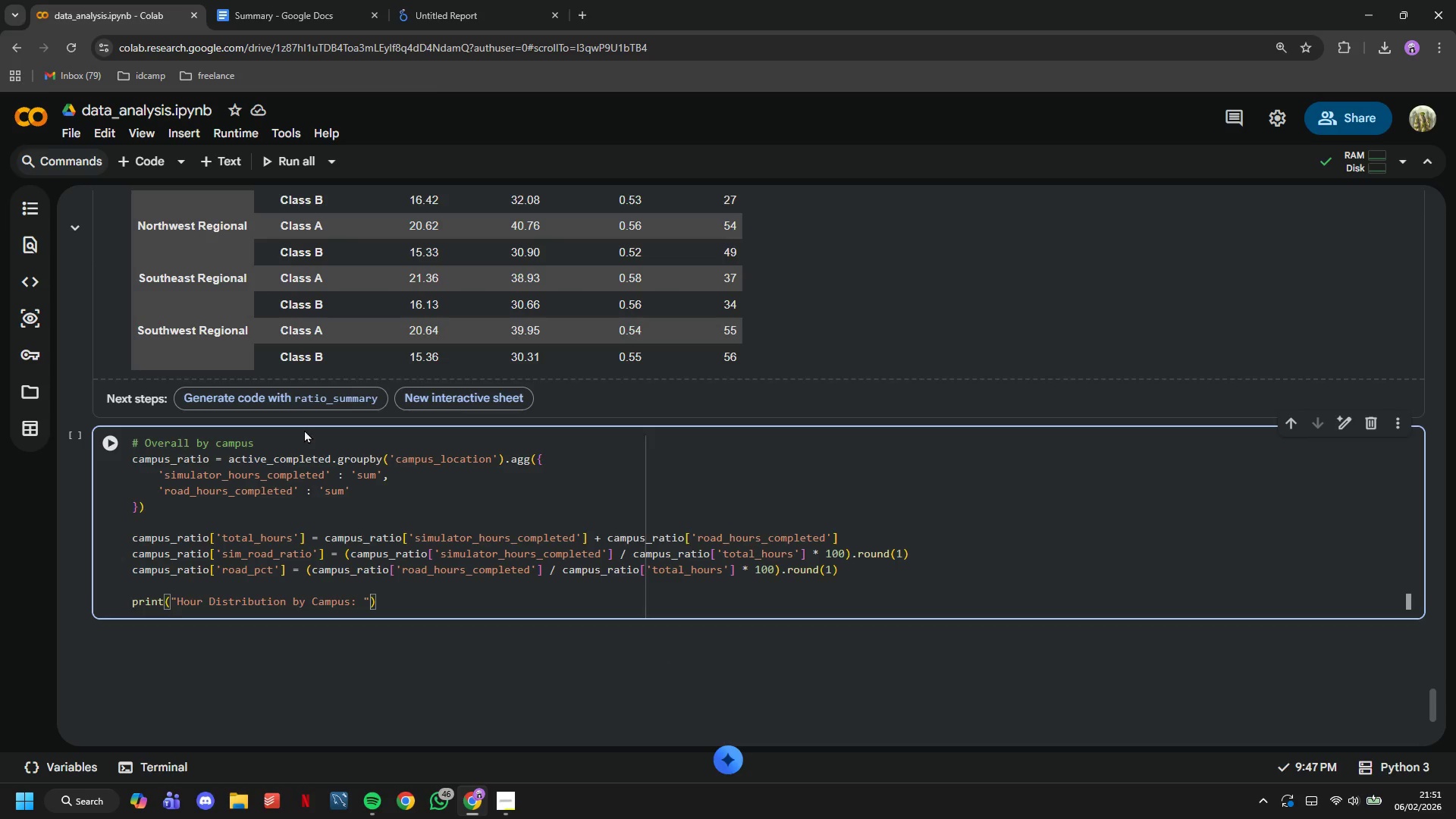 
key(ArrowRight)
 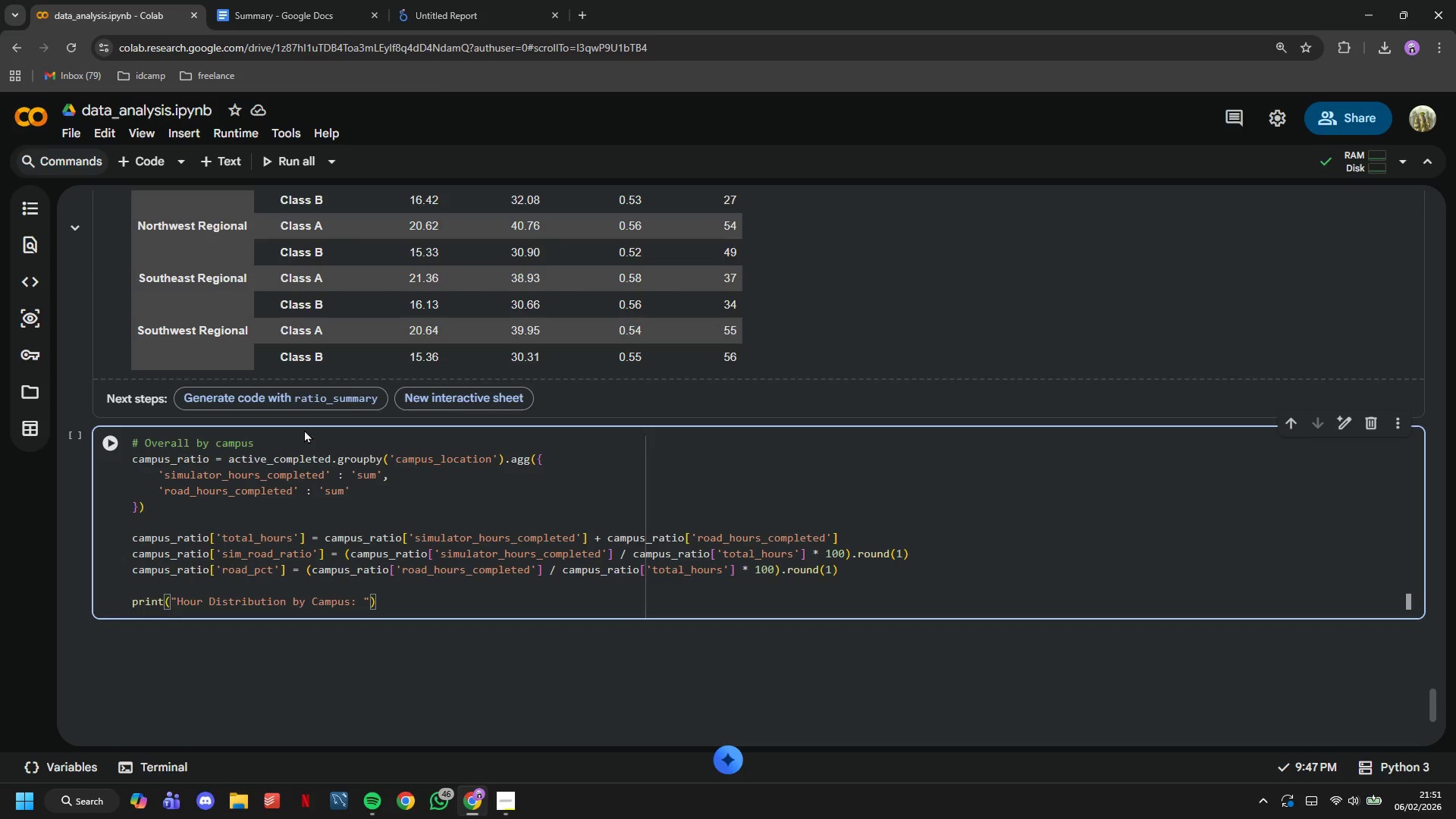 
key(Enter)
 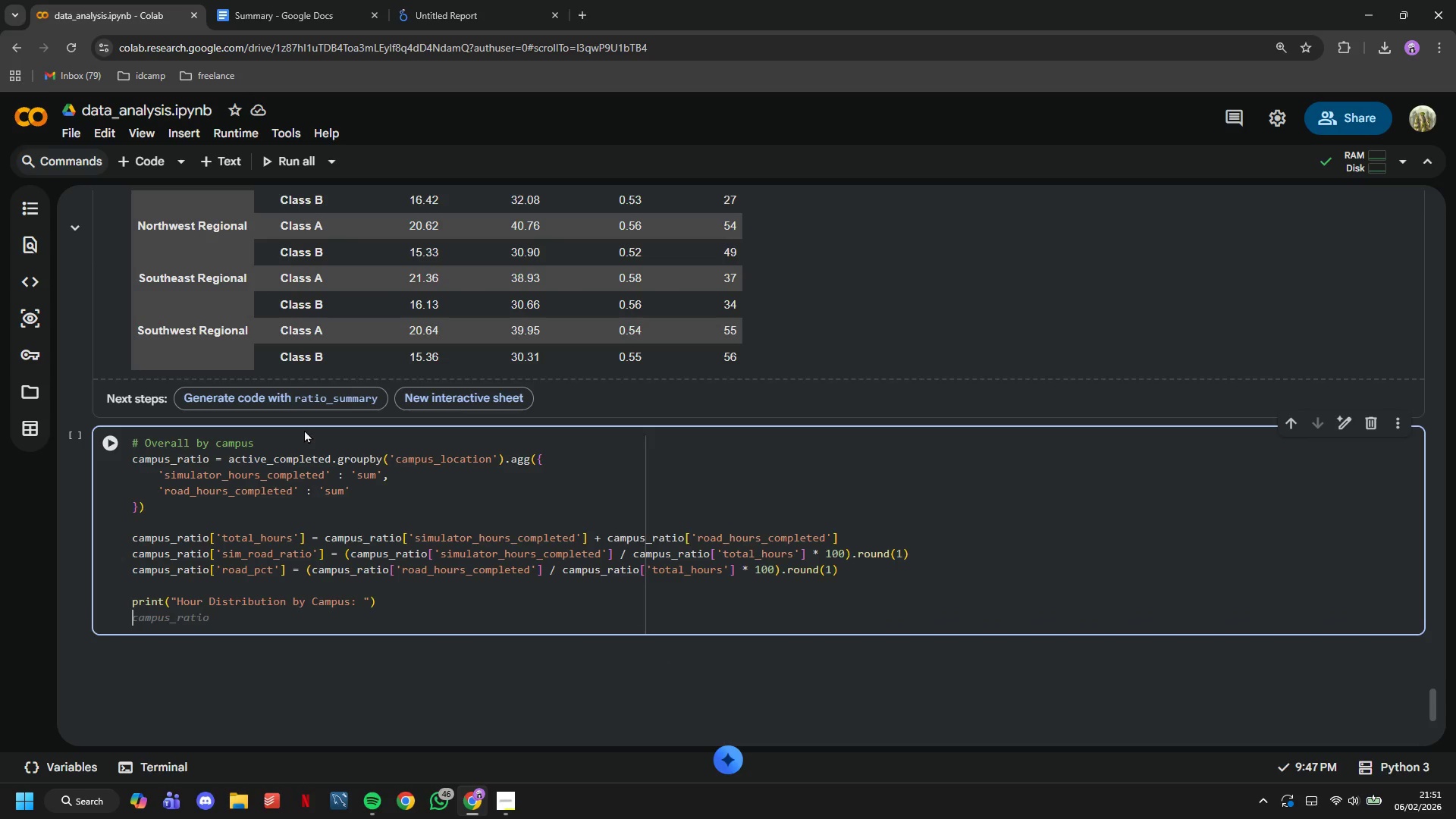 
type(print(campus_ratio['sim_pct)
 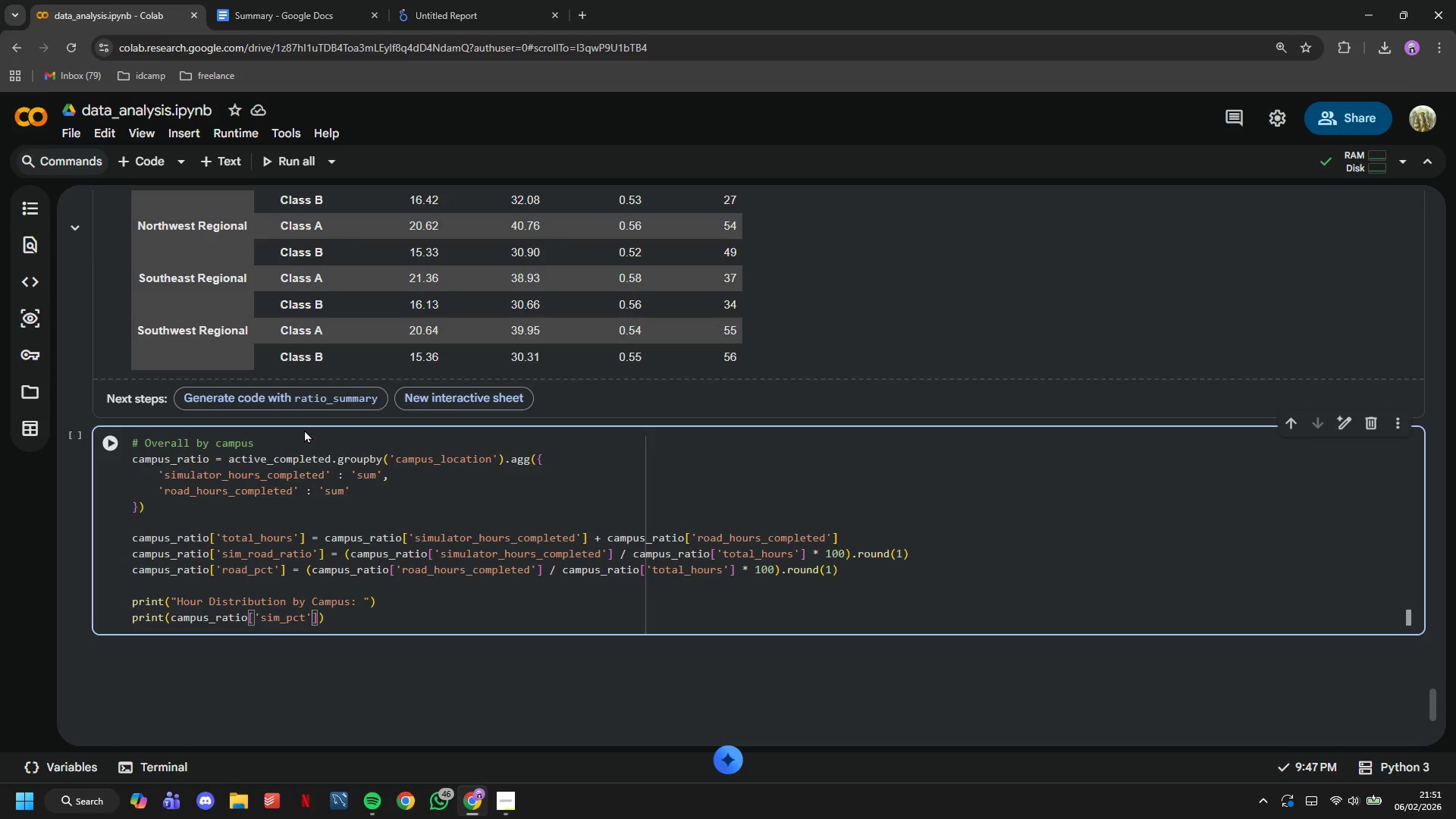 
 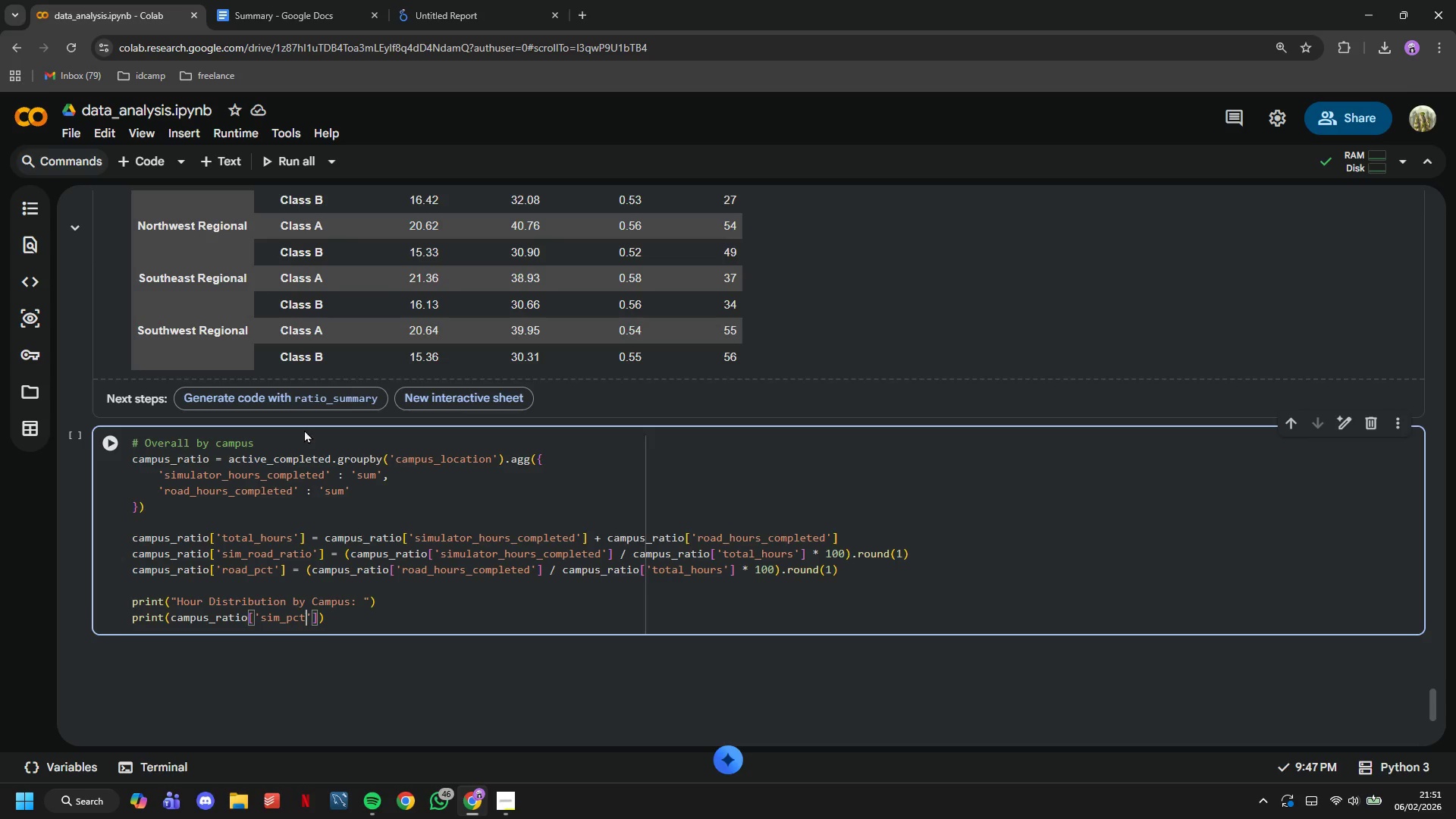 
key(ArrowRight)
 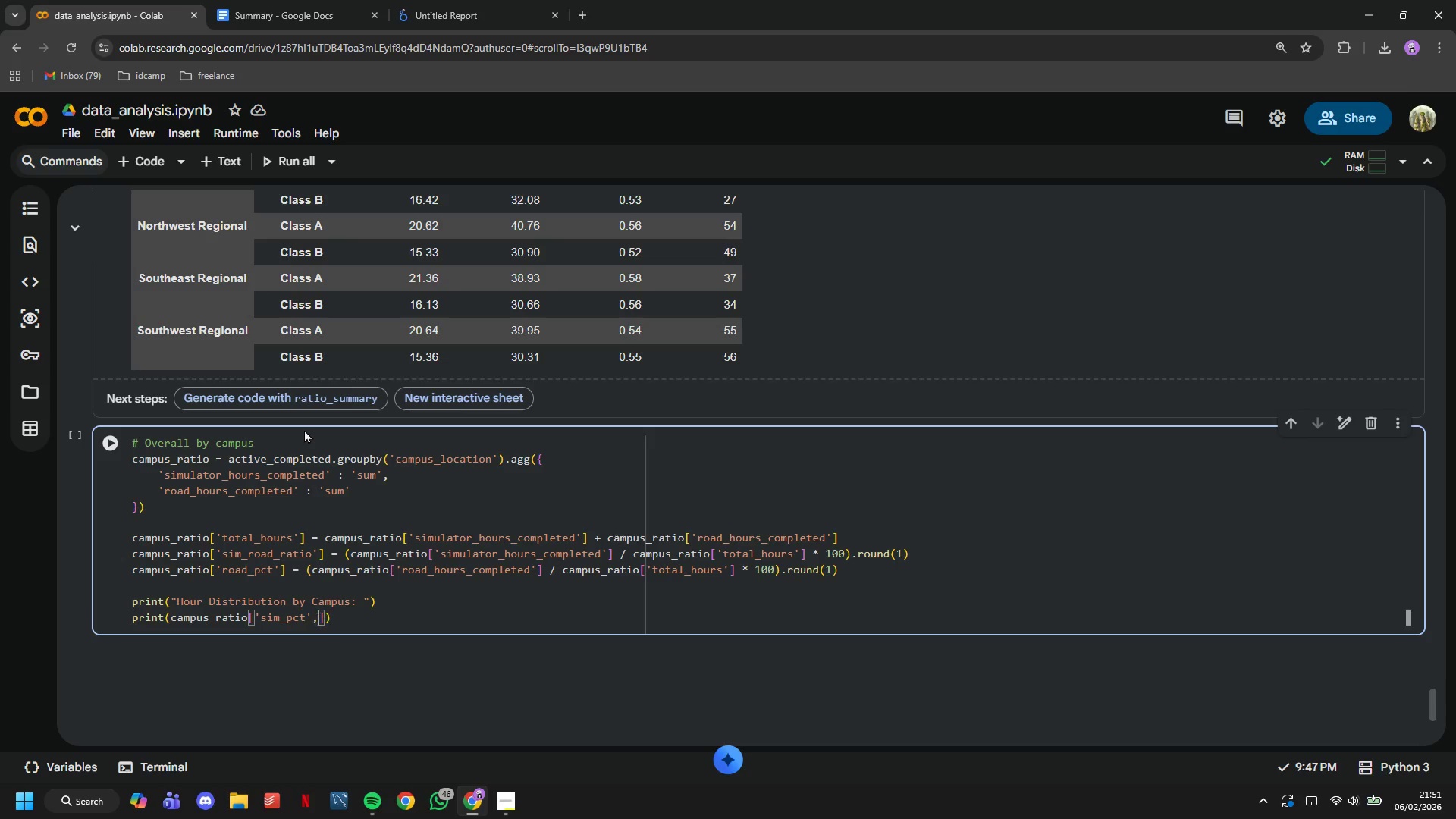 
type(, 'roa)
key(Backspace)
type(ad_pct)
 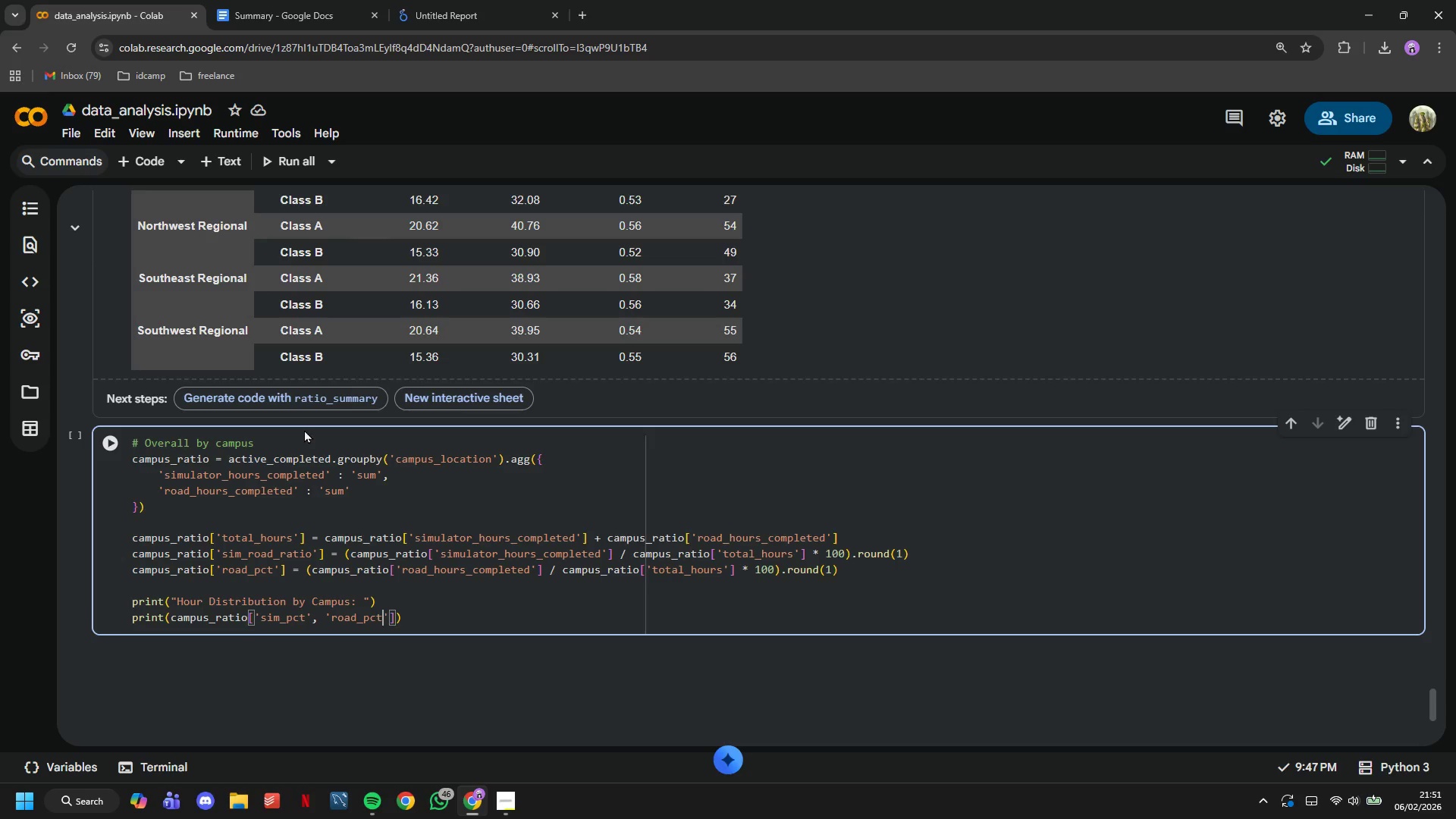 
key(ArrowRight)
 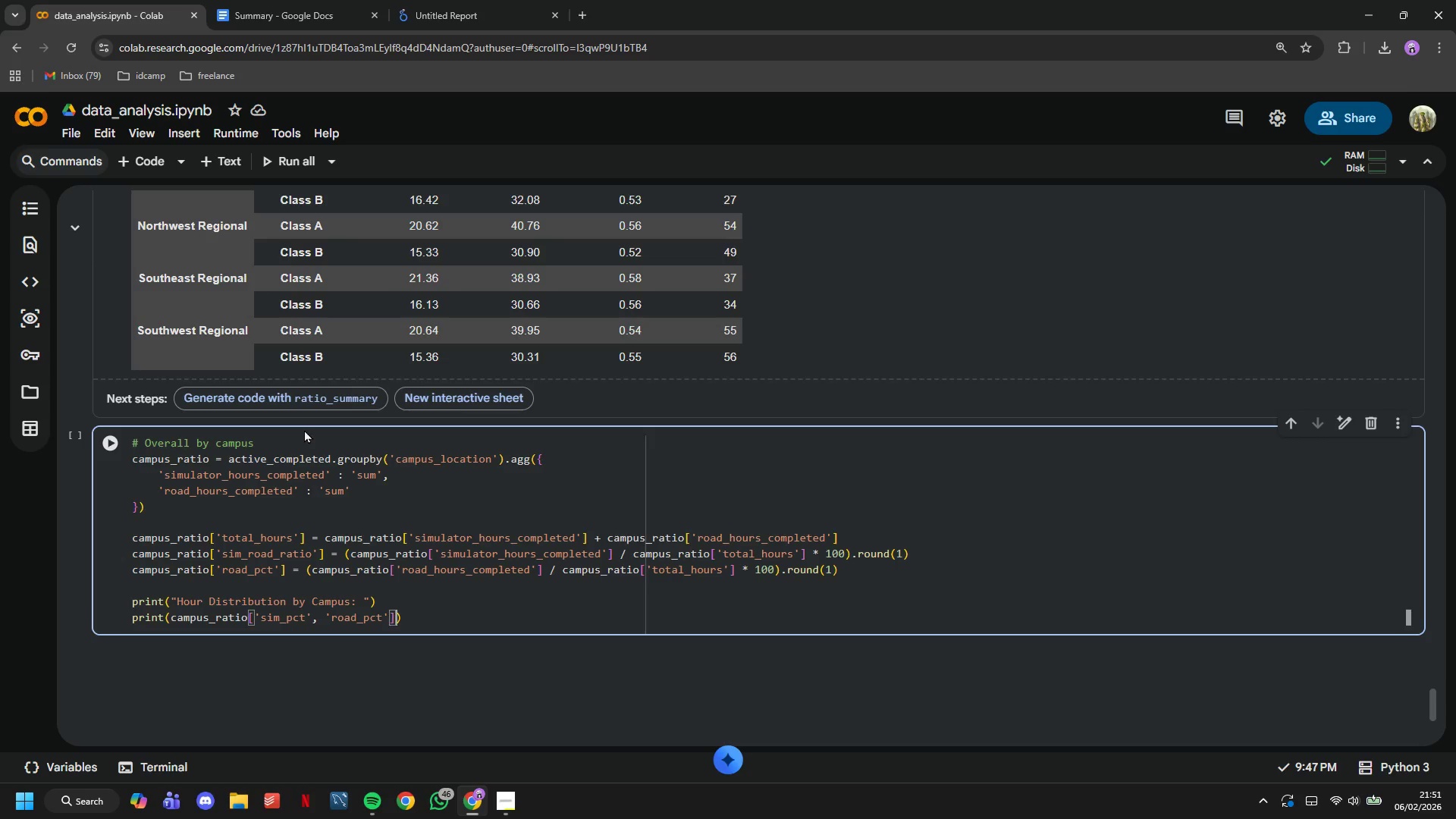 
key(ArrowRight)
 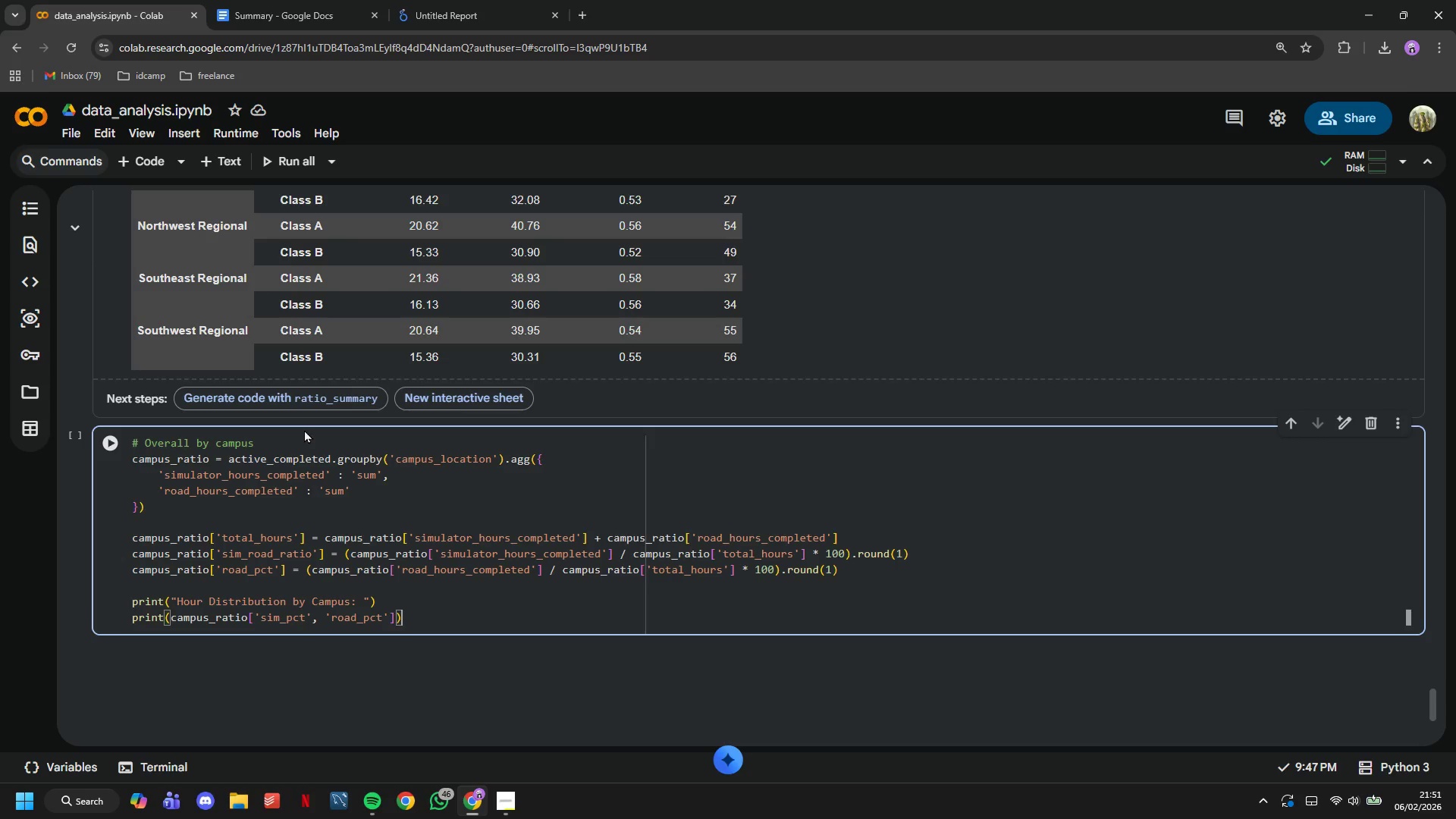 
key(ArrowRight)